 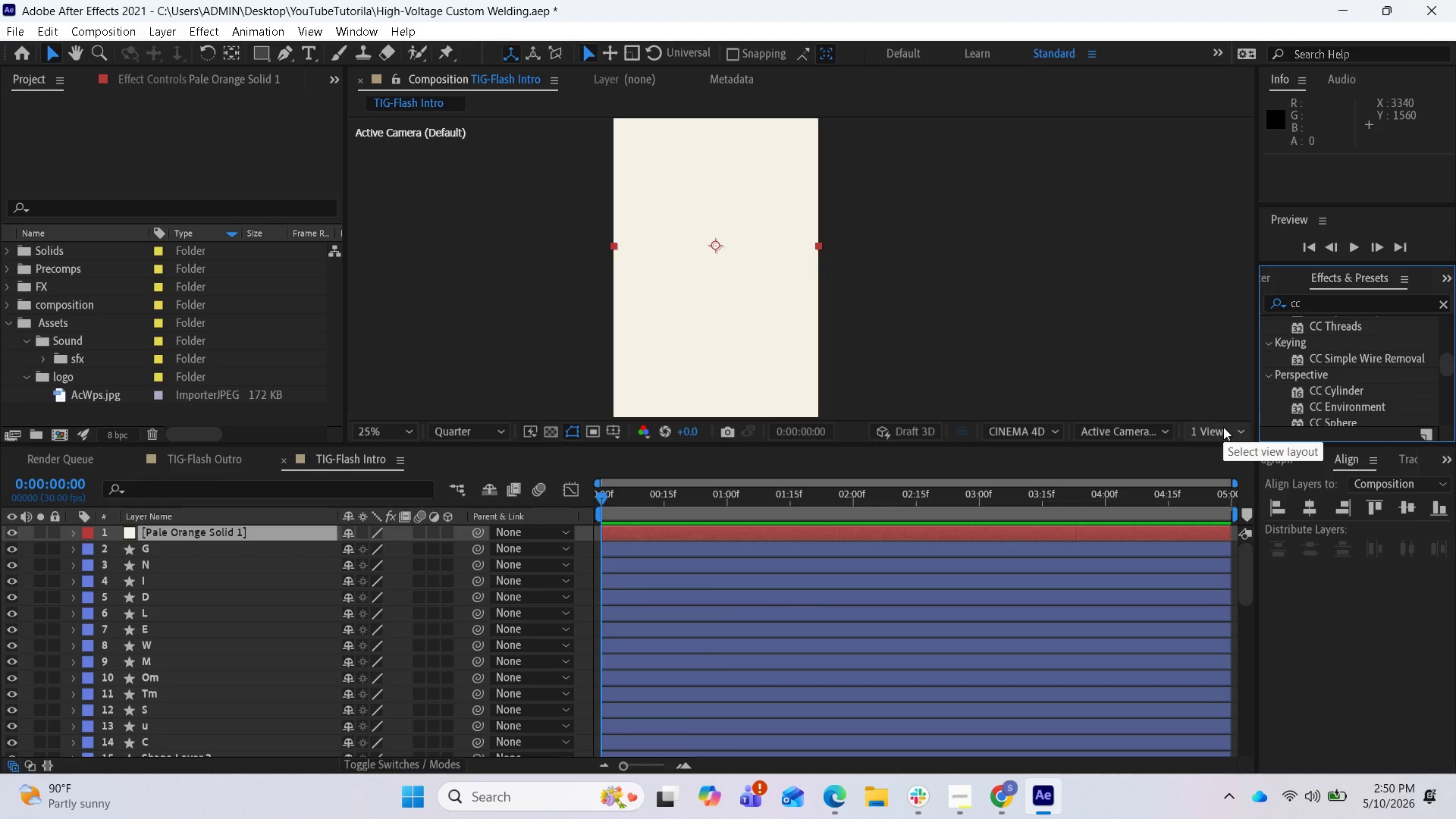 
key(O)
 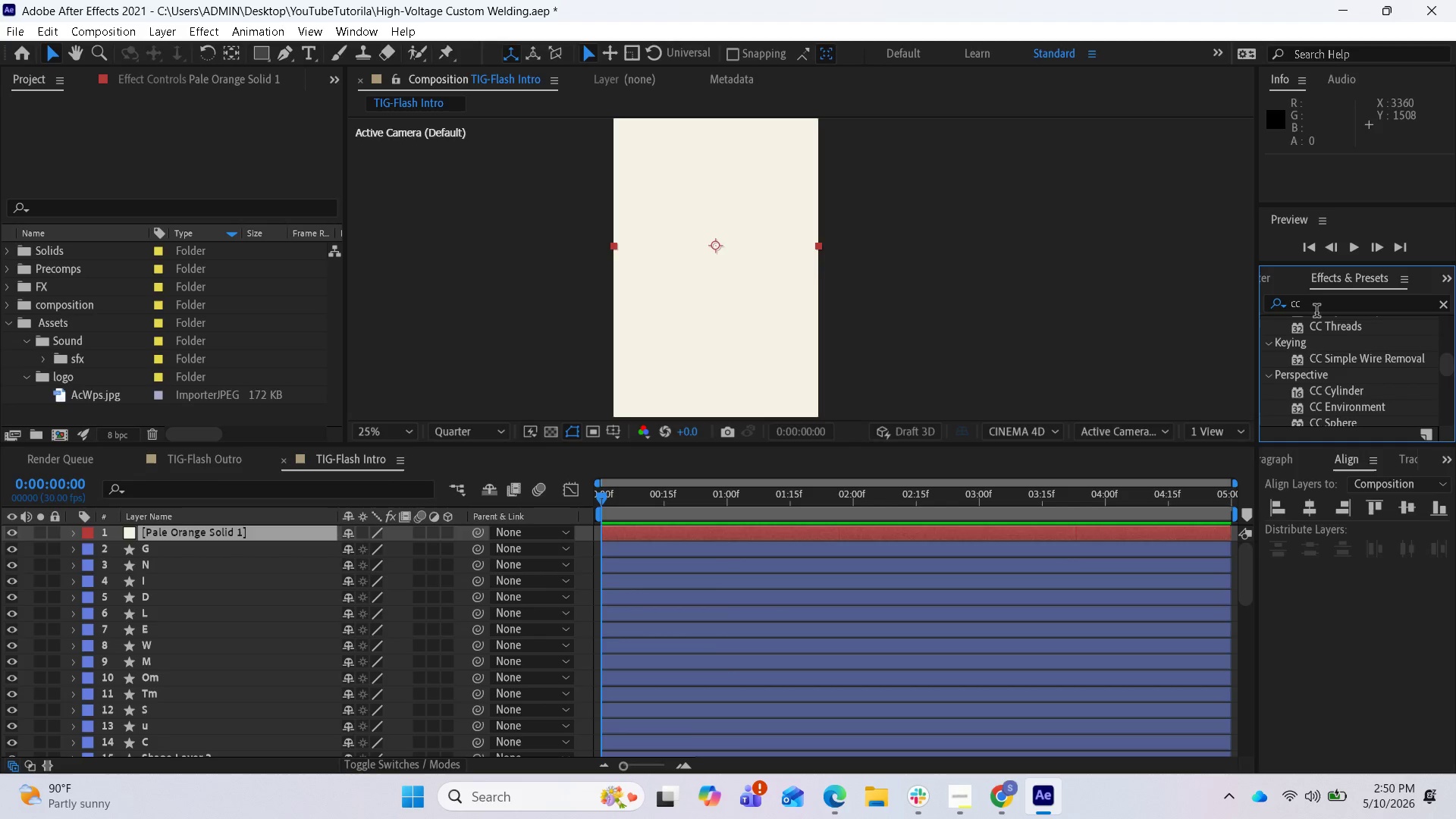 
left_click([1316, 312])
 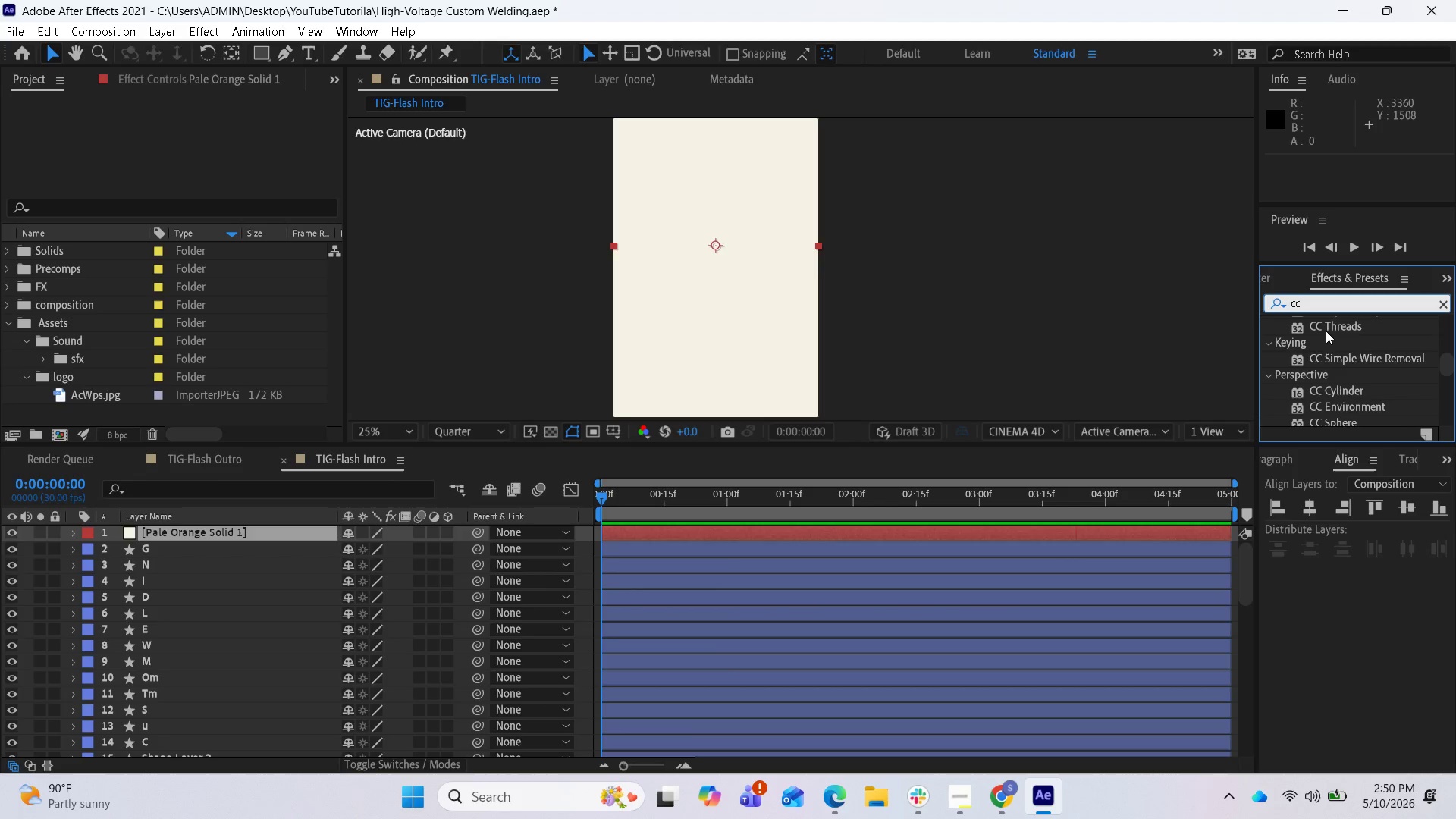 
wait(7.69)
 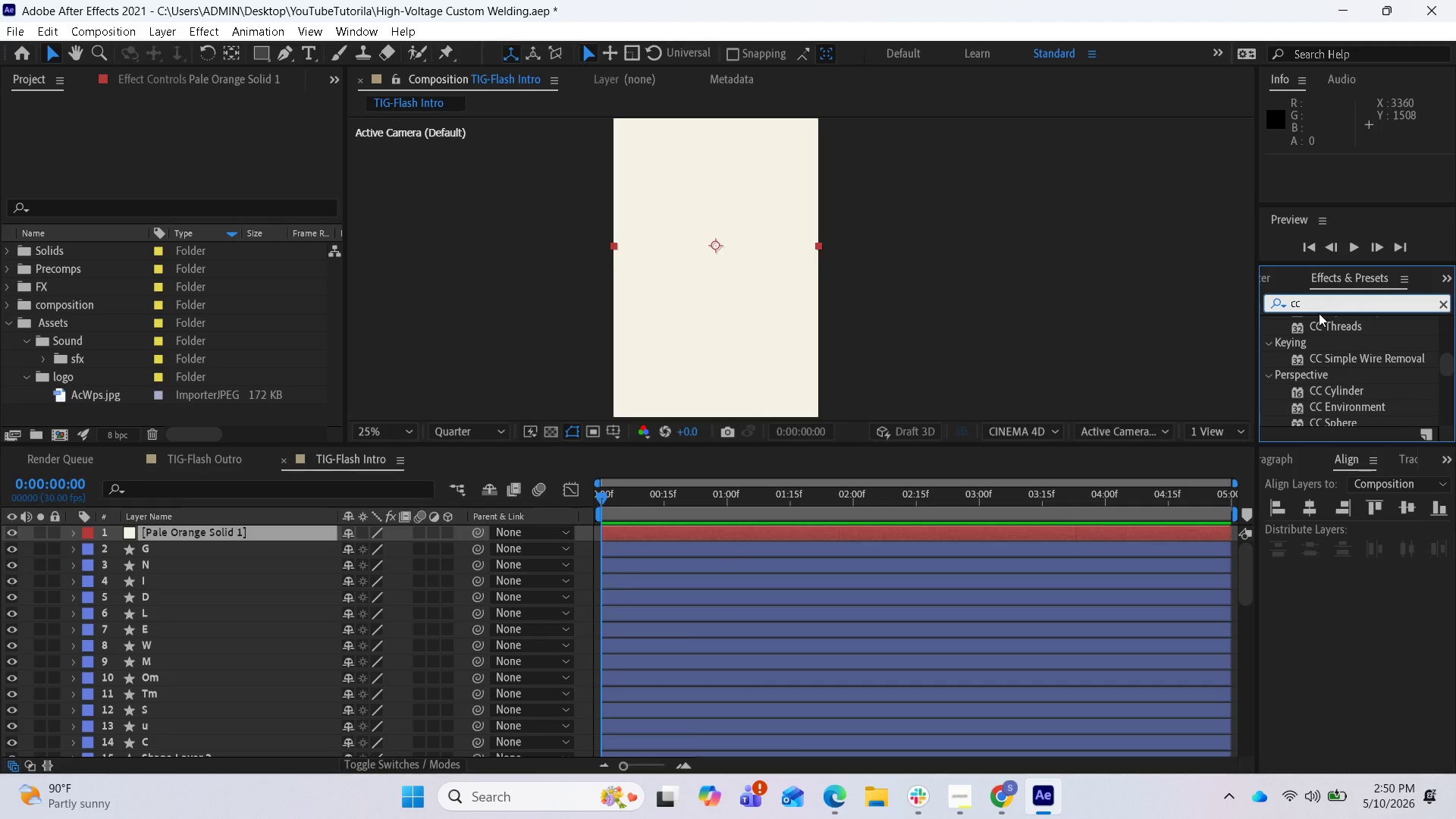 
left_click([1320, 309])
 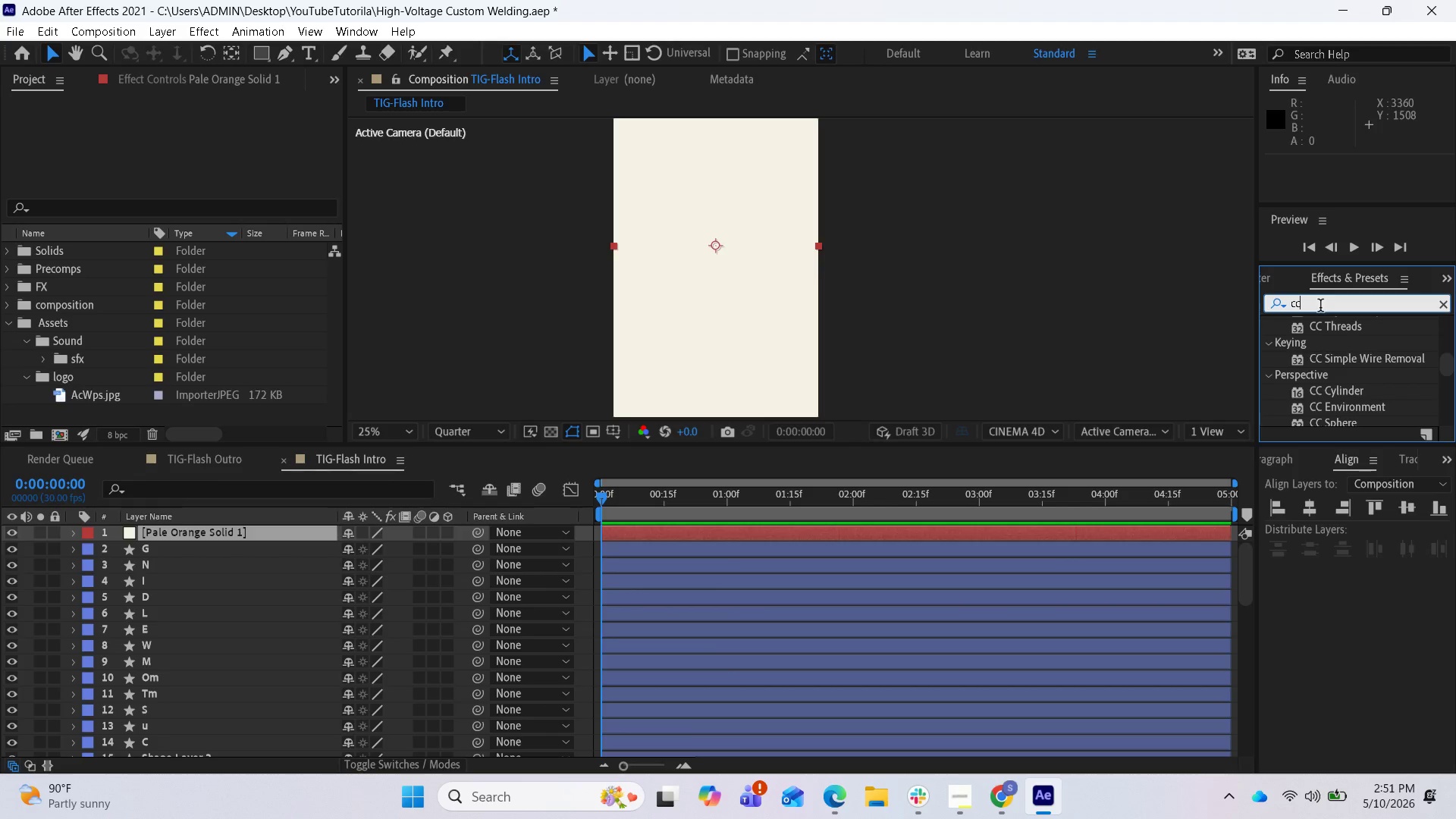 
left_click([1320, 307])
 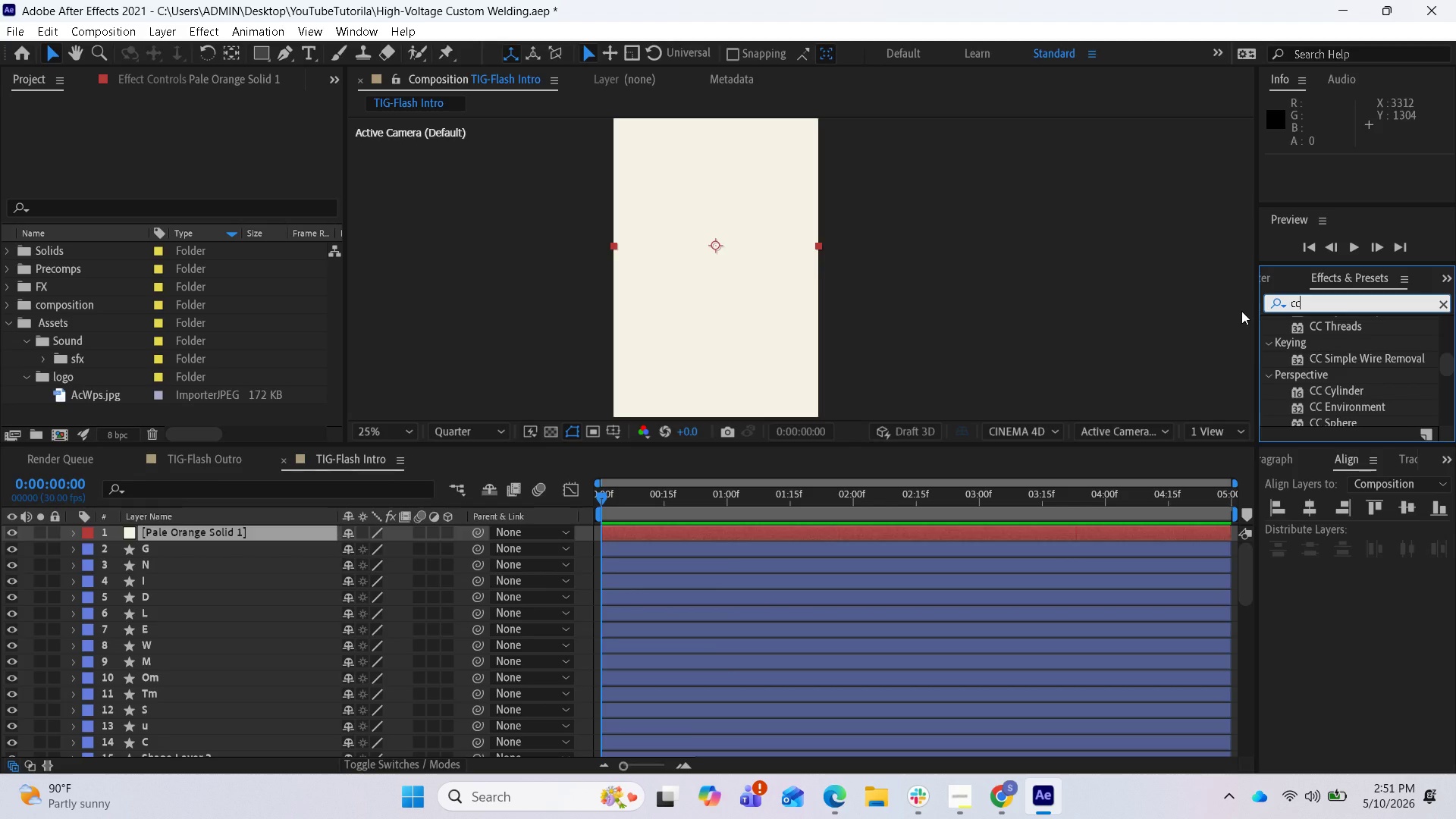 
key(Space)
 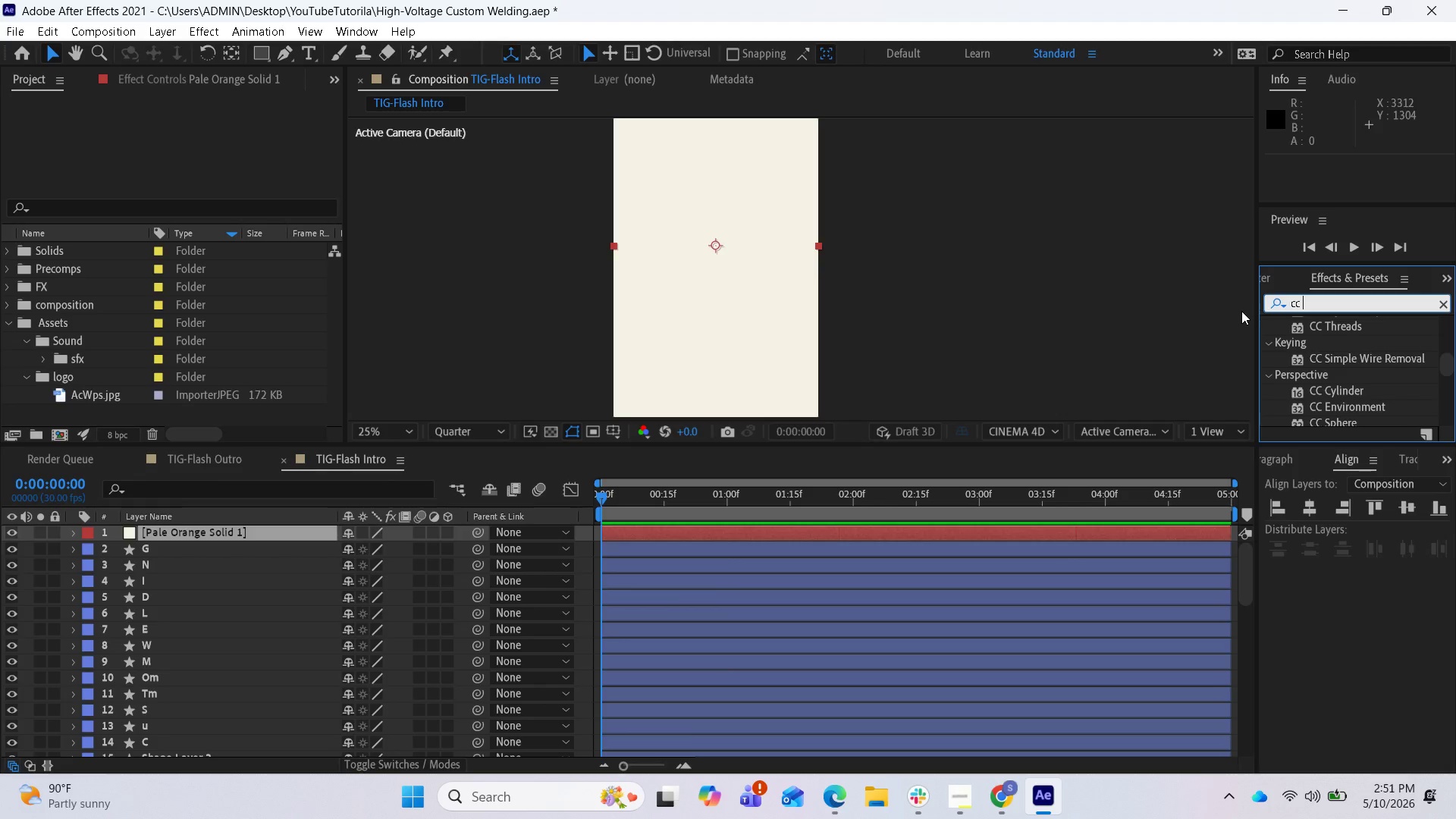 
type(pa)
 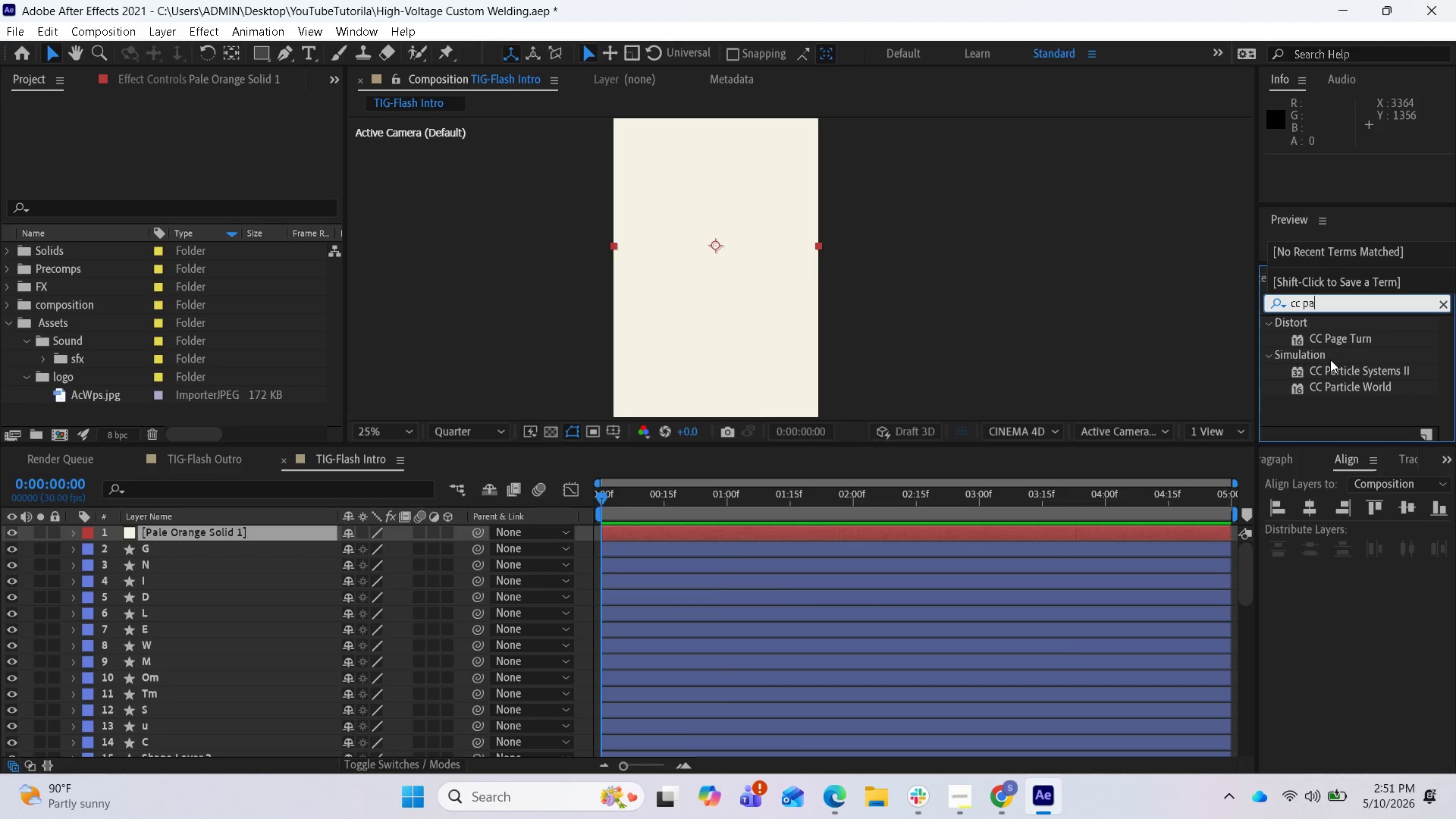 
left_click_drag(start_coordinate=[1331, 367], to_coordinate=[882, 528])
 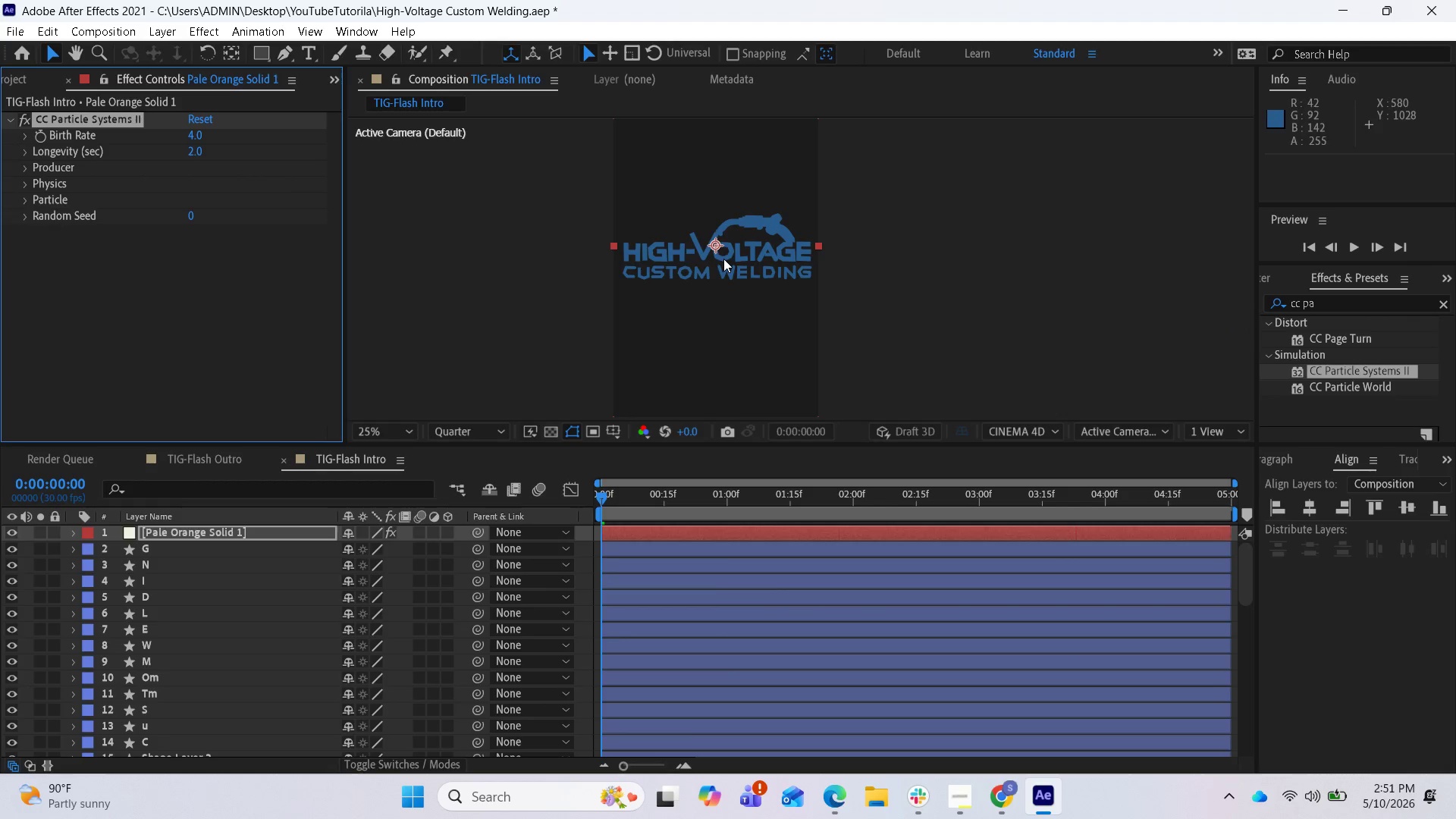 
scroll: coordinate [738, 293], scroll_direction: none, amount: 0.0
 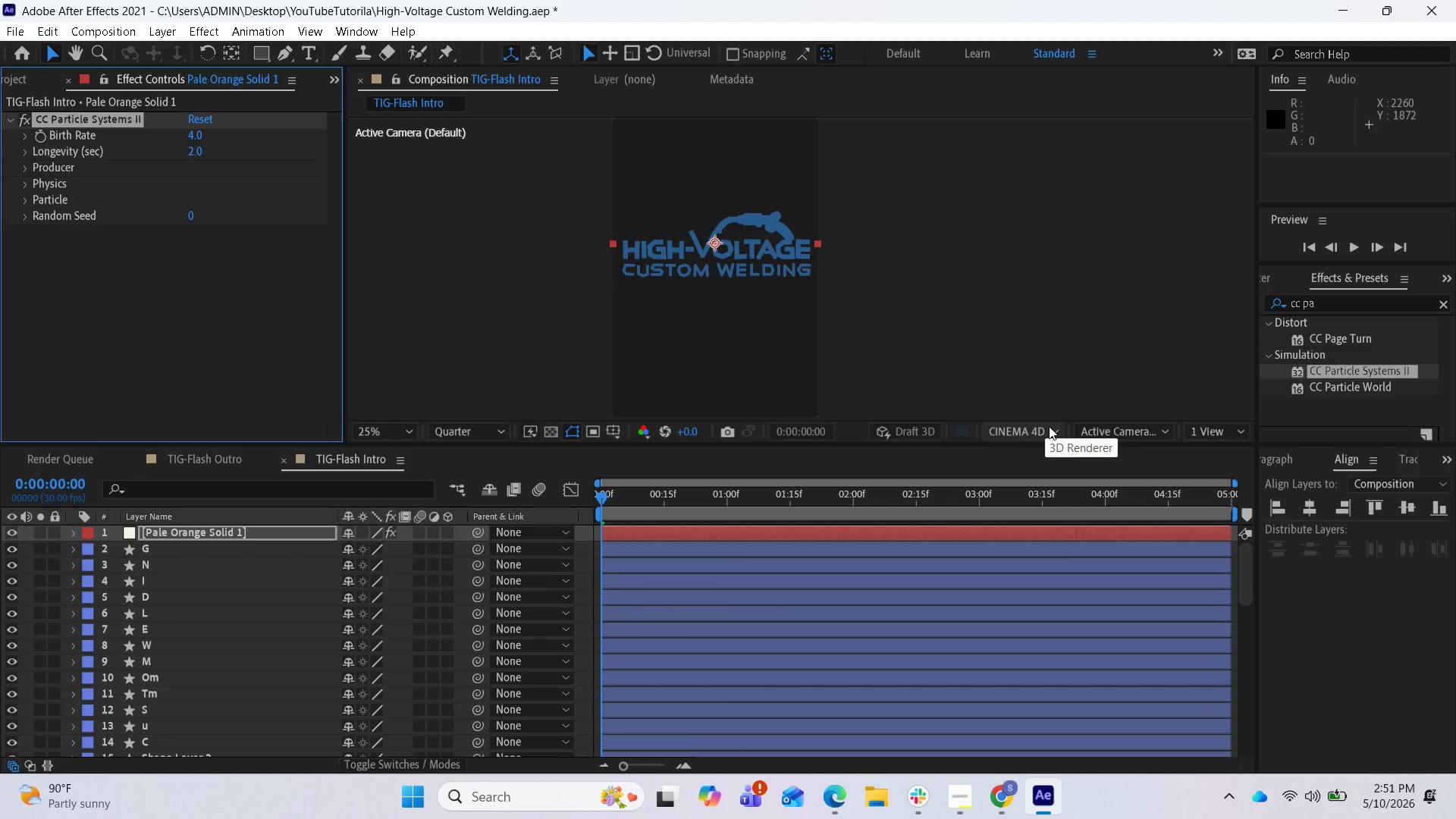 
wait(20.29)
 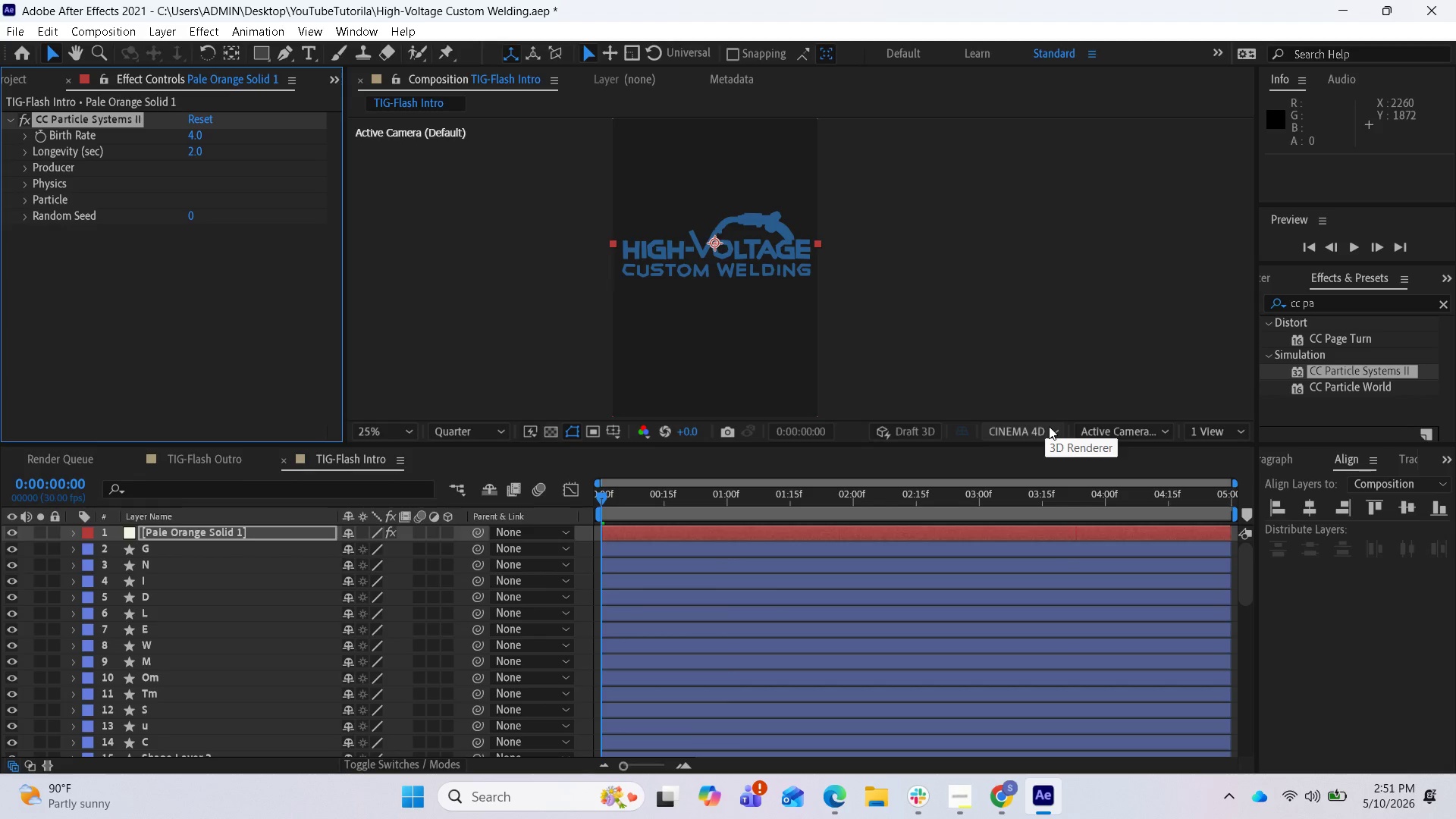 
key(Control+Z)
 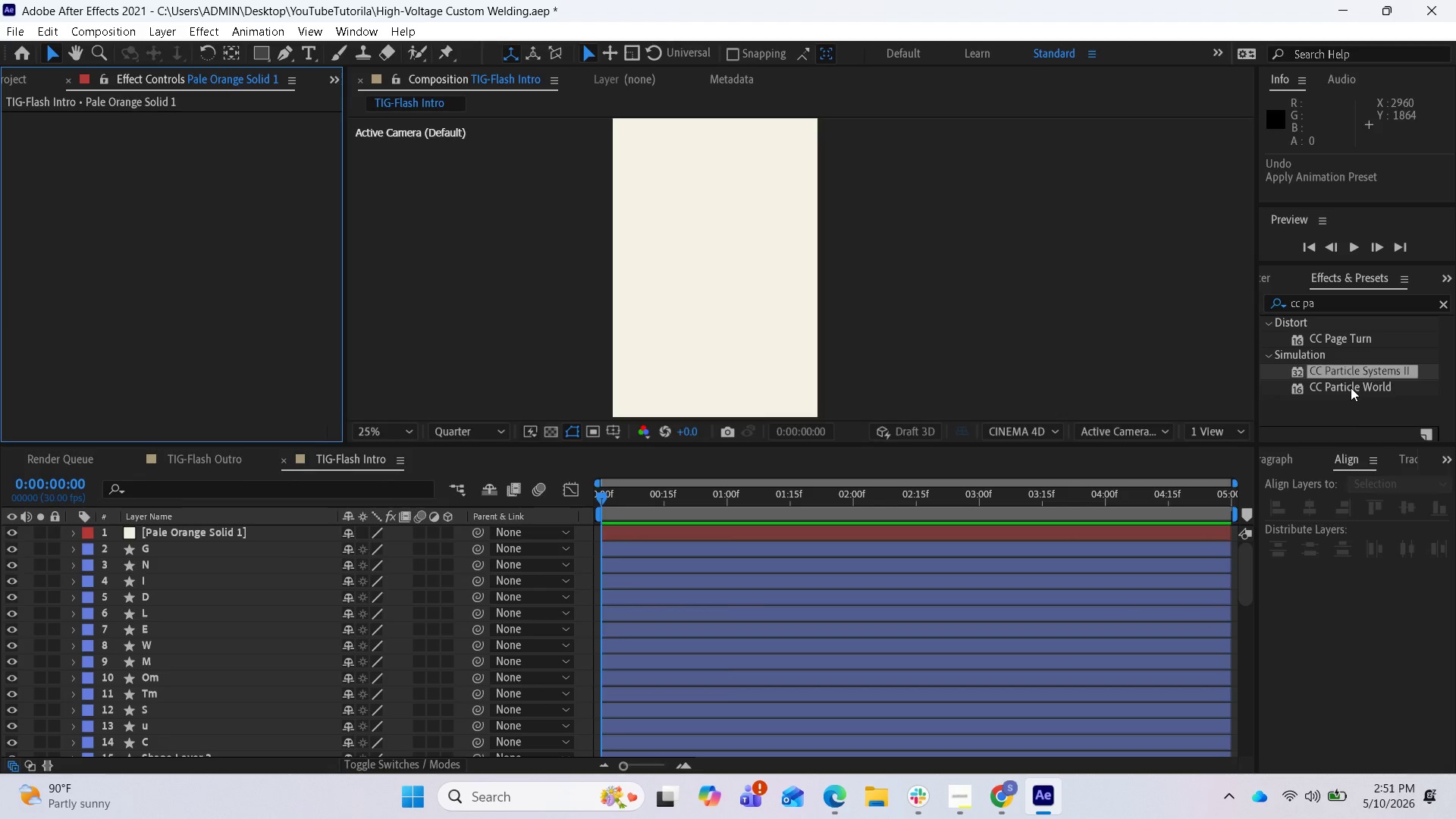 
left_click_drag(start_coordinate=[1351, 388], to_coordinate=[1034, 532])
 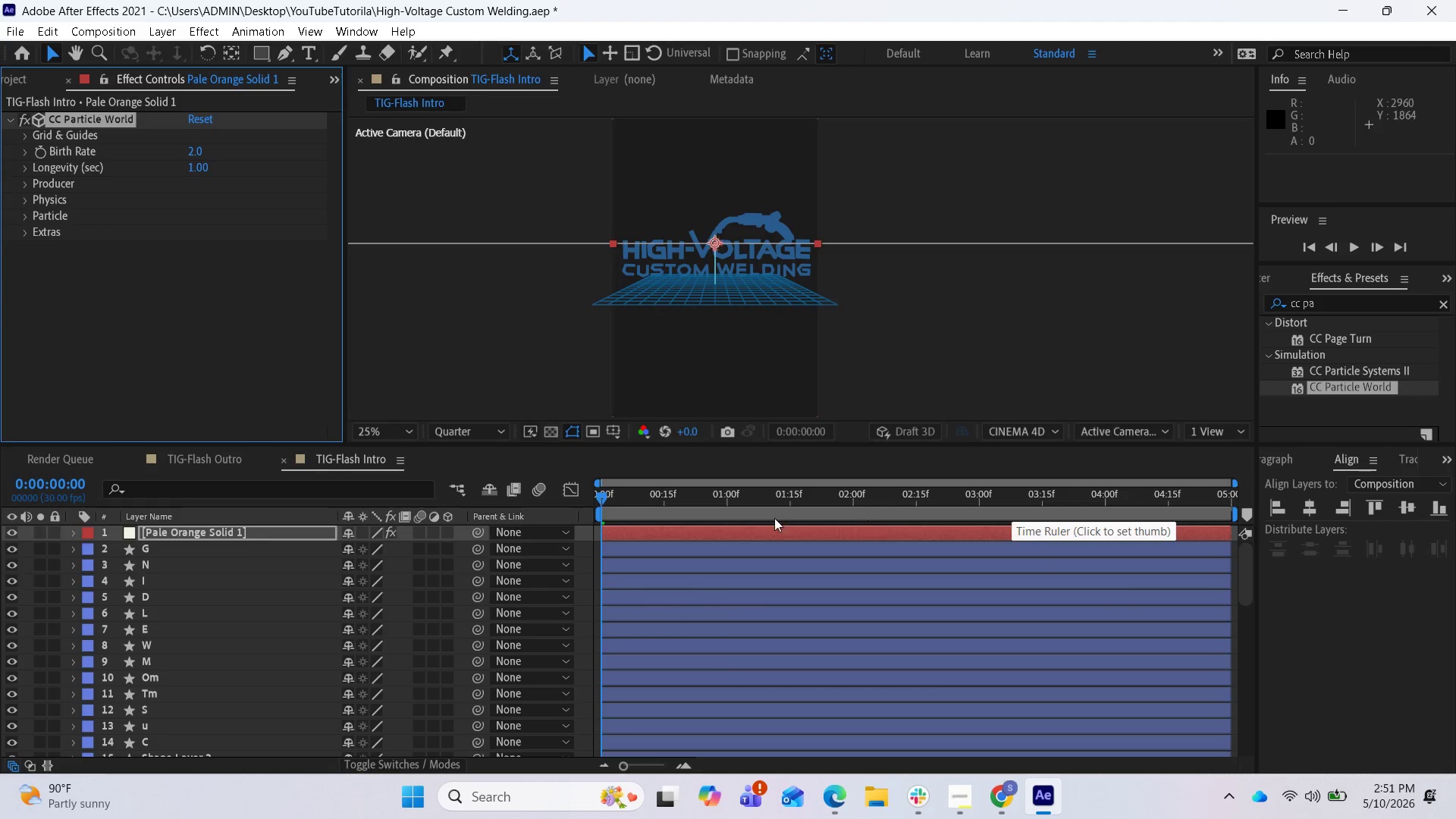 
left_click_drag(start_coordinate=[600, 494], to_coordinate=[664, 517])
 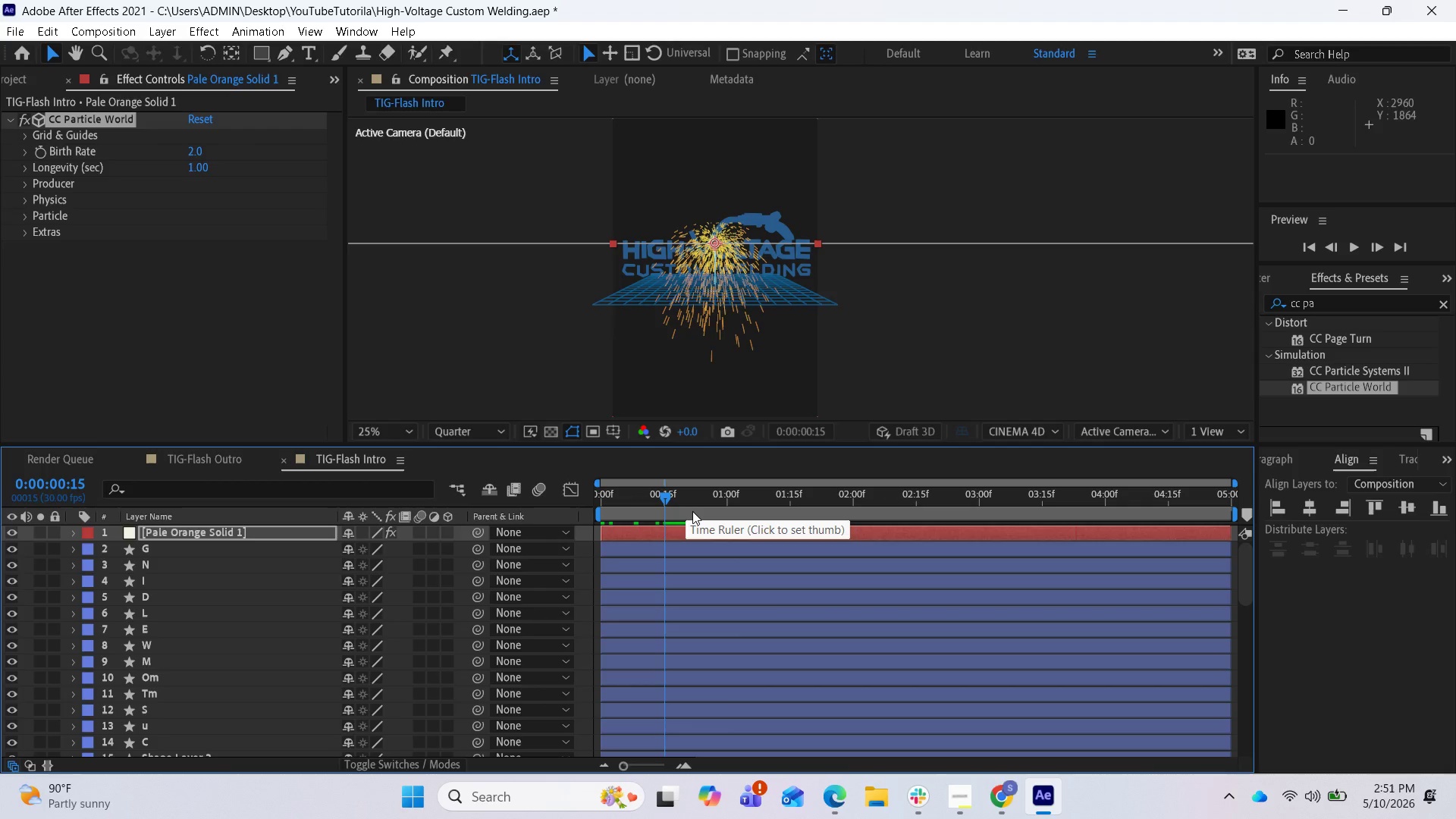 
mouse_move([662, 482])
 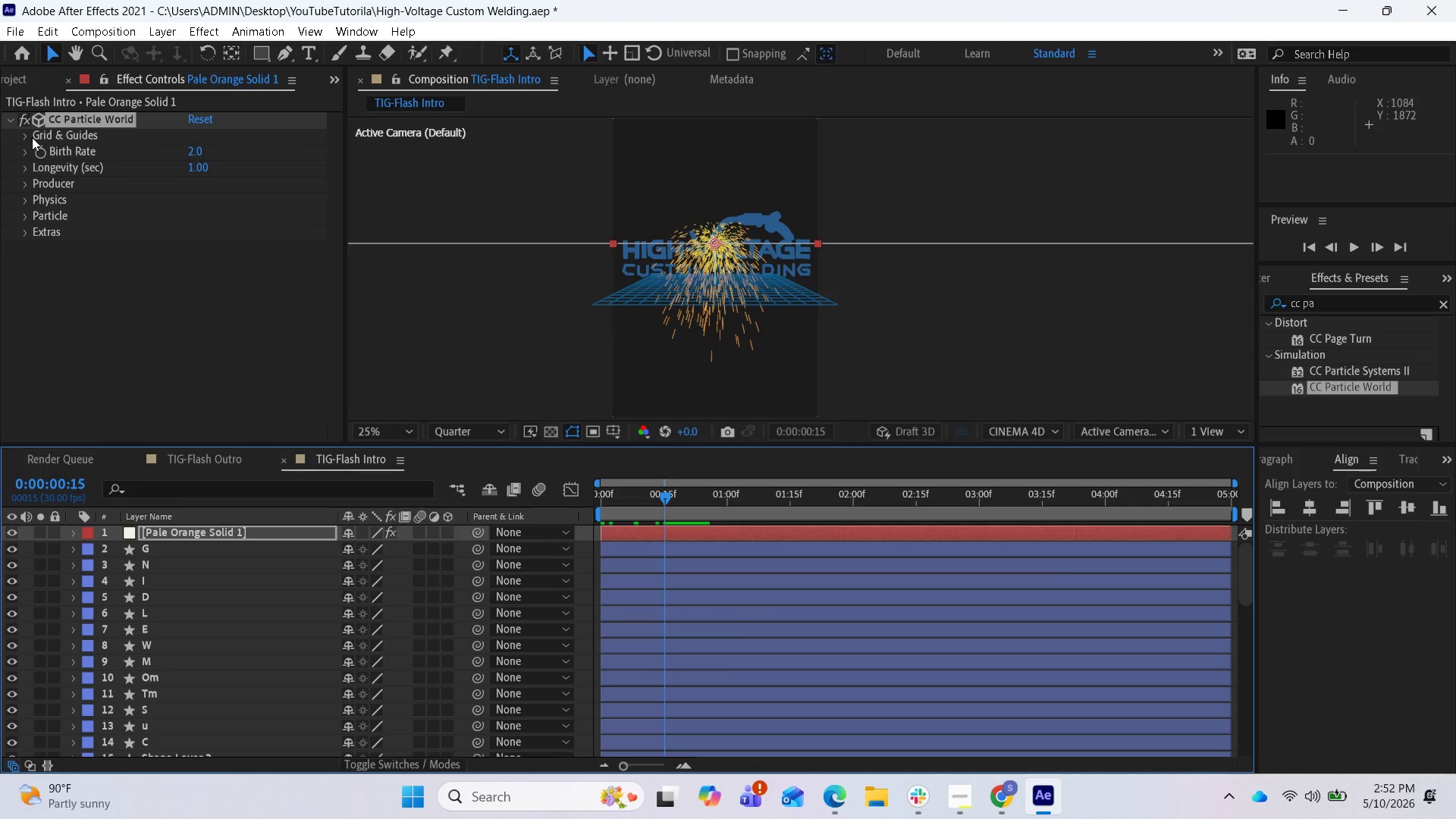 
wait(35.7)
 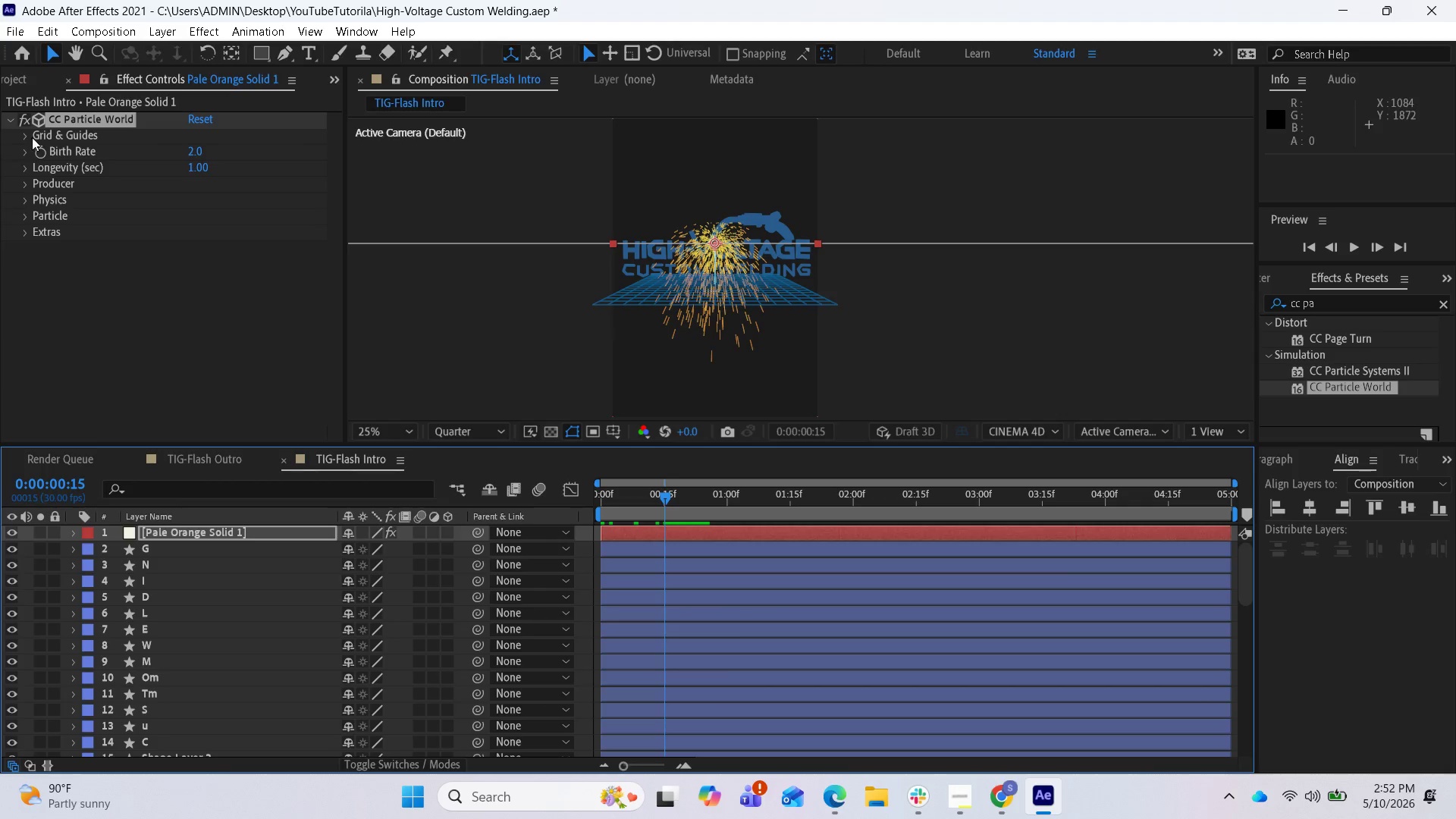 
left_click([24, 134])
 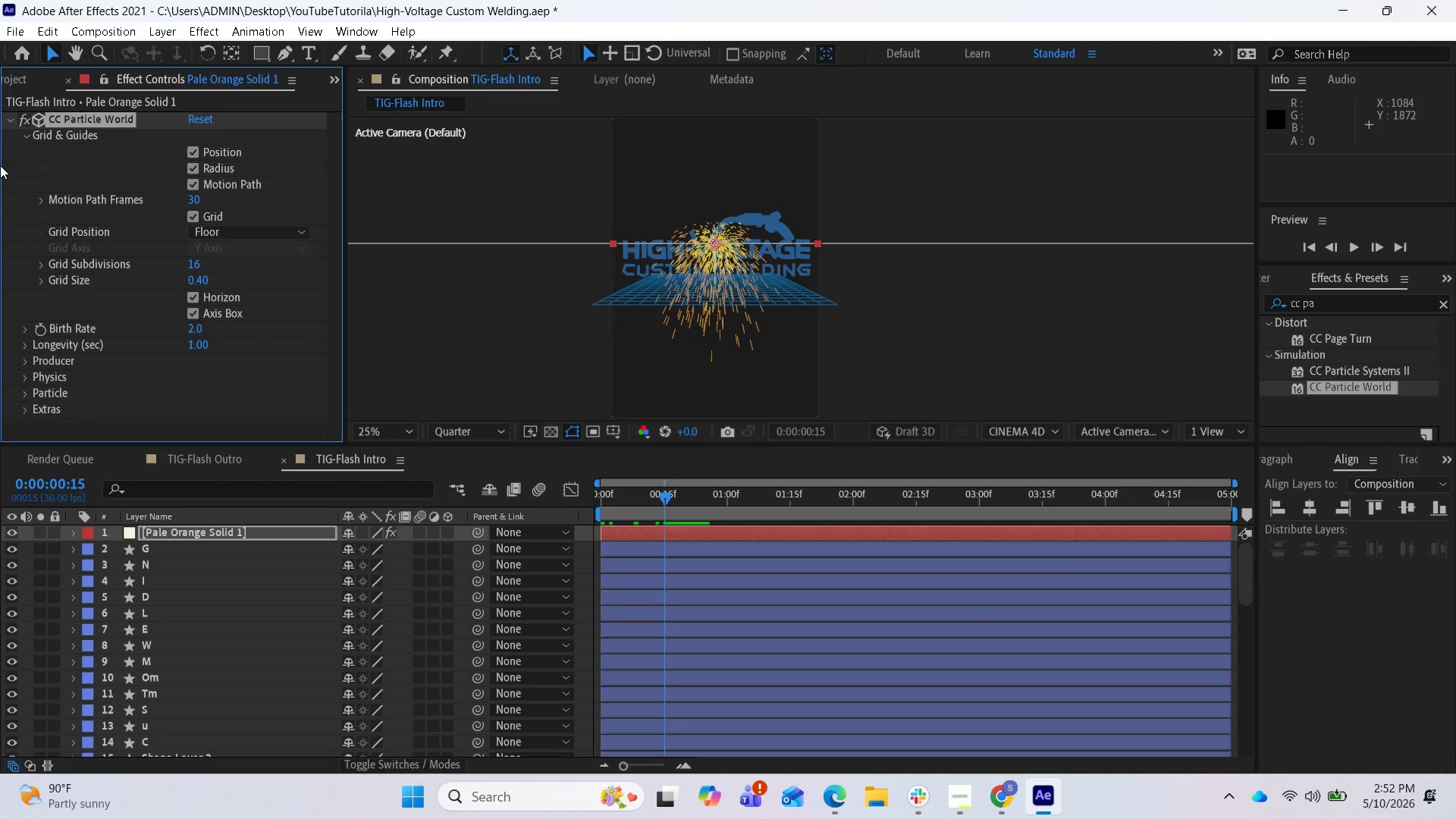 
wait(11.27)
 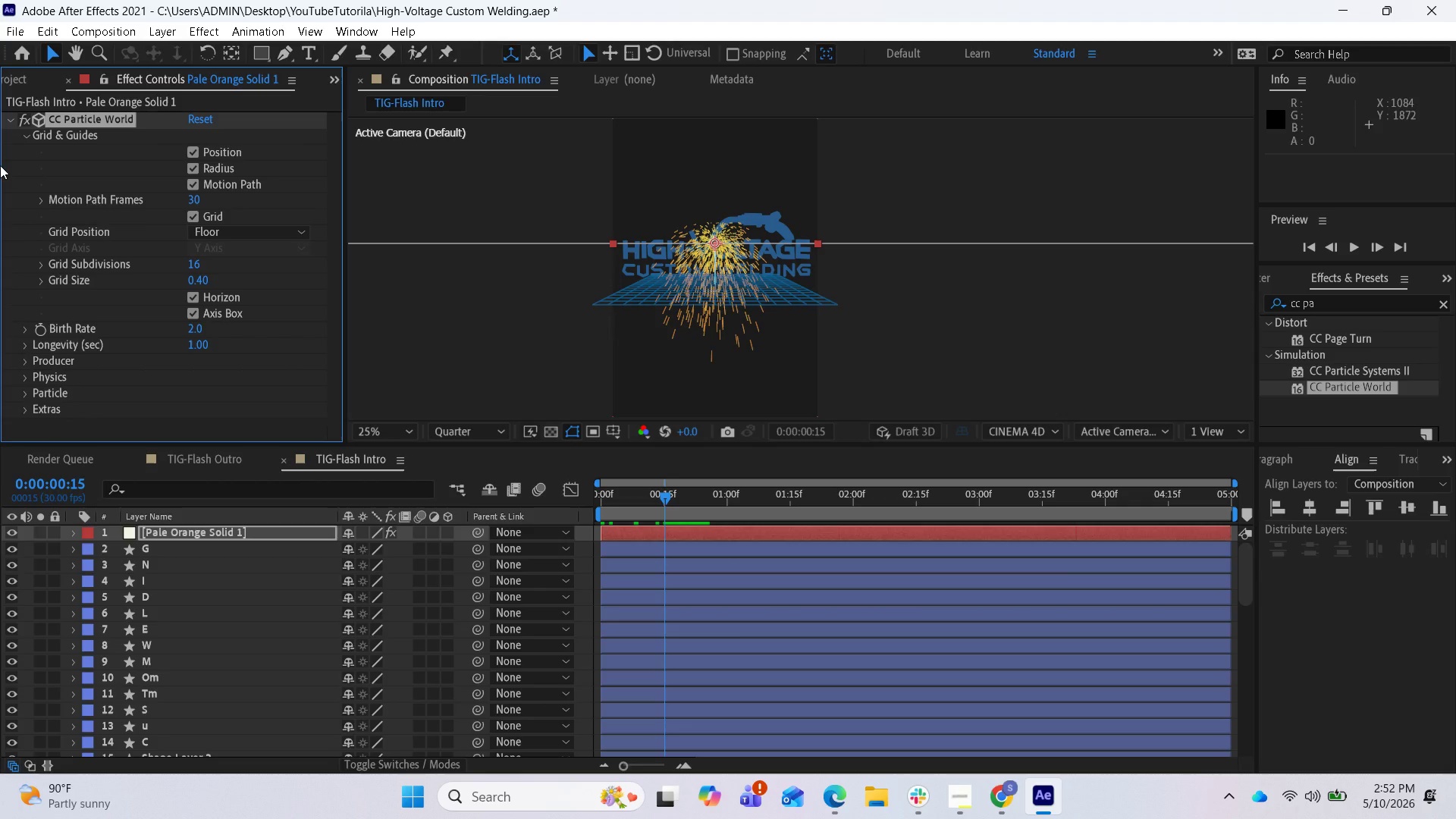 
left_click([28, 391])
 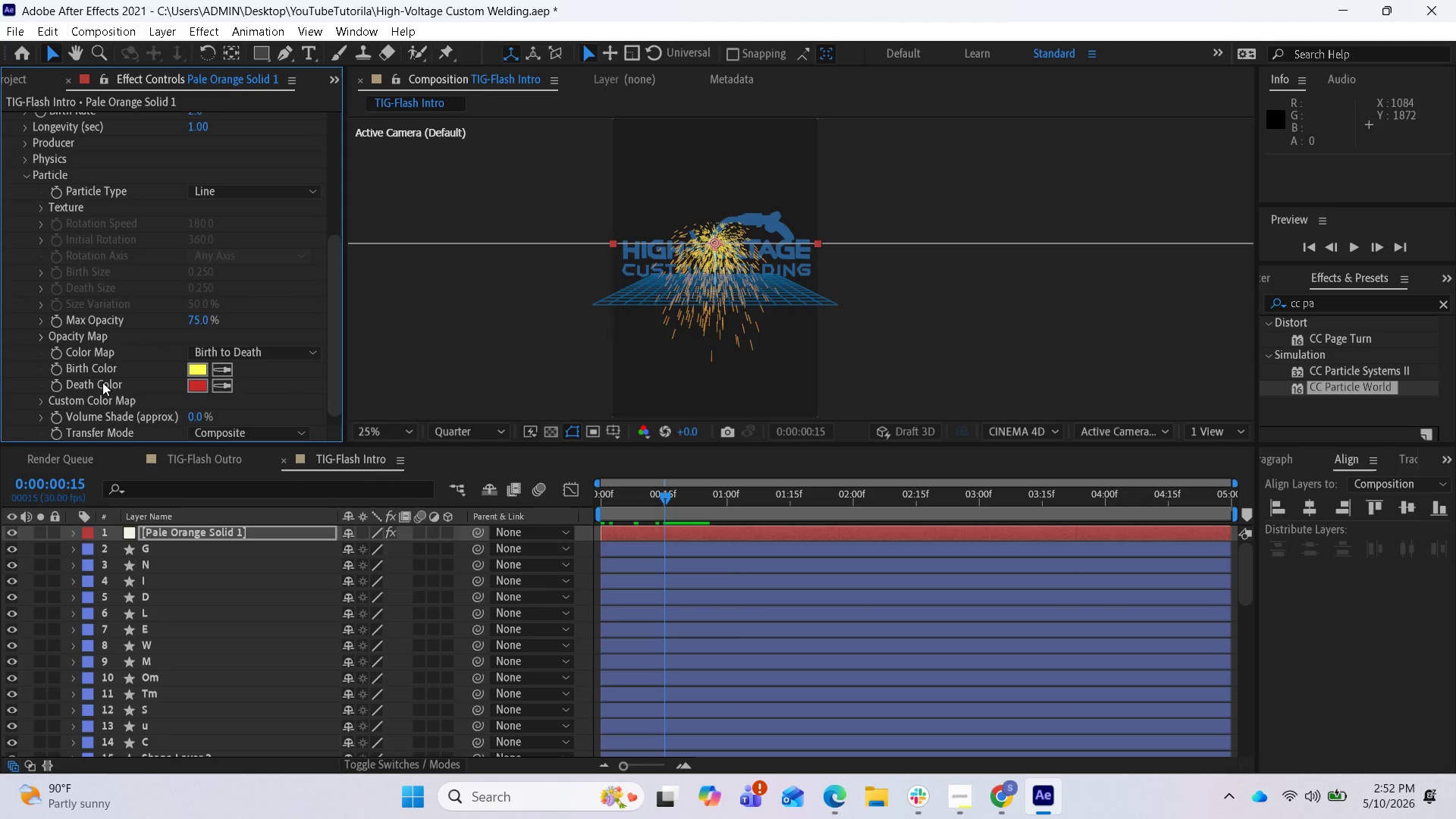 
scroll: coordinate [104, 382], scroll_direction: down, amount: 2.0
 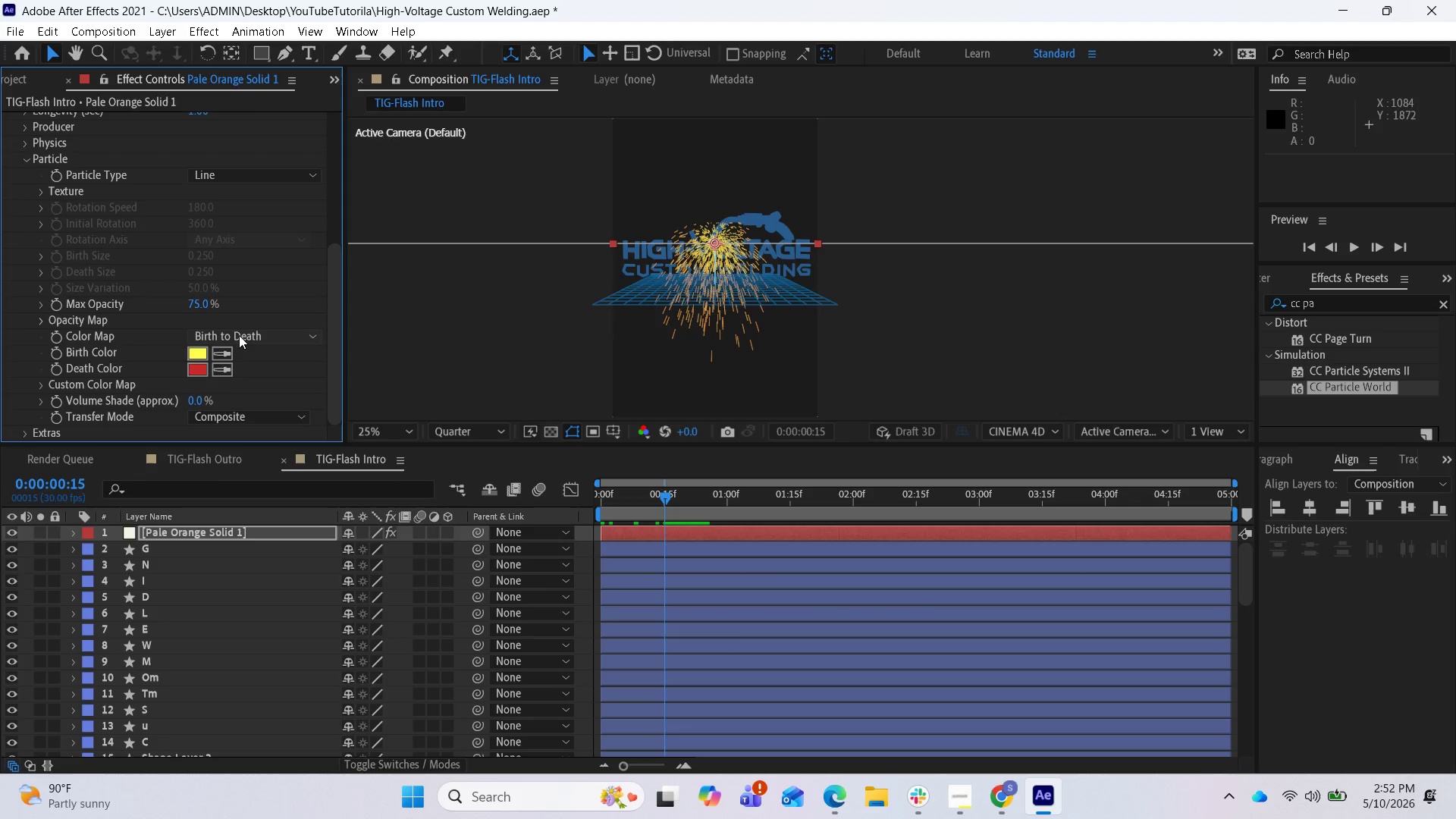 
left_click([222, 175])
 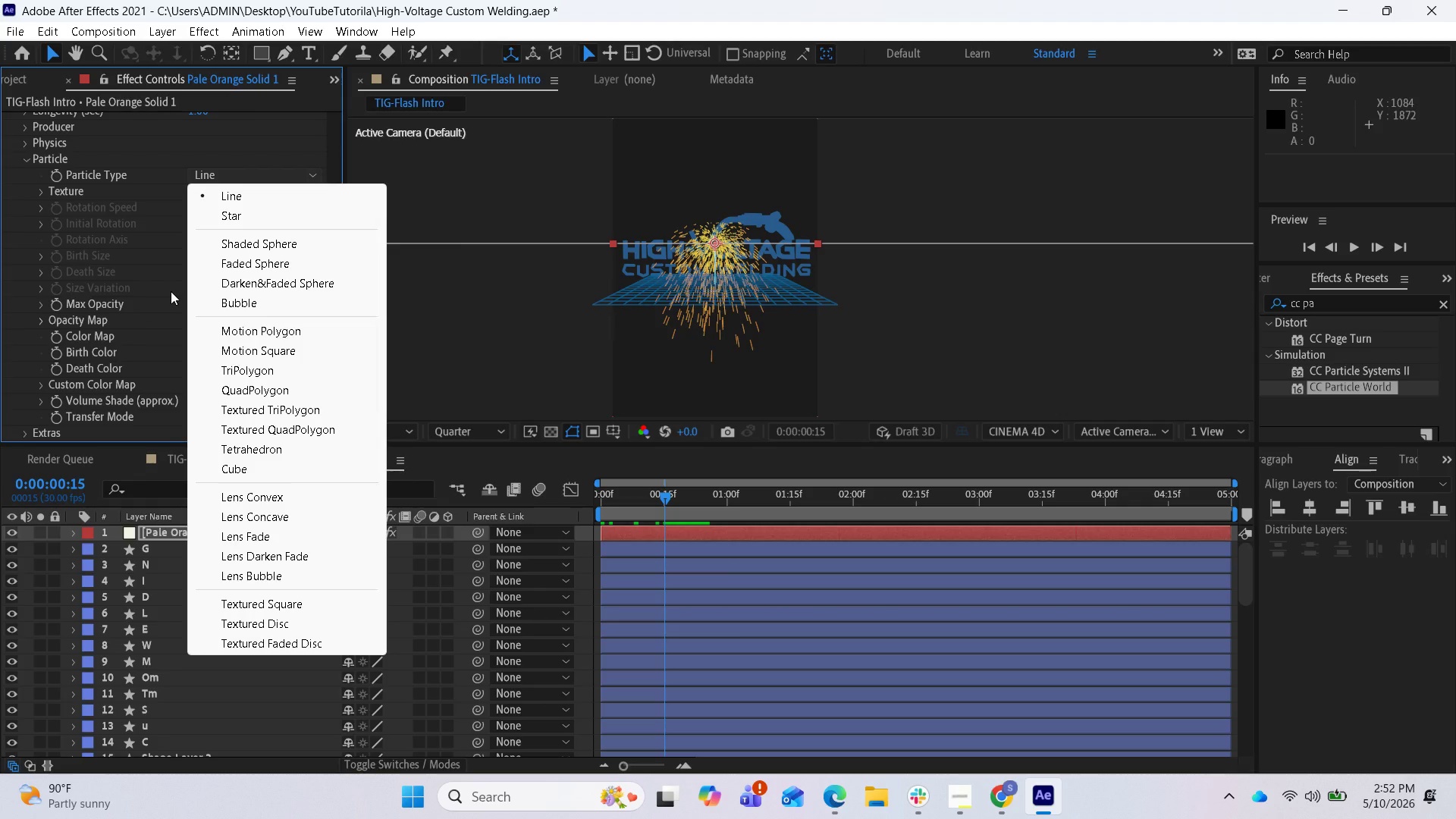 
wait(9.42)
 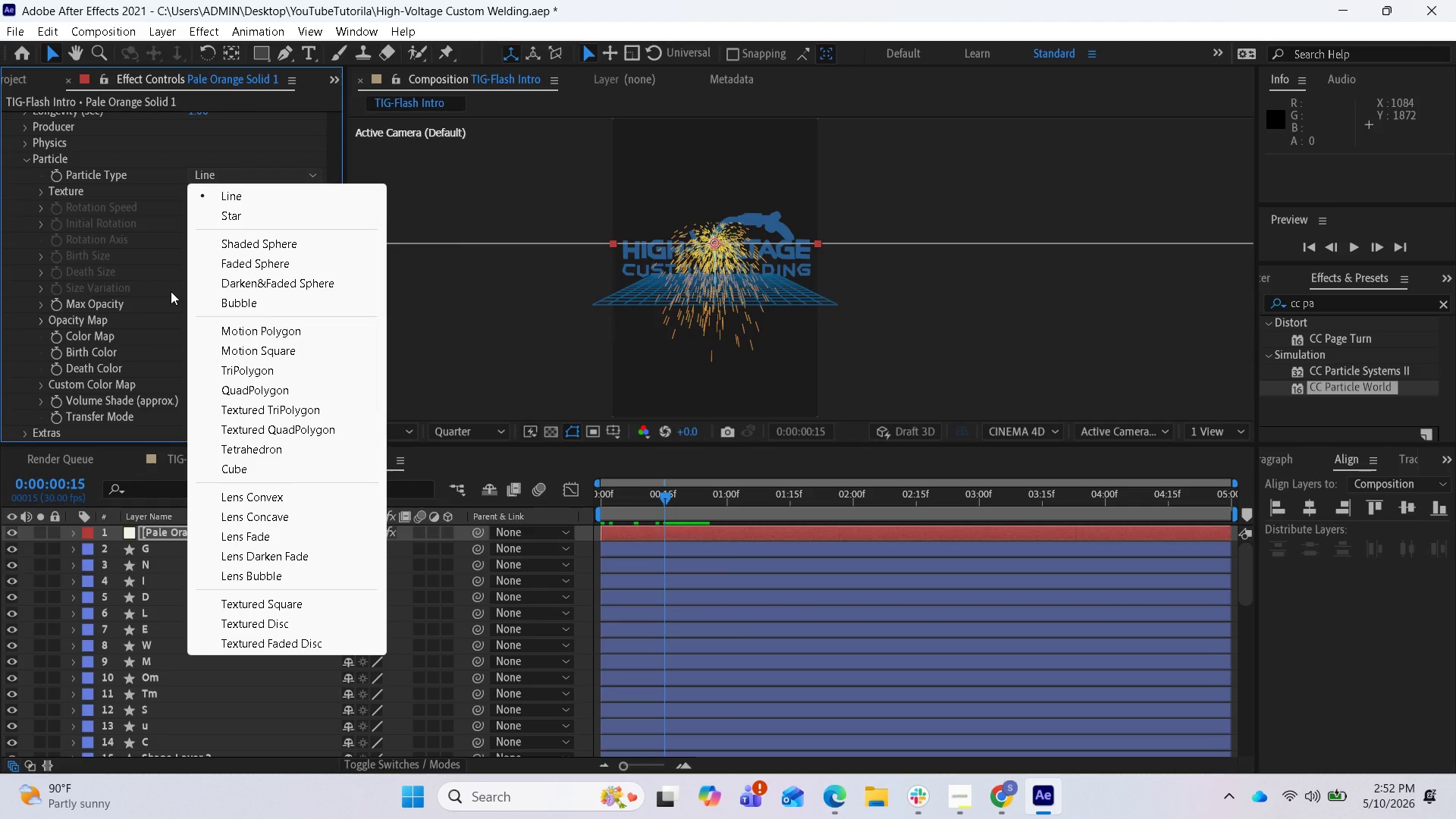 
left_click([278, 248])
 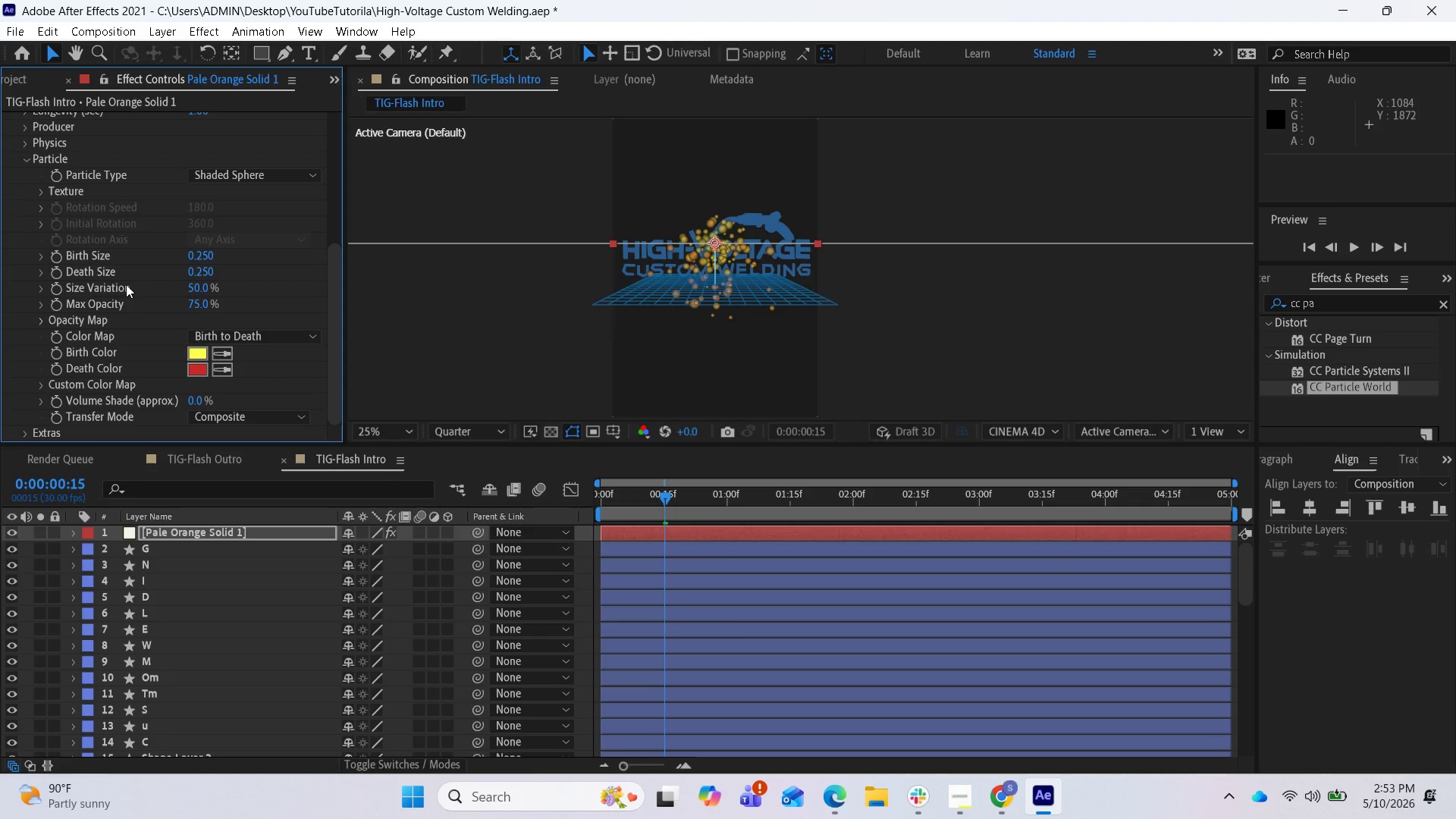 
wait(16.42)
 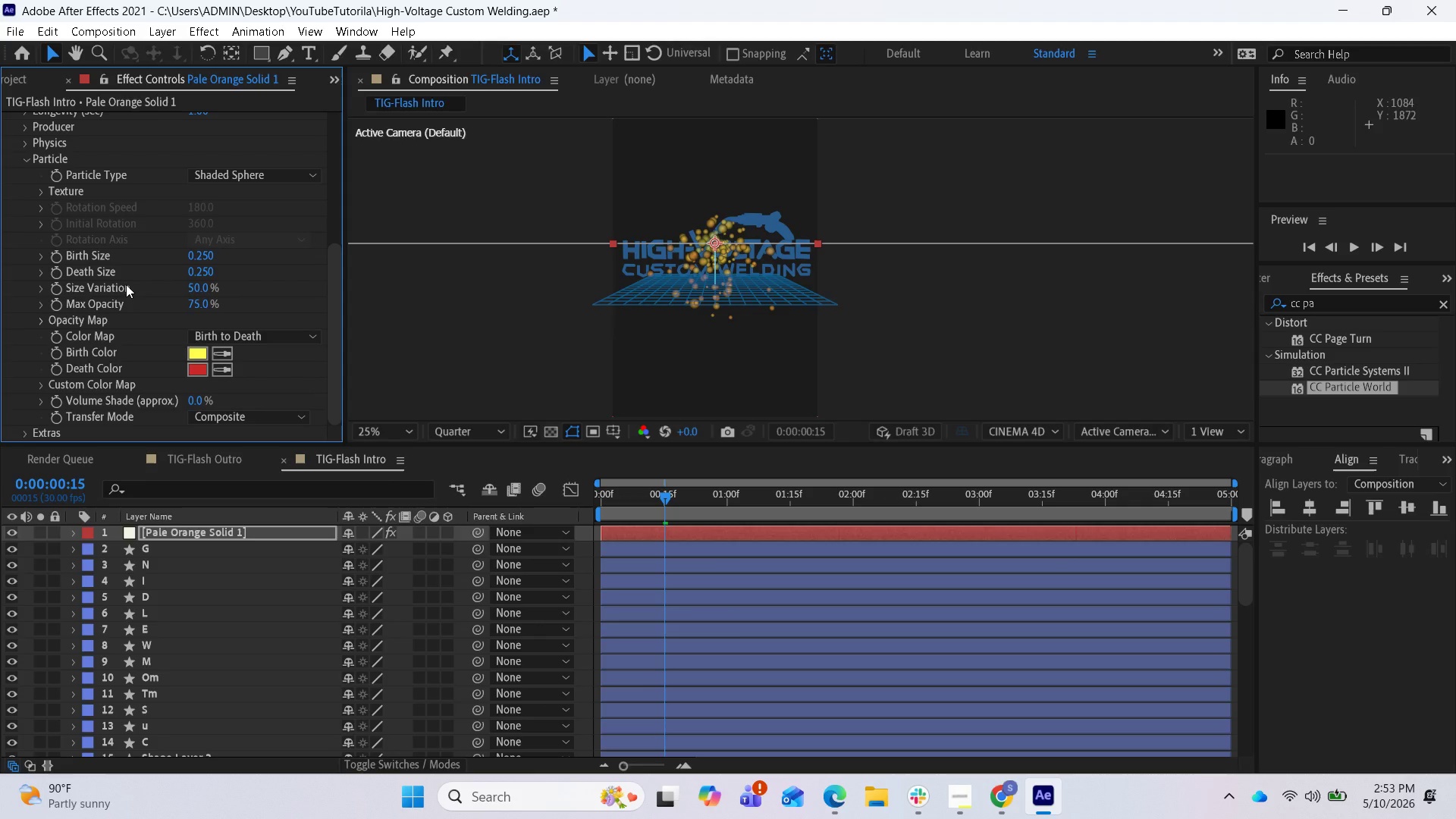 
left_click([211, 259])
 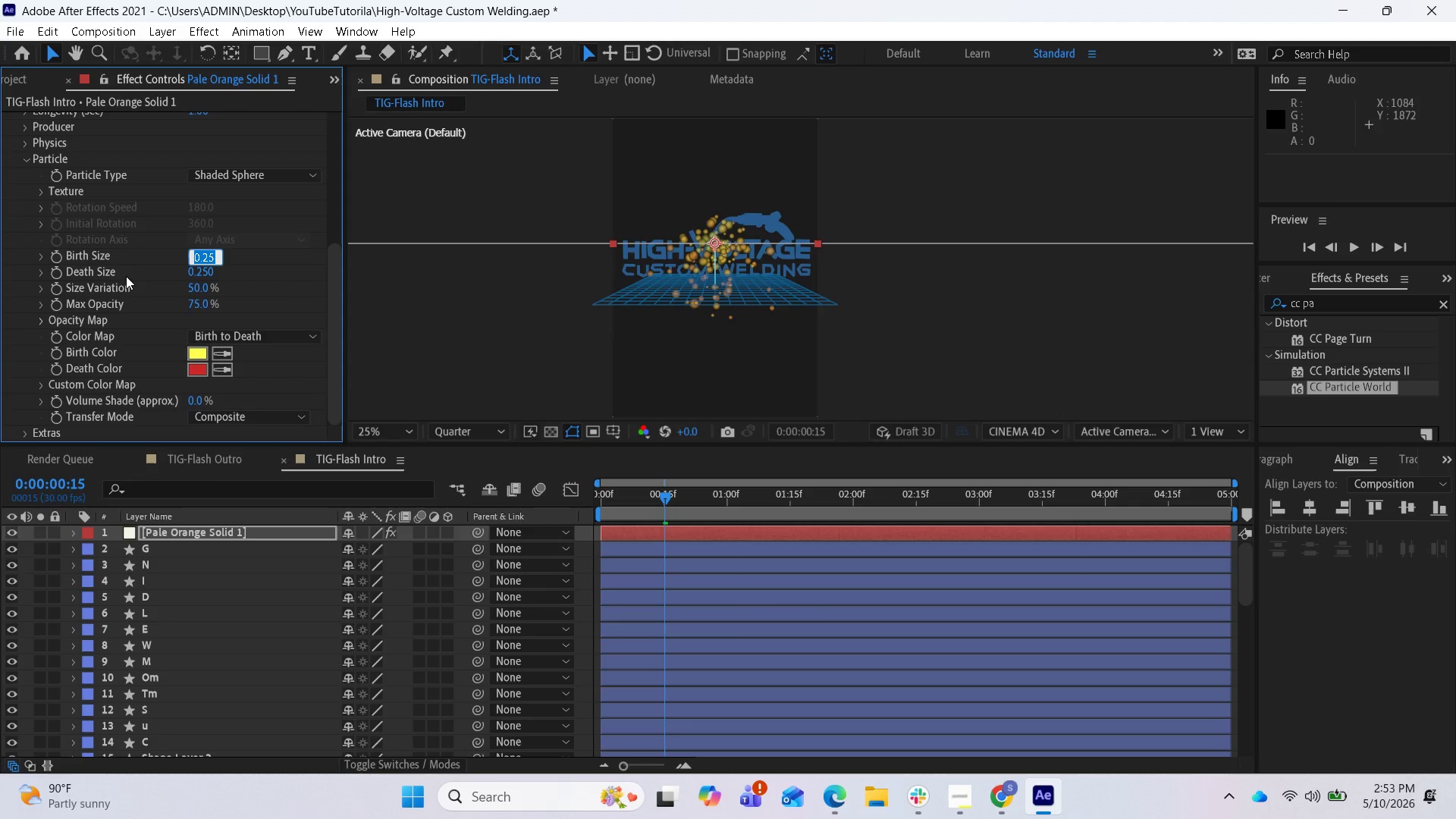 
key(Period)
 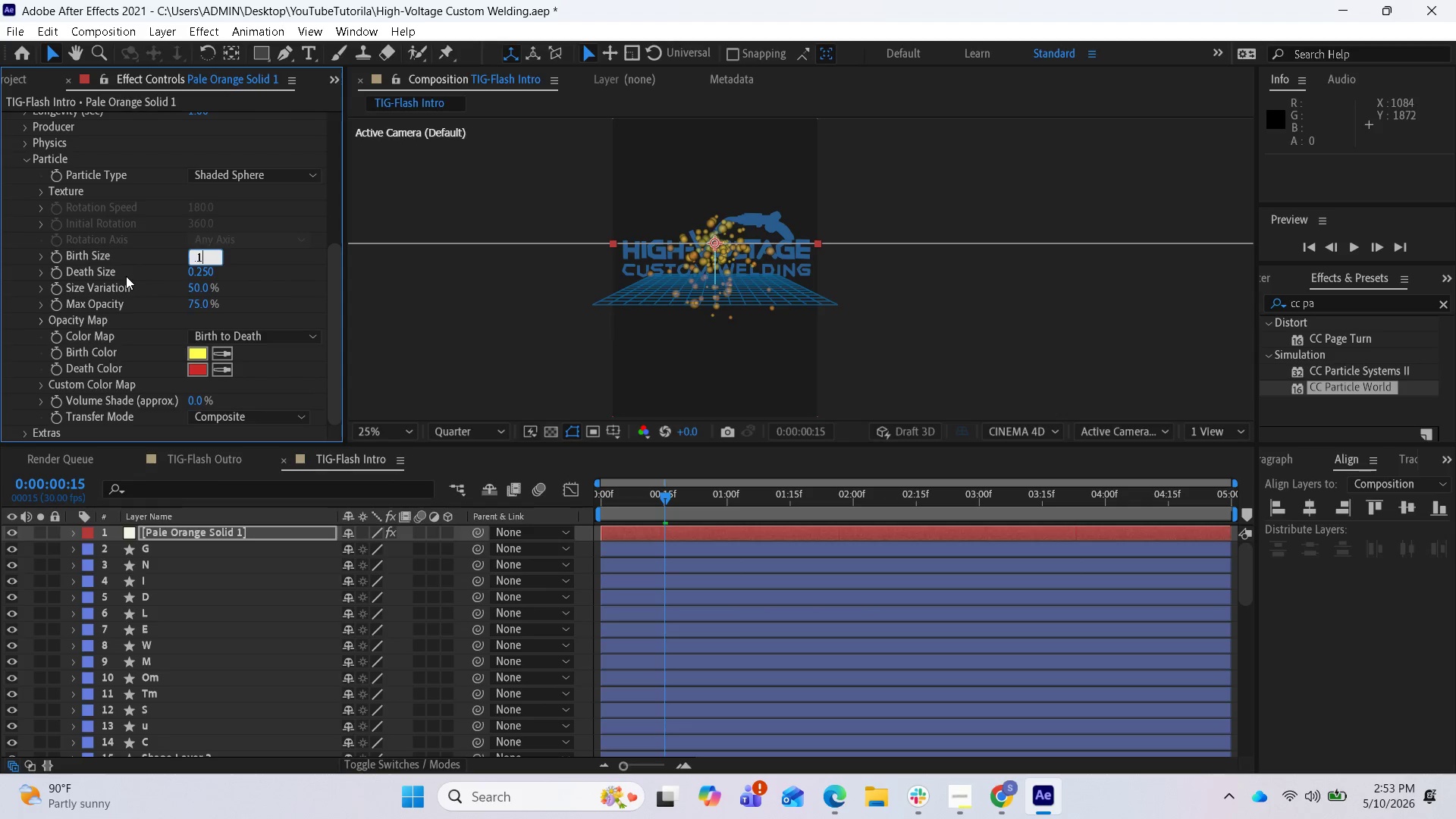 
key(1)
 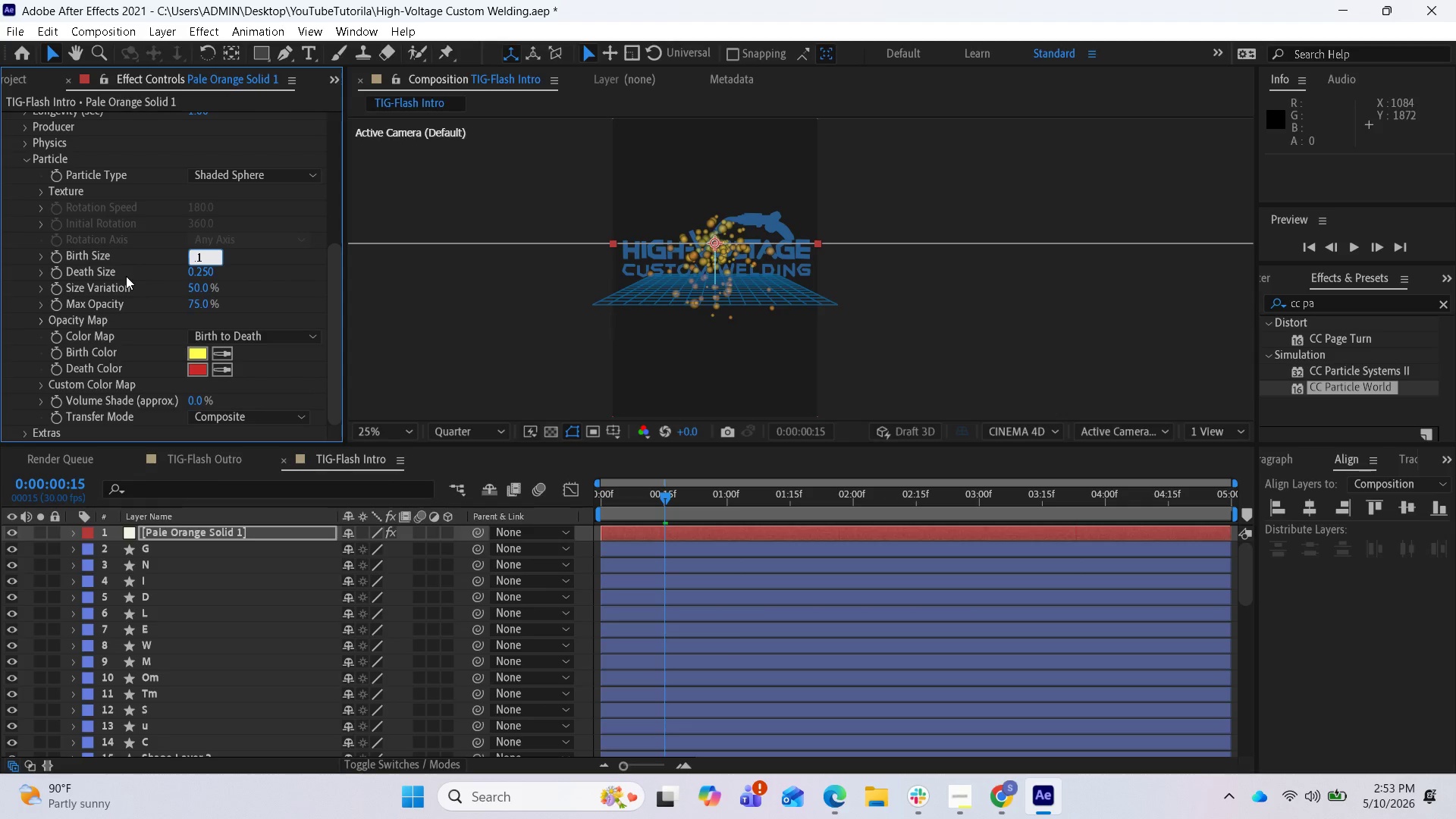 
key(Enter)
 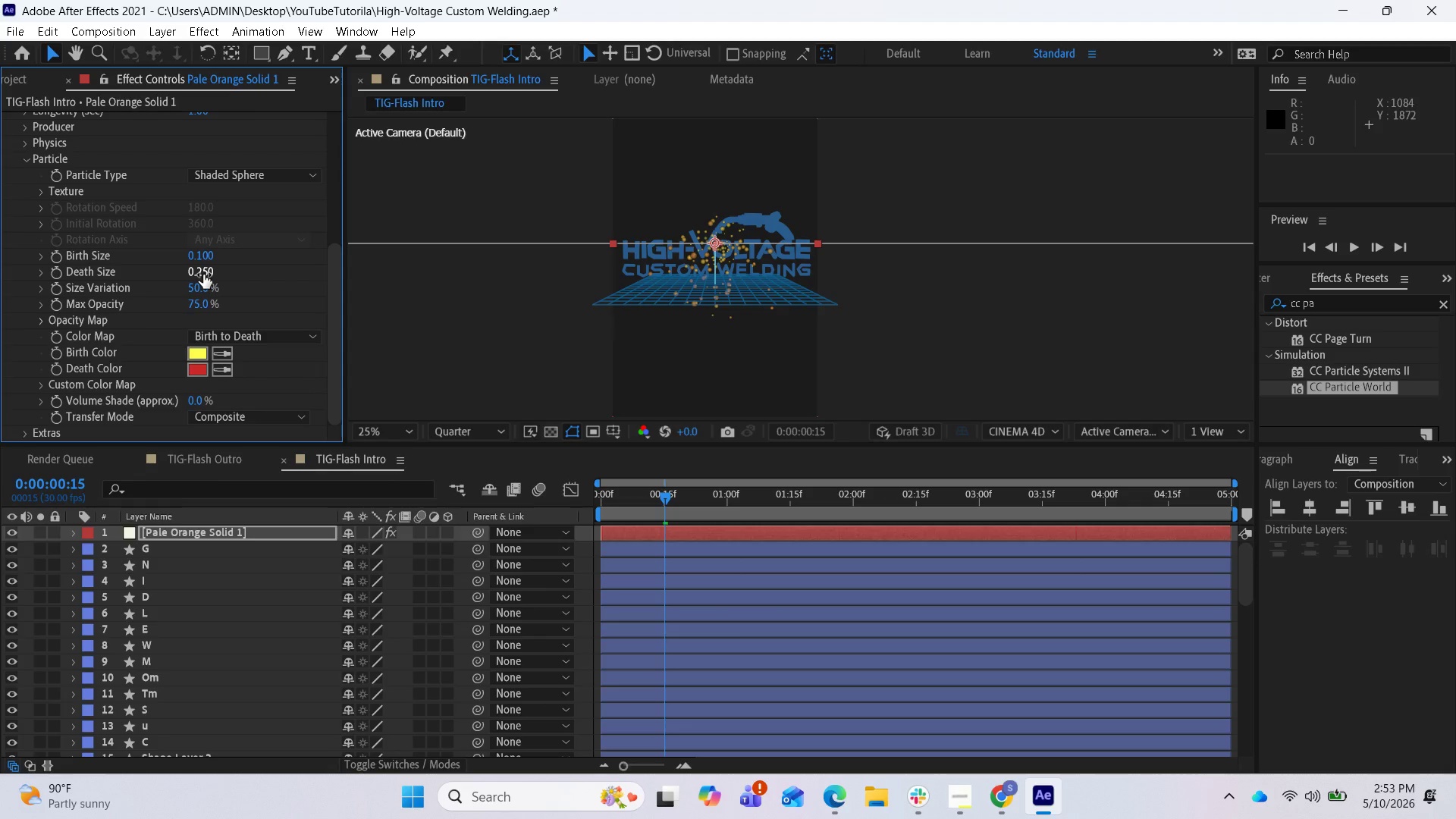 
left_click([203, 275])
 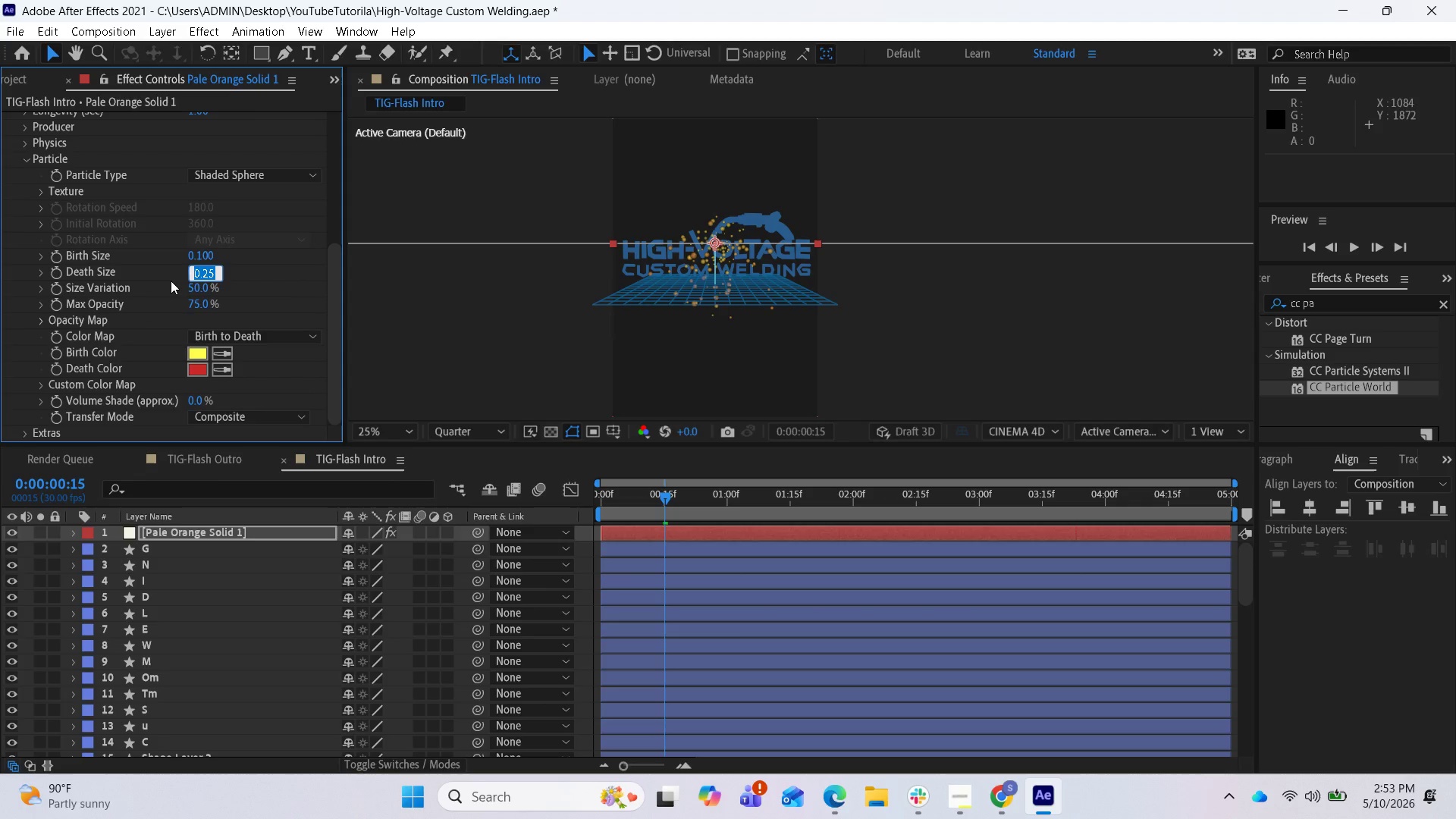 
key(Period)
 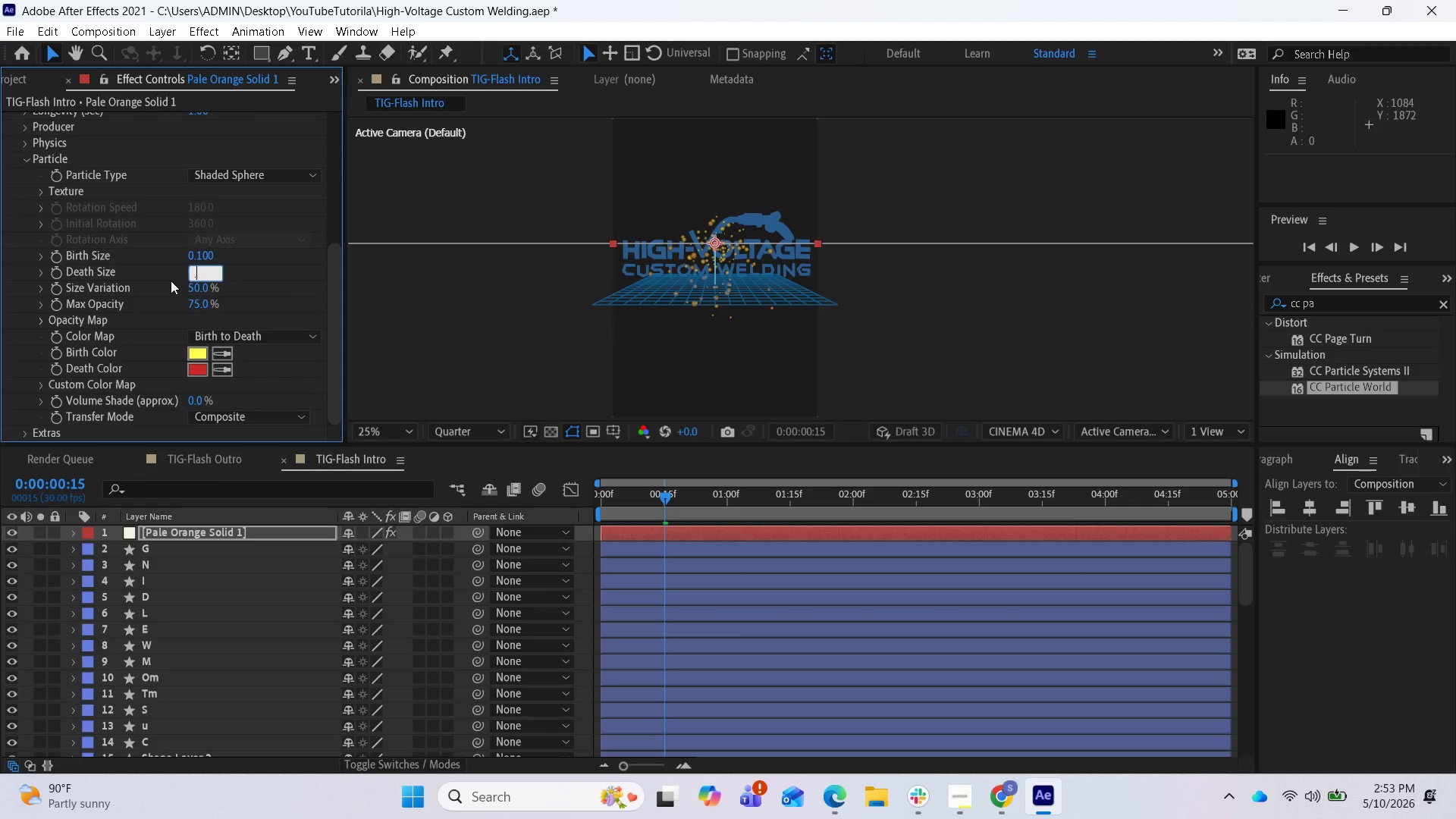 
wait(21.17)
 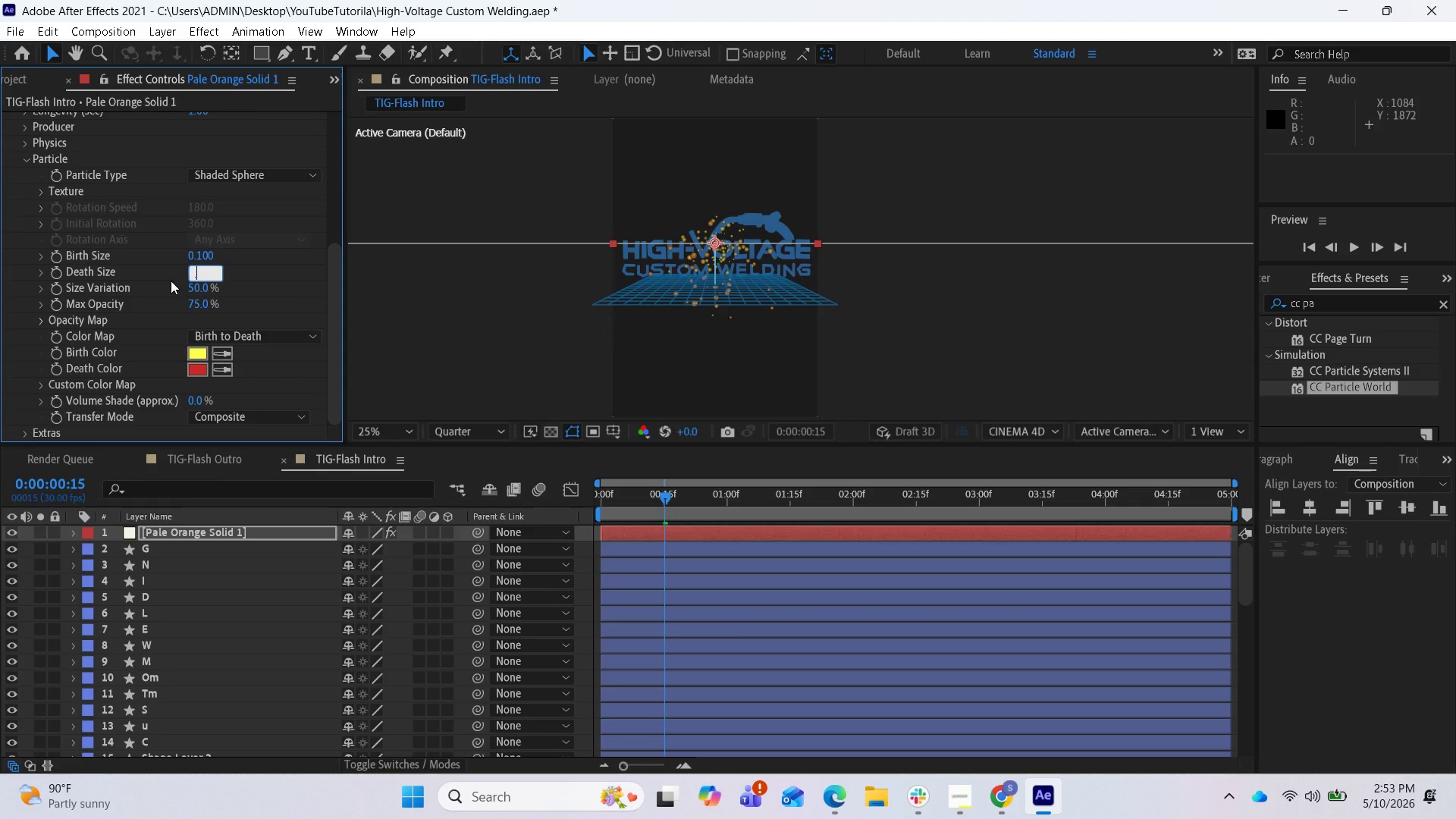 
type(075)
 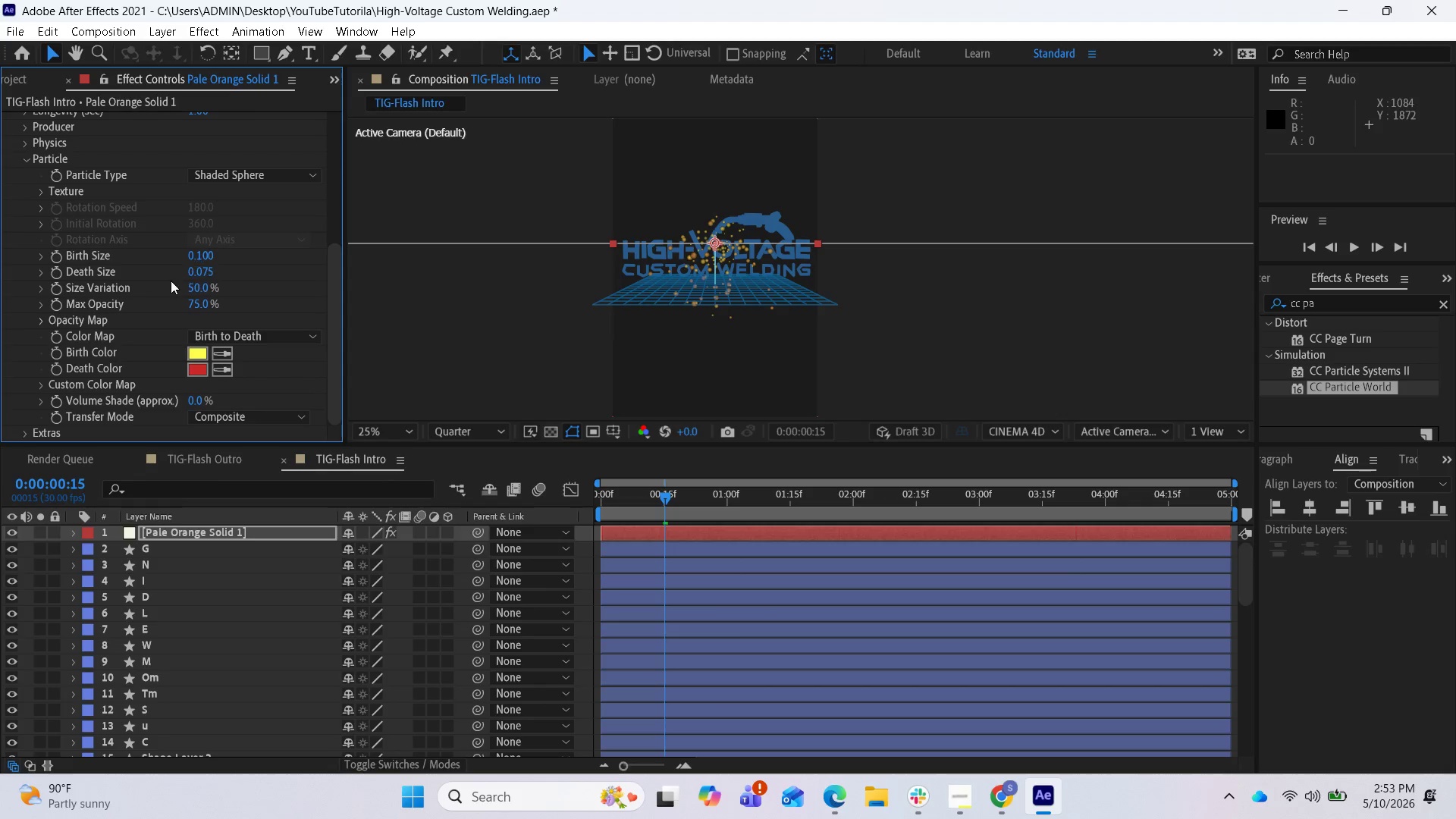 
key(Enter)
 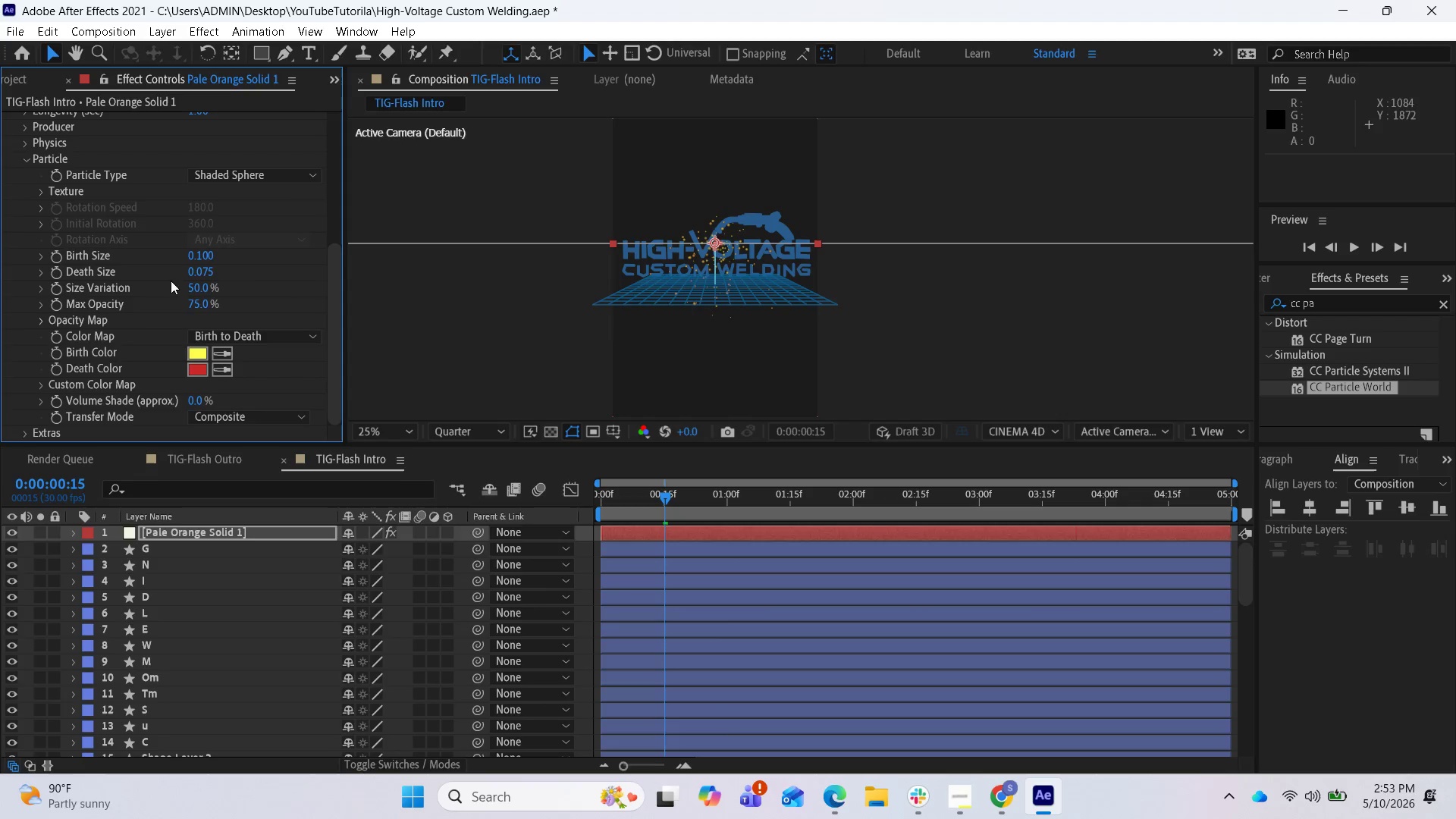 
wait(26.95)
 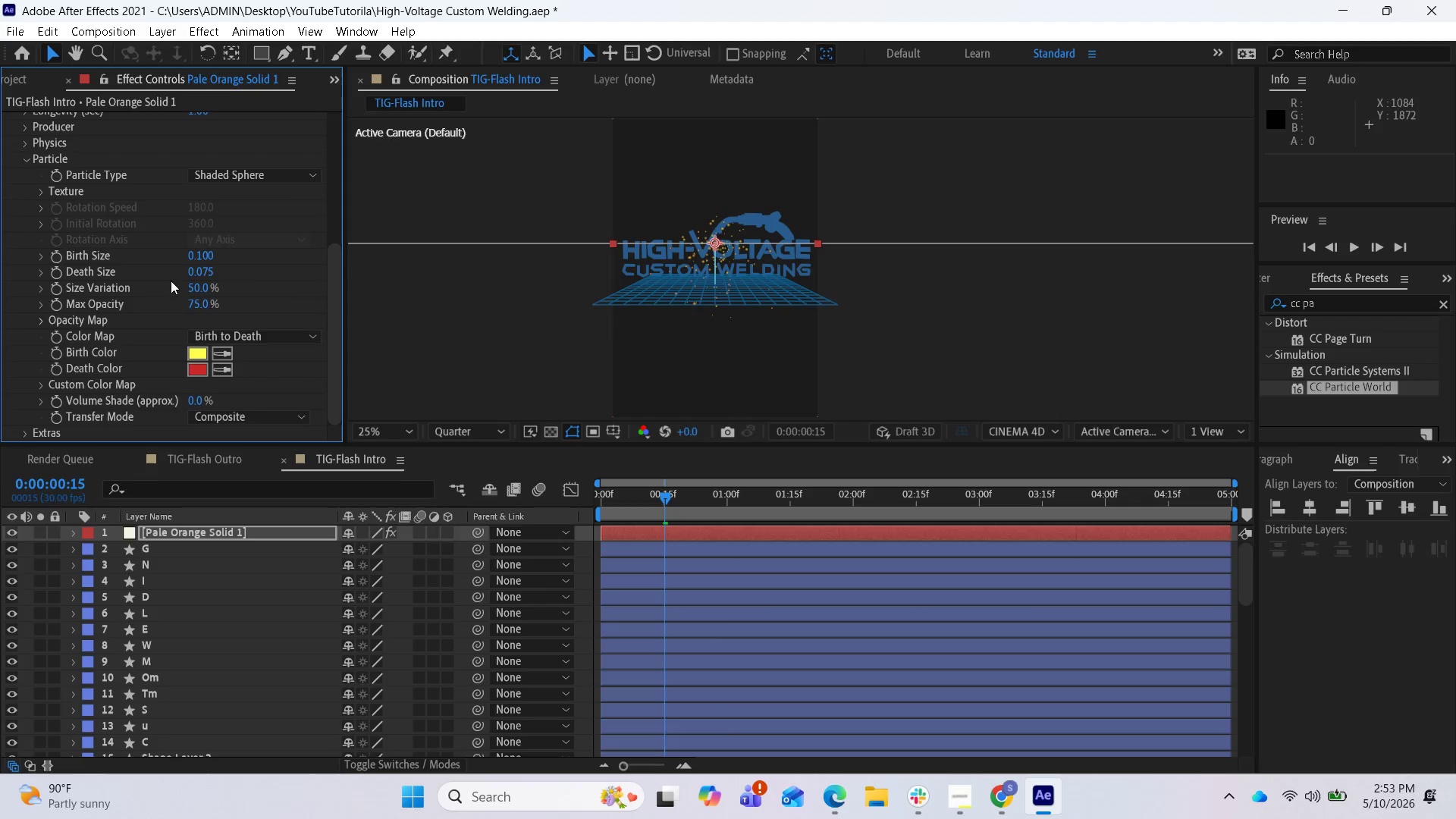 
left_click([44, 324])
 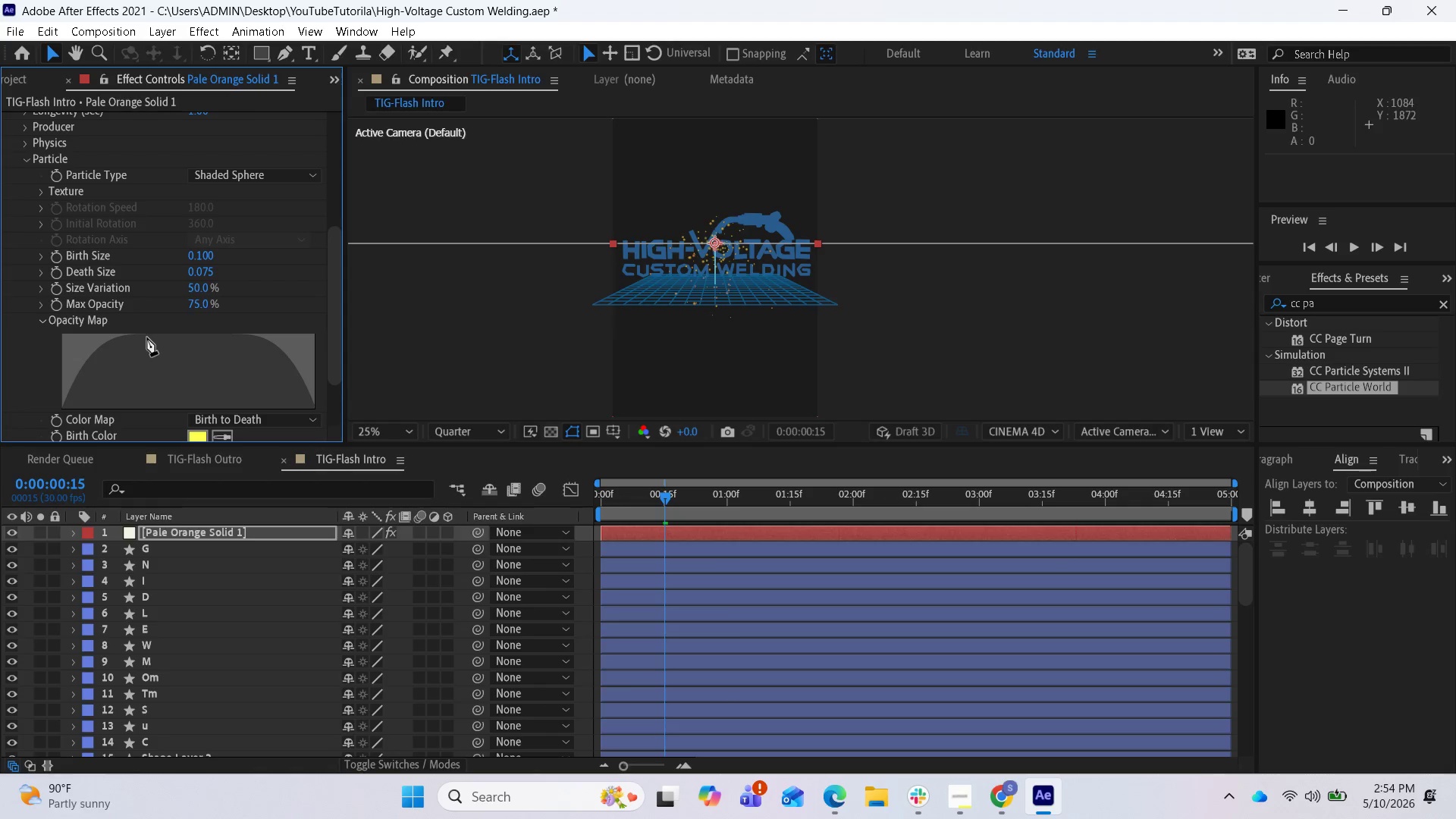 
left_click_drag(start_coordinate=[145, 337], to_coordinate=[303, 416])
 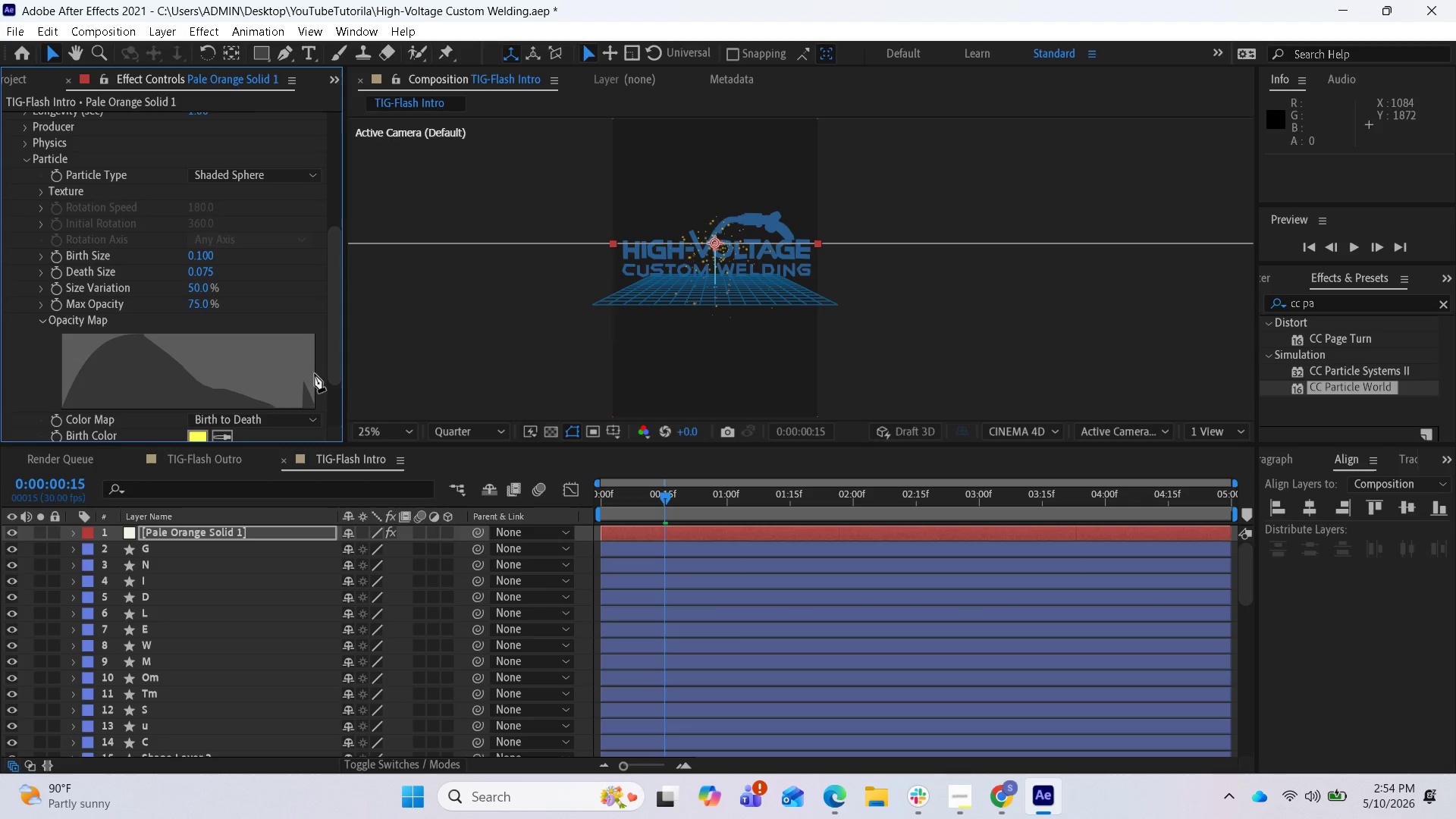 
scroll: coordinate [314, 375], scroll_direction: down, amount: 2.0
 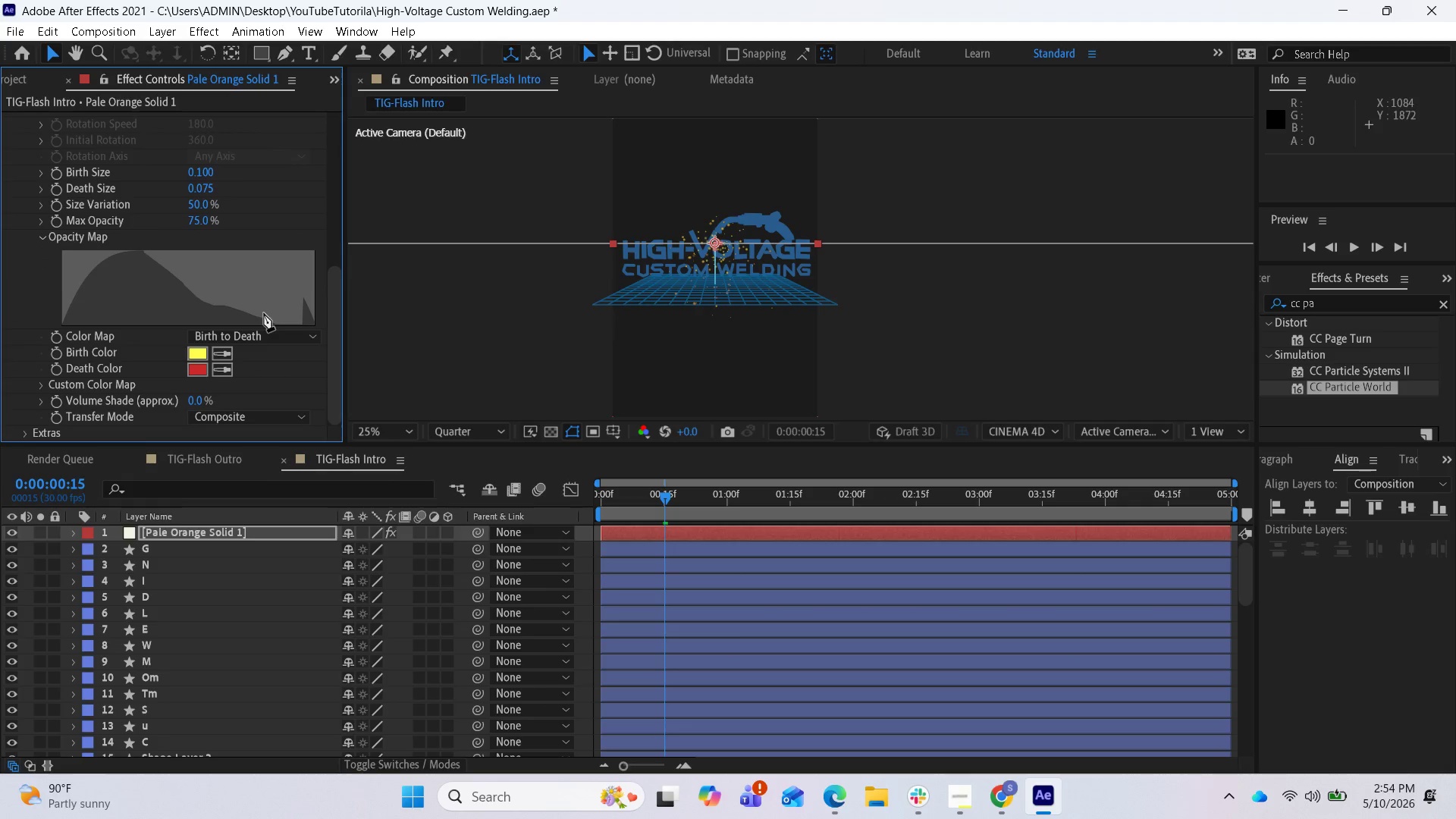 
key(Control+Z)
 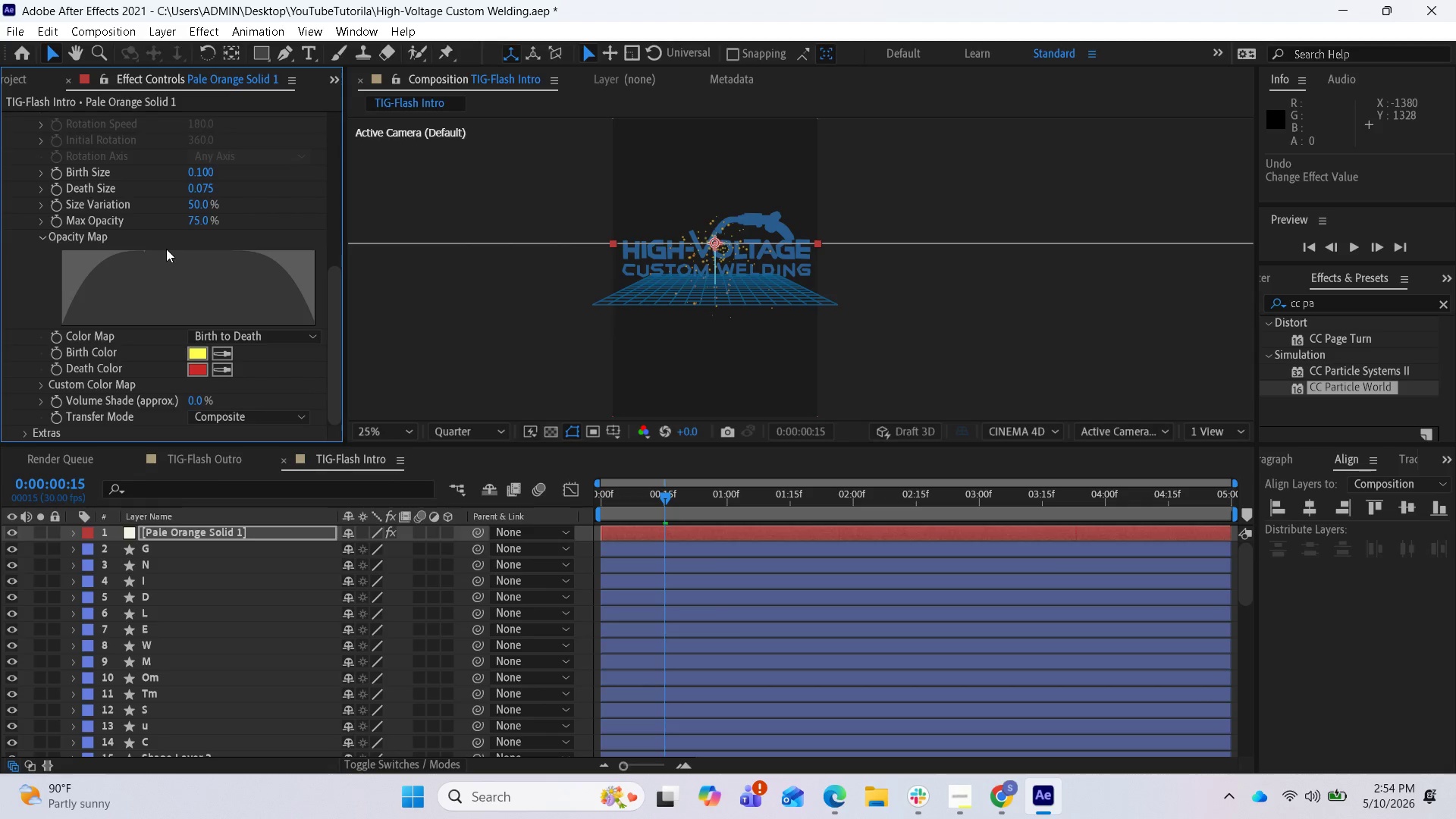 
wait(9.12)
 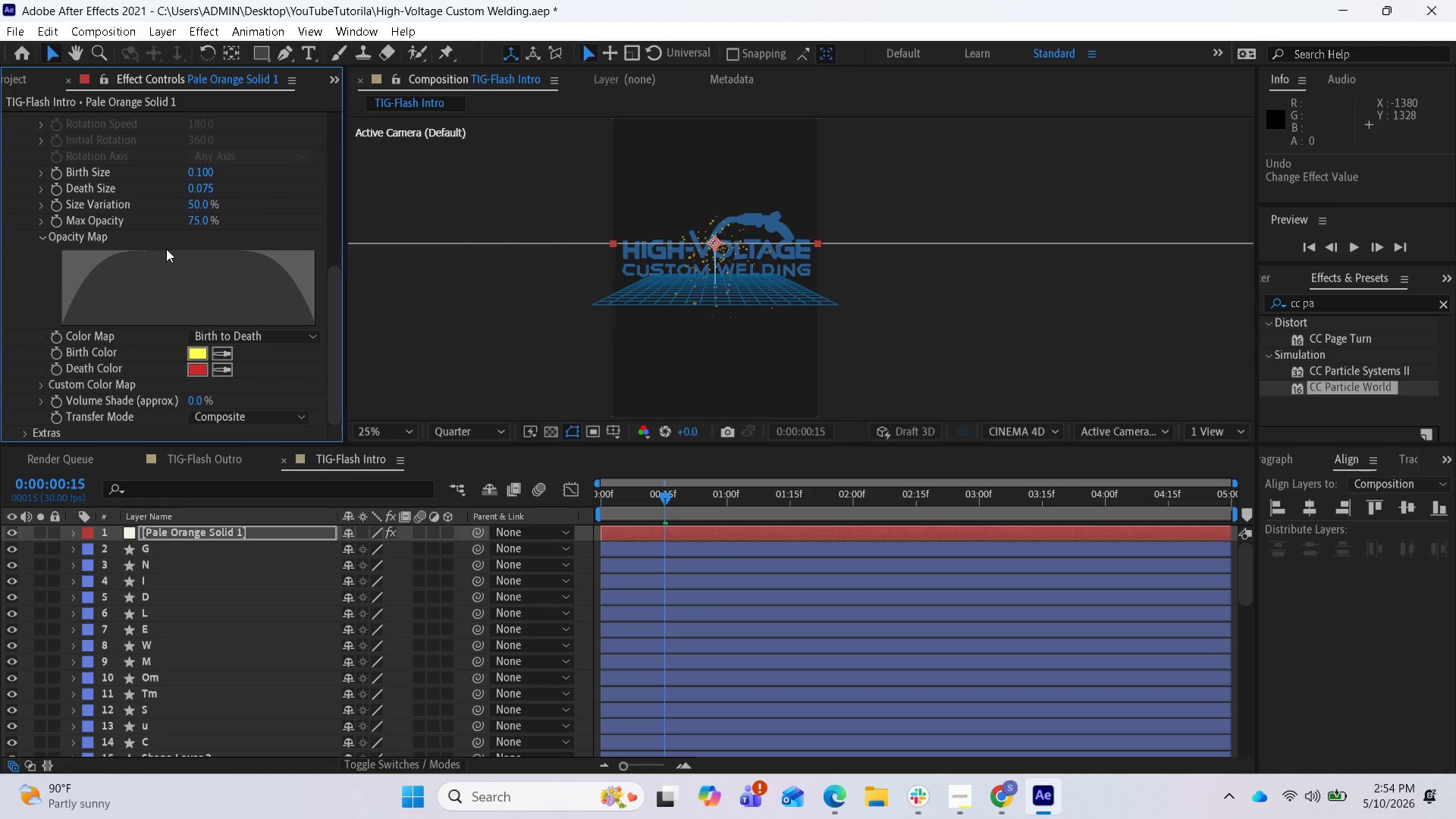 
left_click_drag(start_coordinate=[209, 253], to_coordinate=[317, 328])
 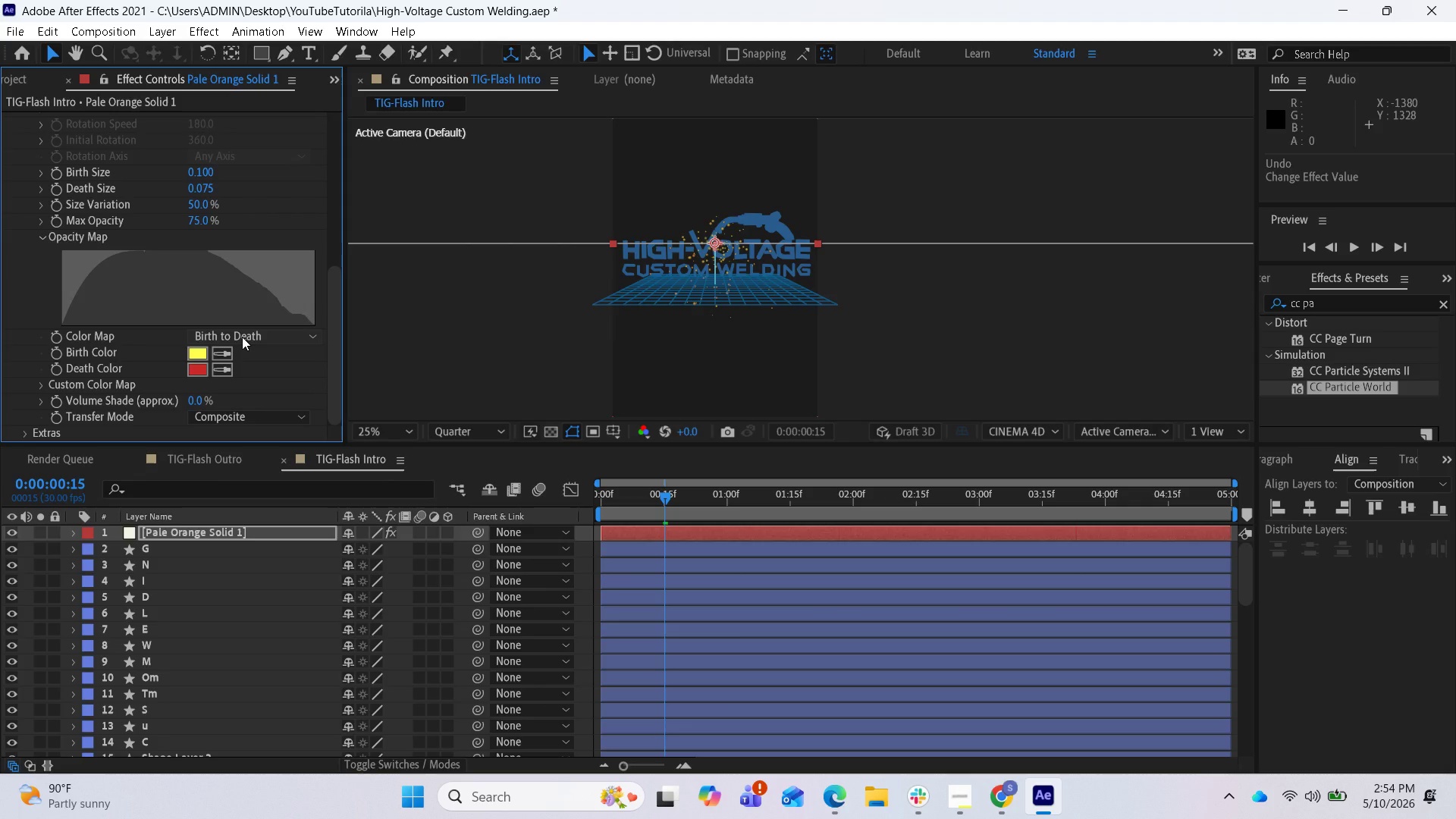 
wait(25.72)
 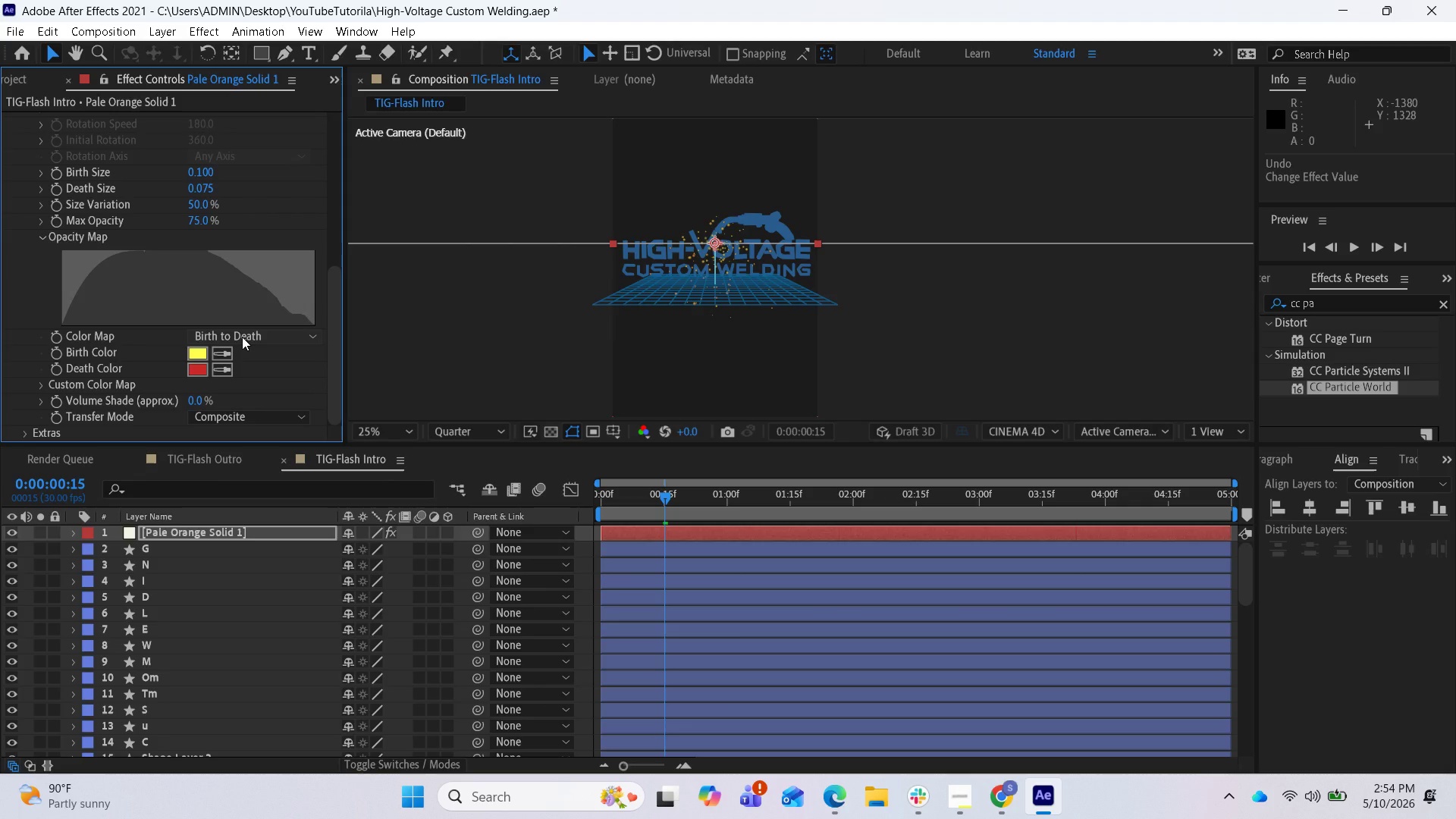 
left_click_drag(start_coordinate=[668, 497], to_coordinate=[755, 513])
 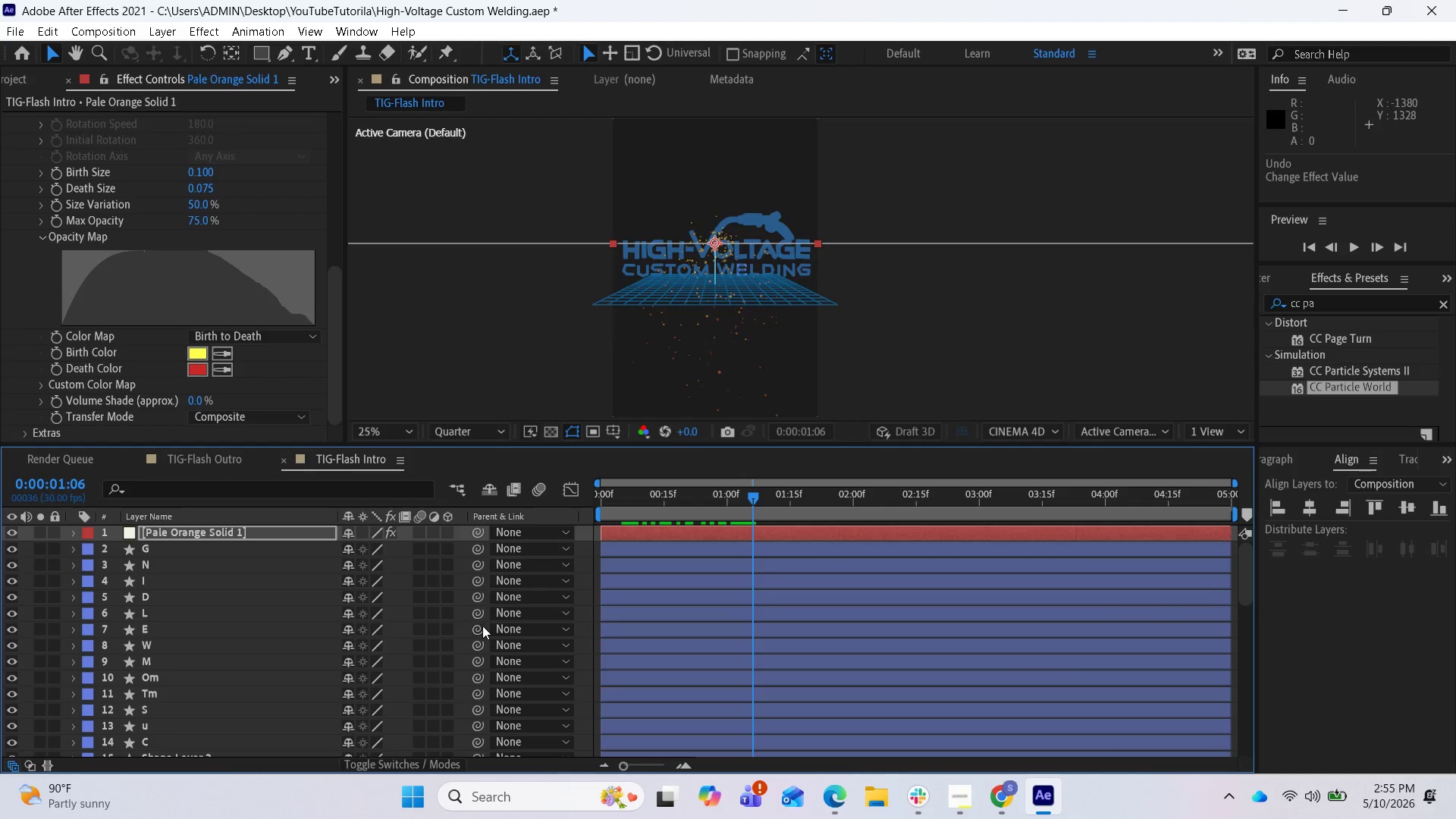 
wait(20.98)
 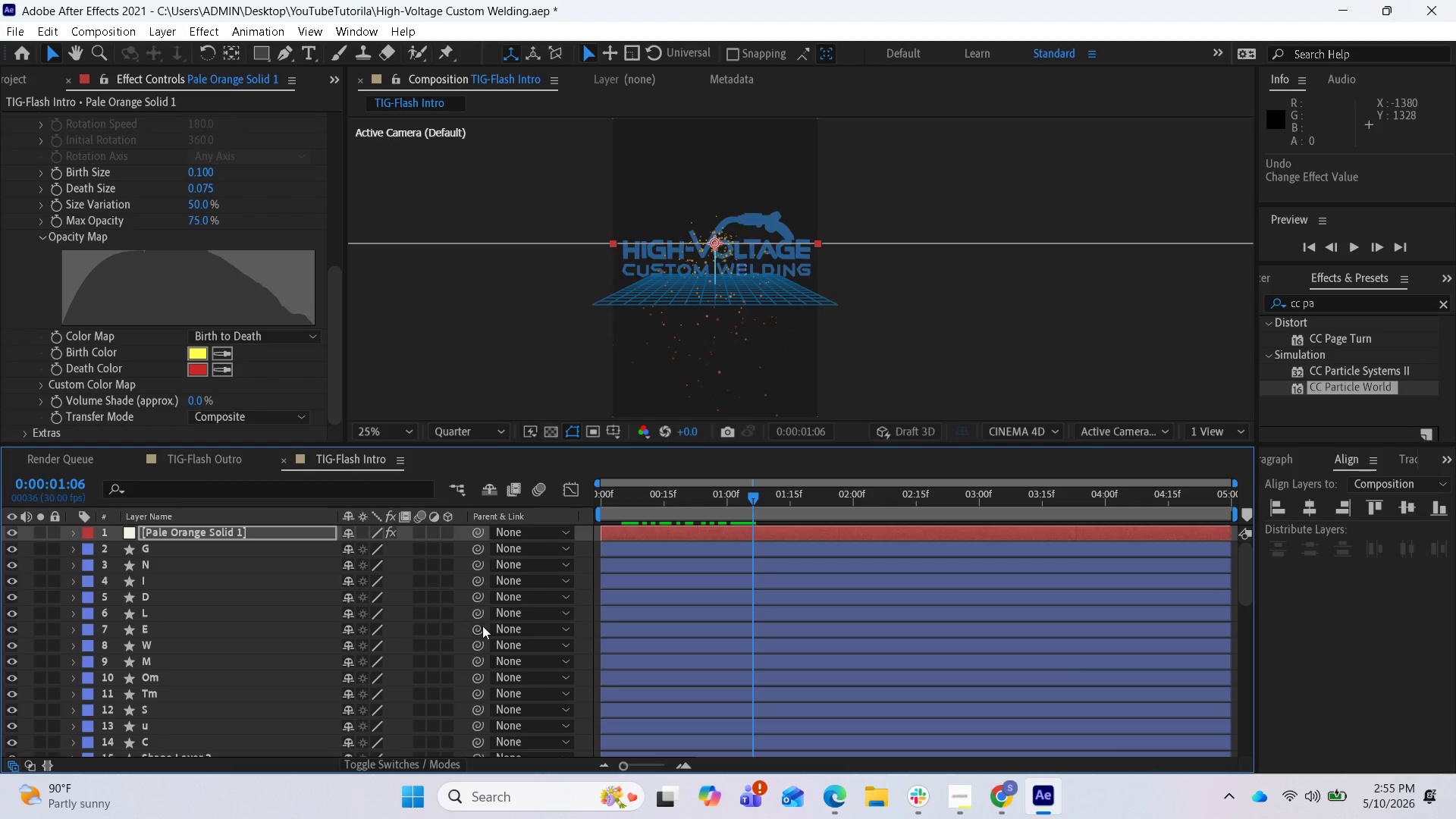 
key(Control+Z)
 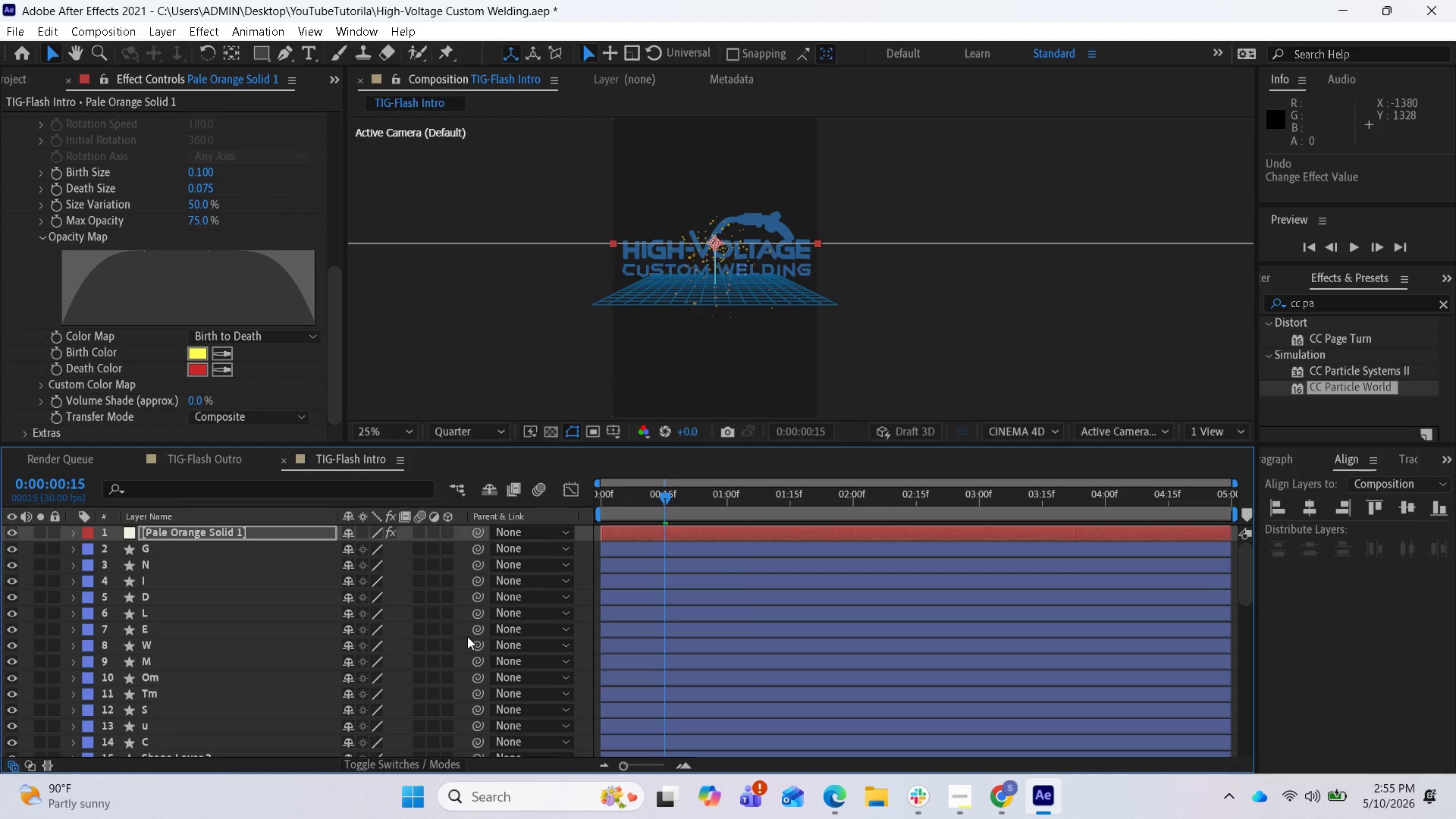 
wait(7.91)
 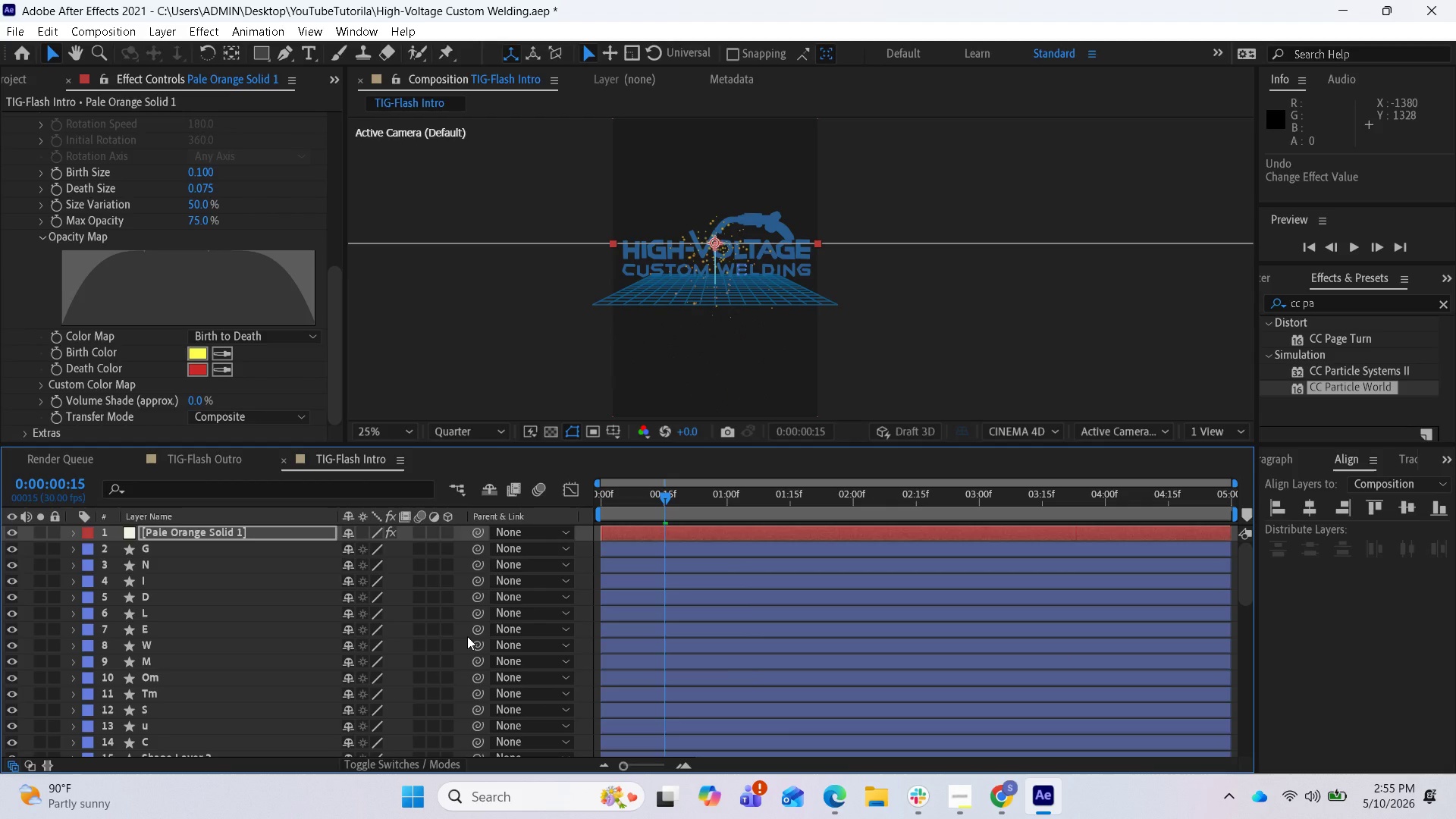 
left_click_drag(start_coordinate=[209, 254], to_coordinate=[300, 314])
 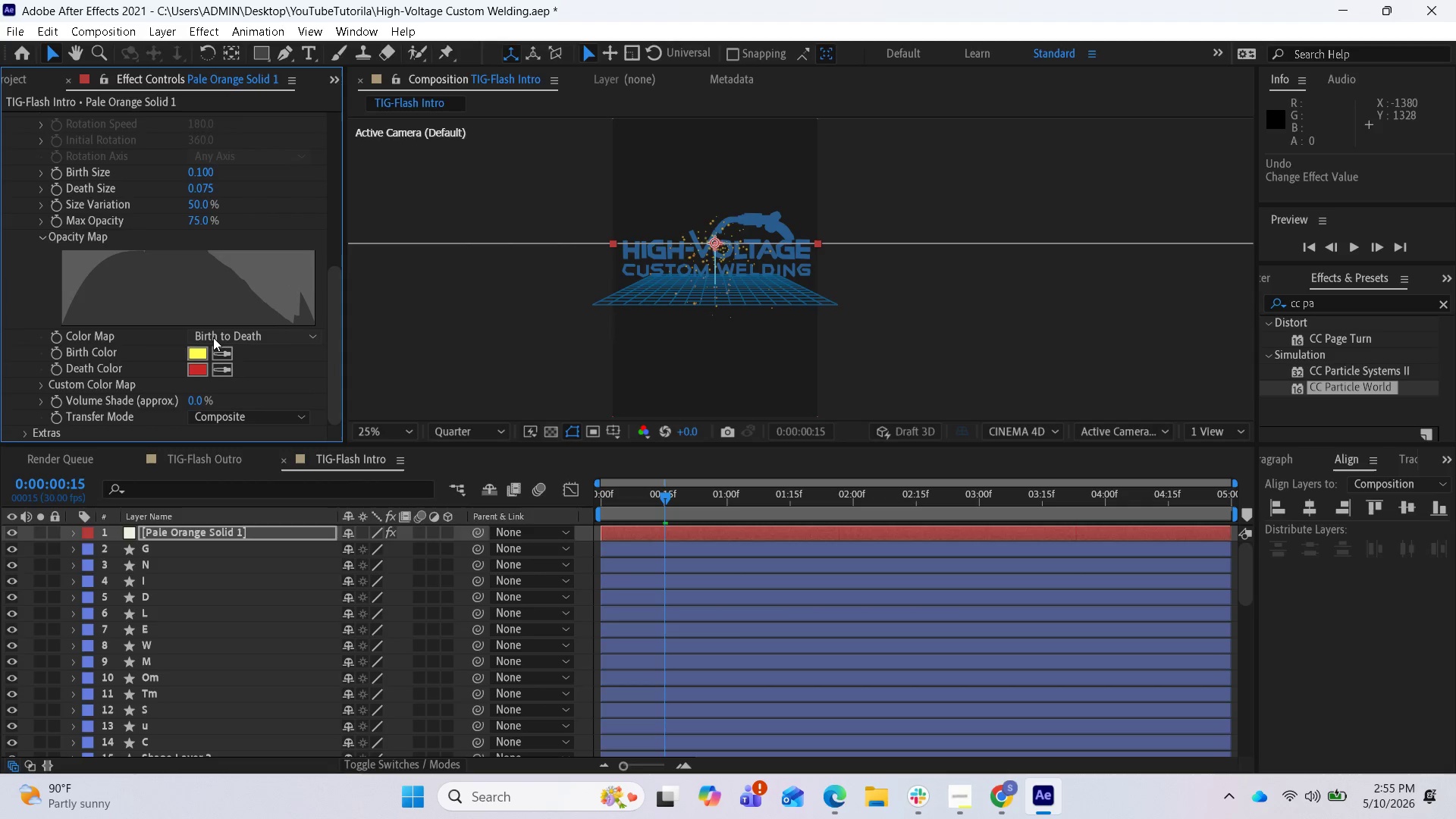 
key(Control+ControlLeft)
 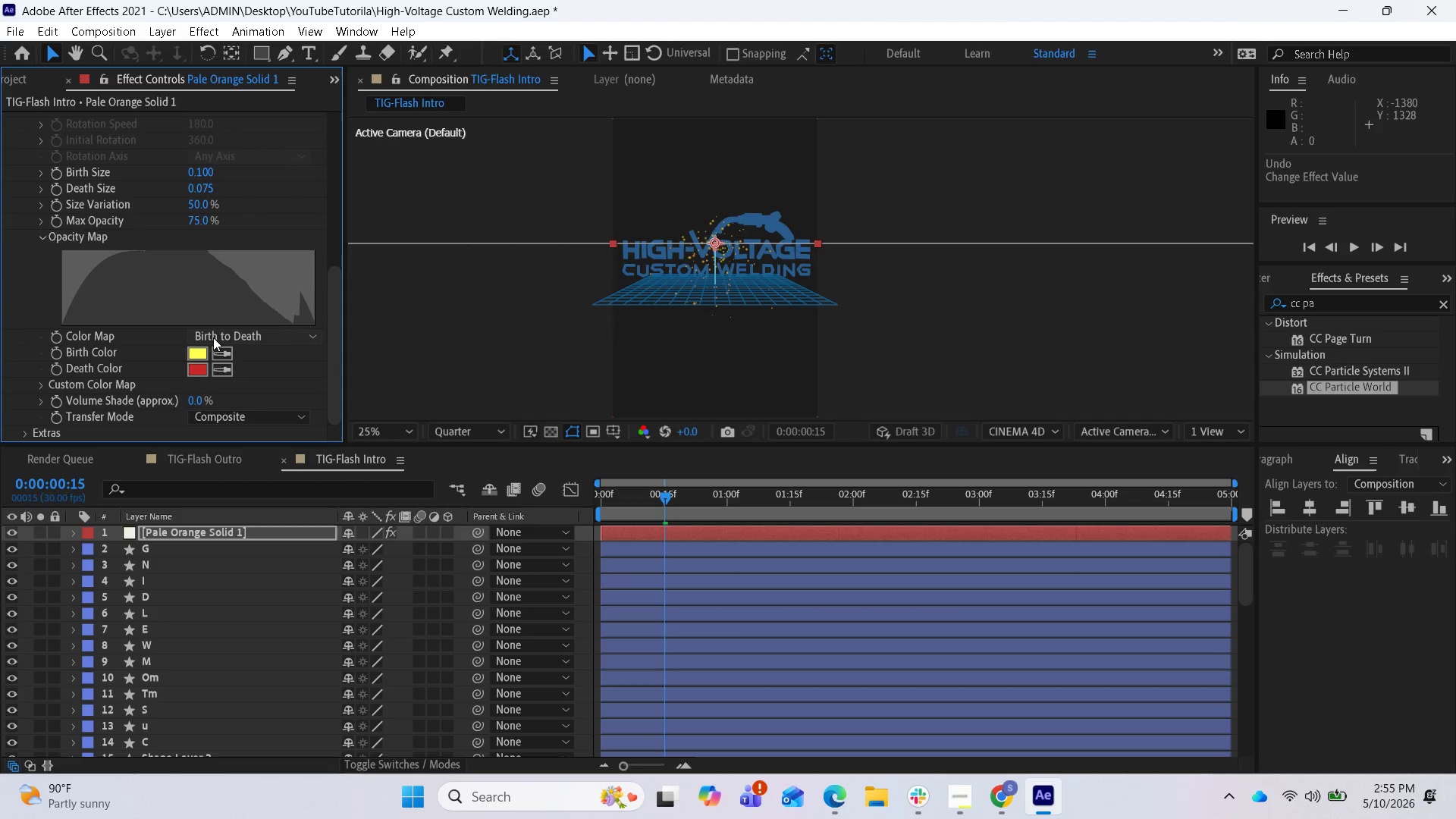 
key(Control+ControlLeft)
 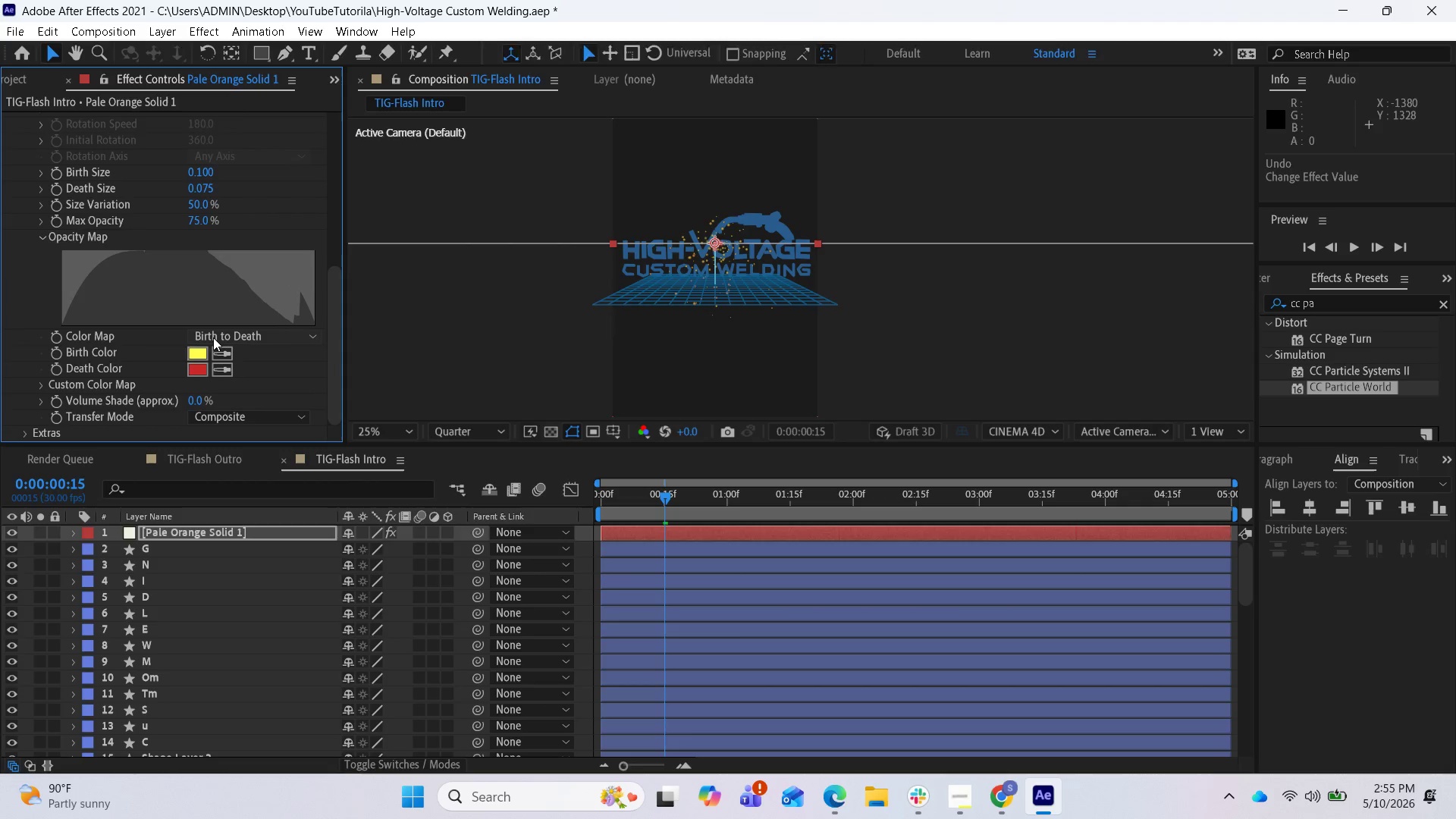 
key(Z)
 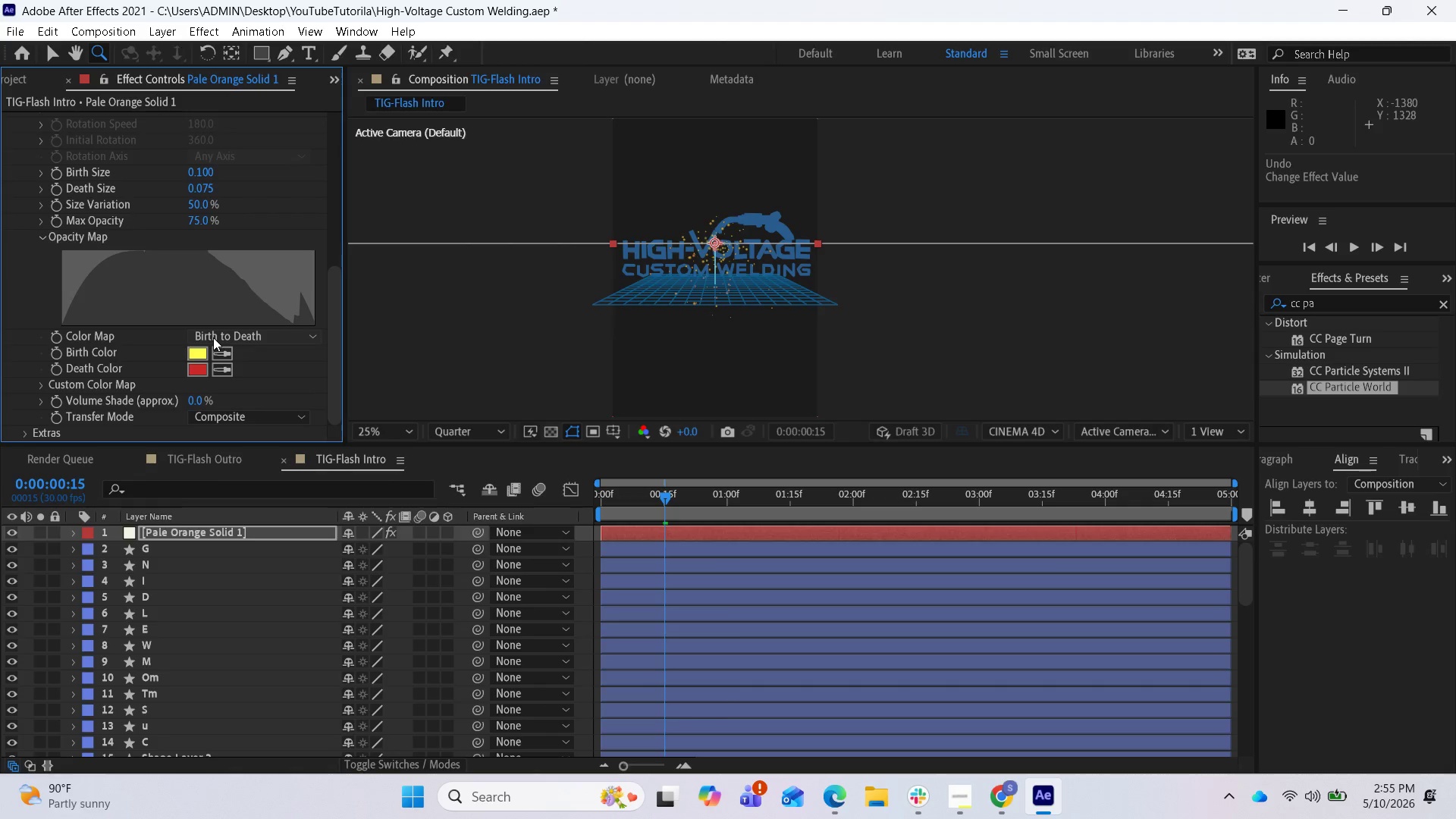 
key(Control+Z)
 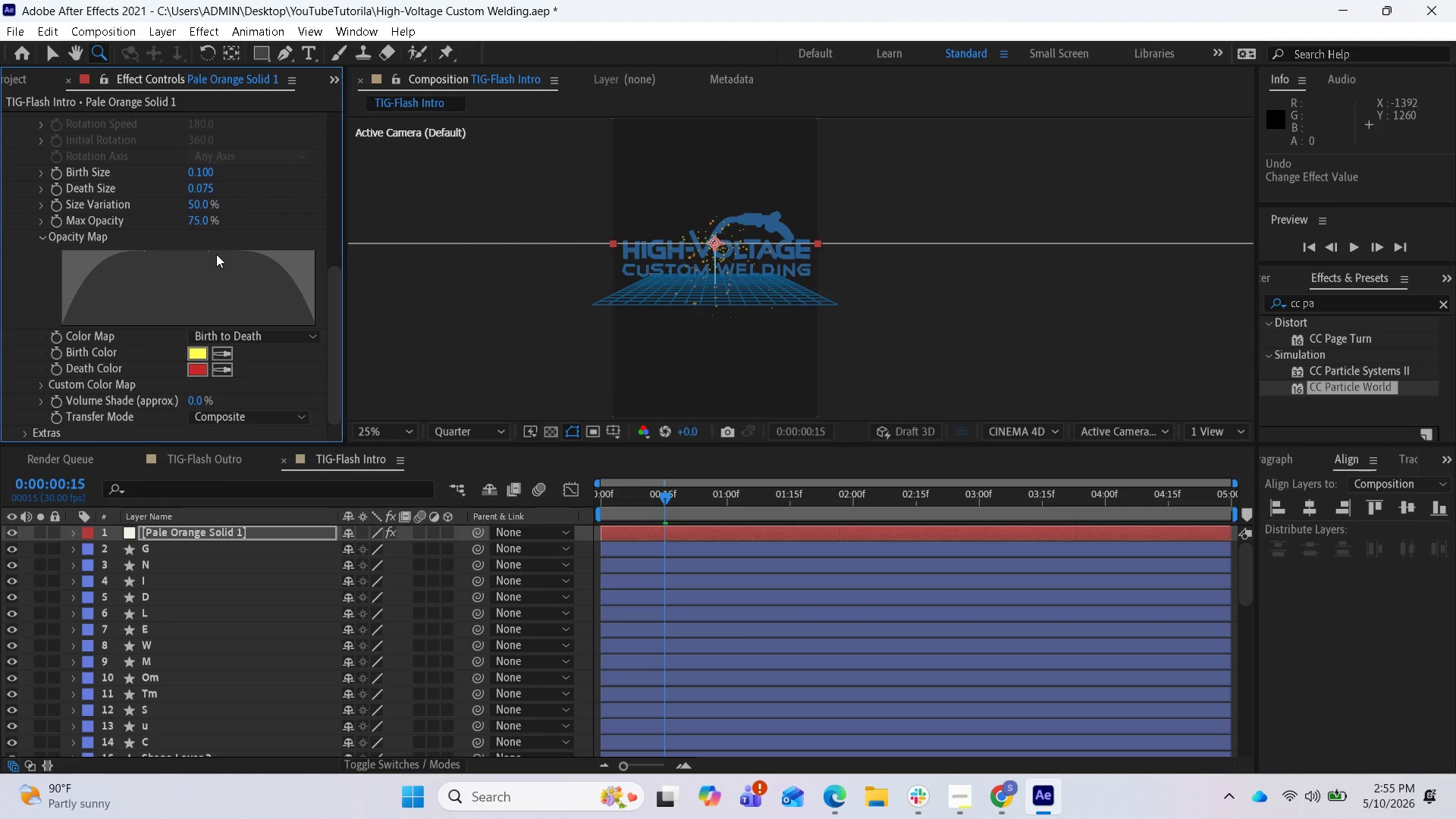 
left_click_drag(start_coordinate=[216, 253], to_coordinate=[239, 256])
 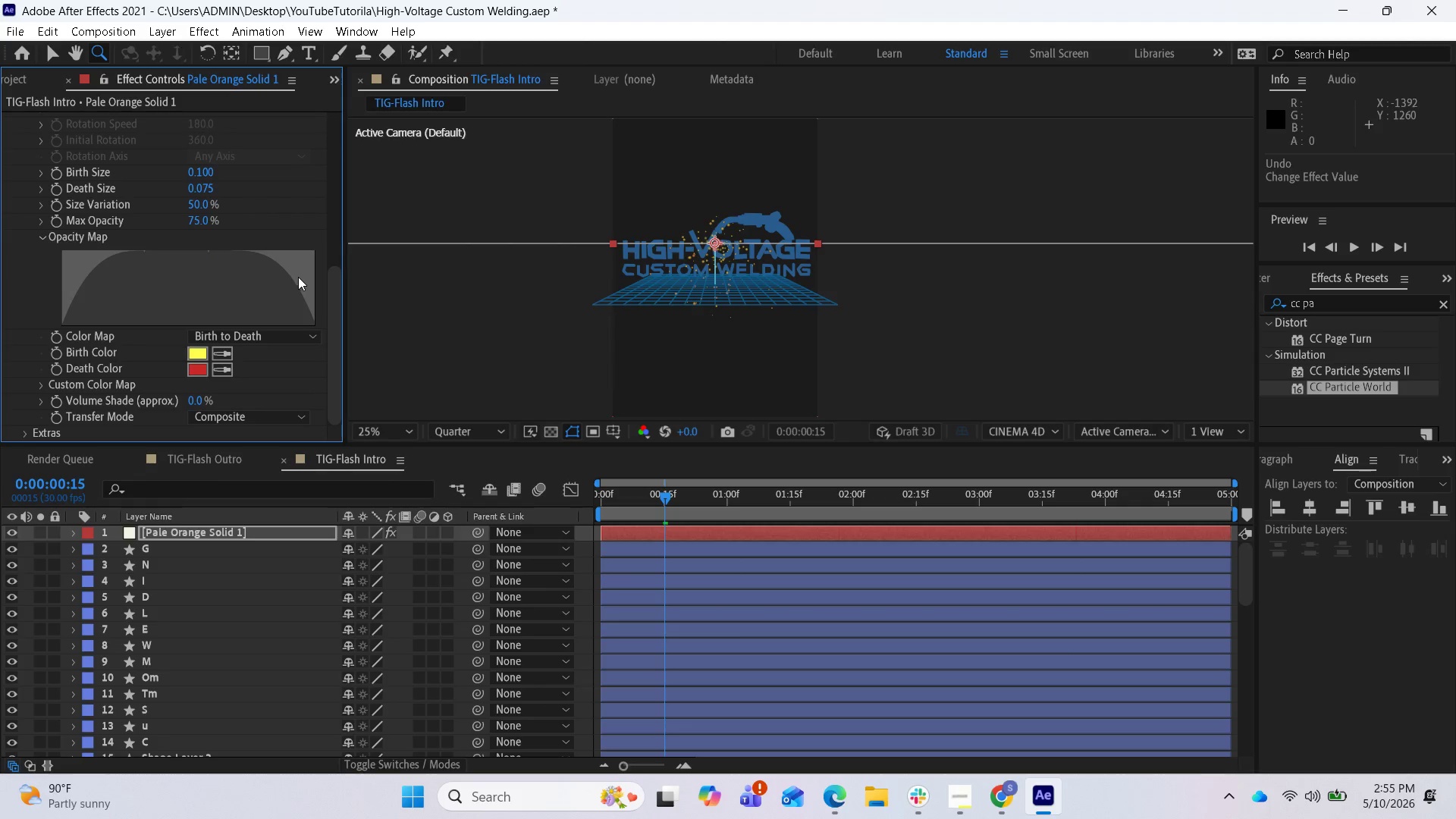 
left_click_drag(start_coordinate=[54, 266], to_coordinate=[61, 265])
 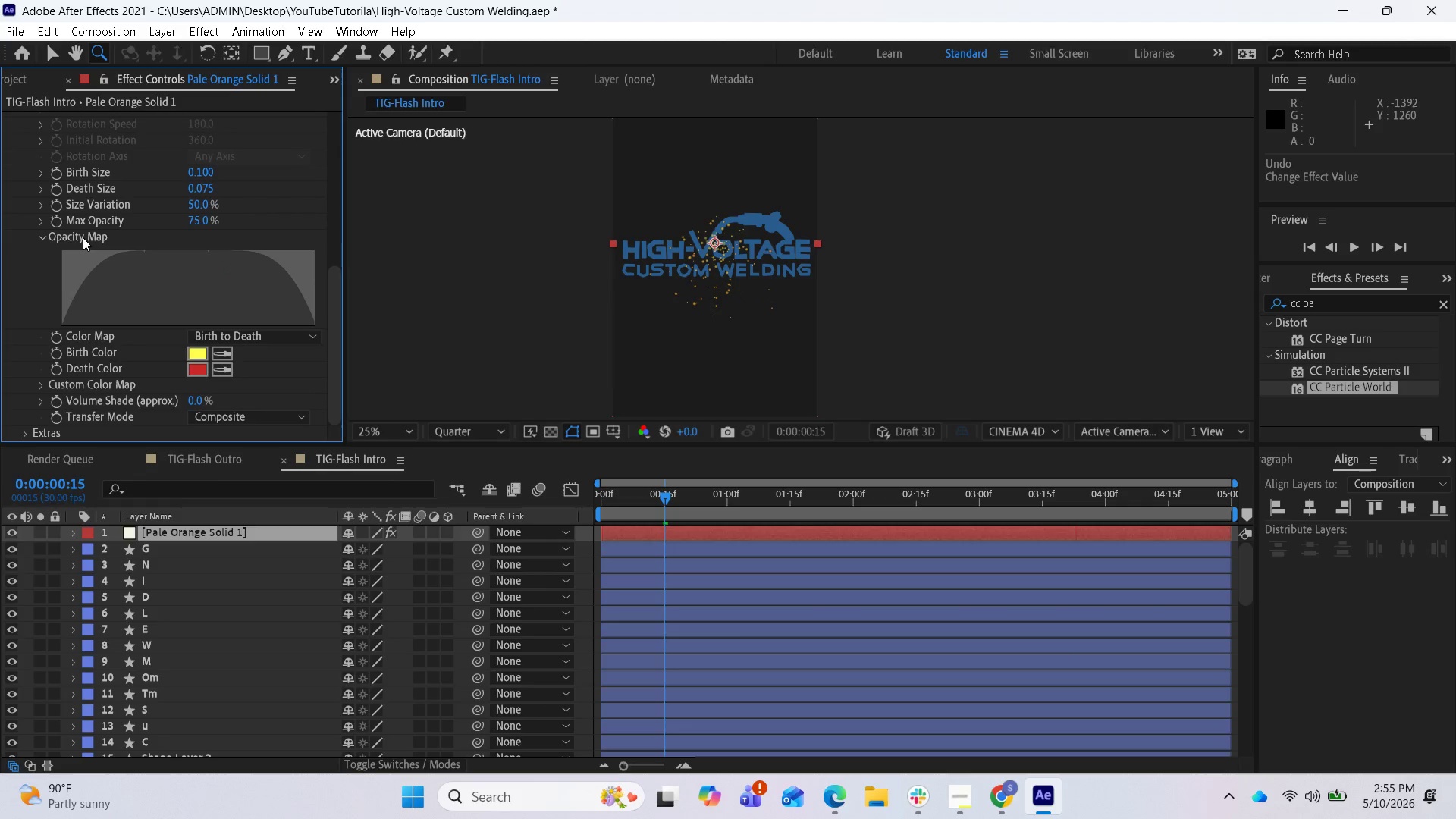 
double_click([83, 237])
 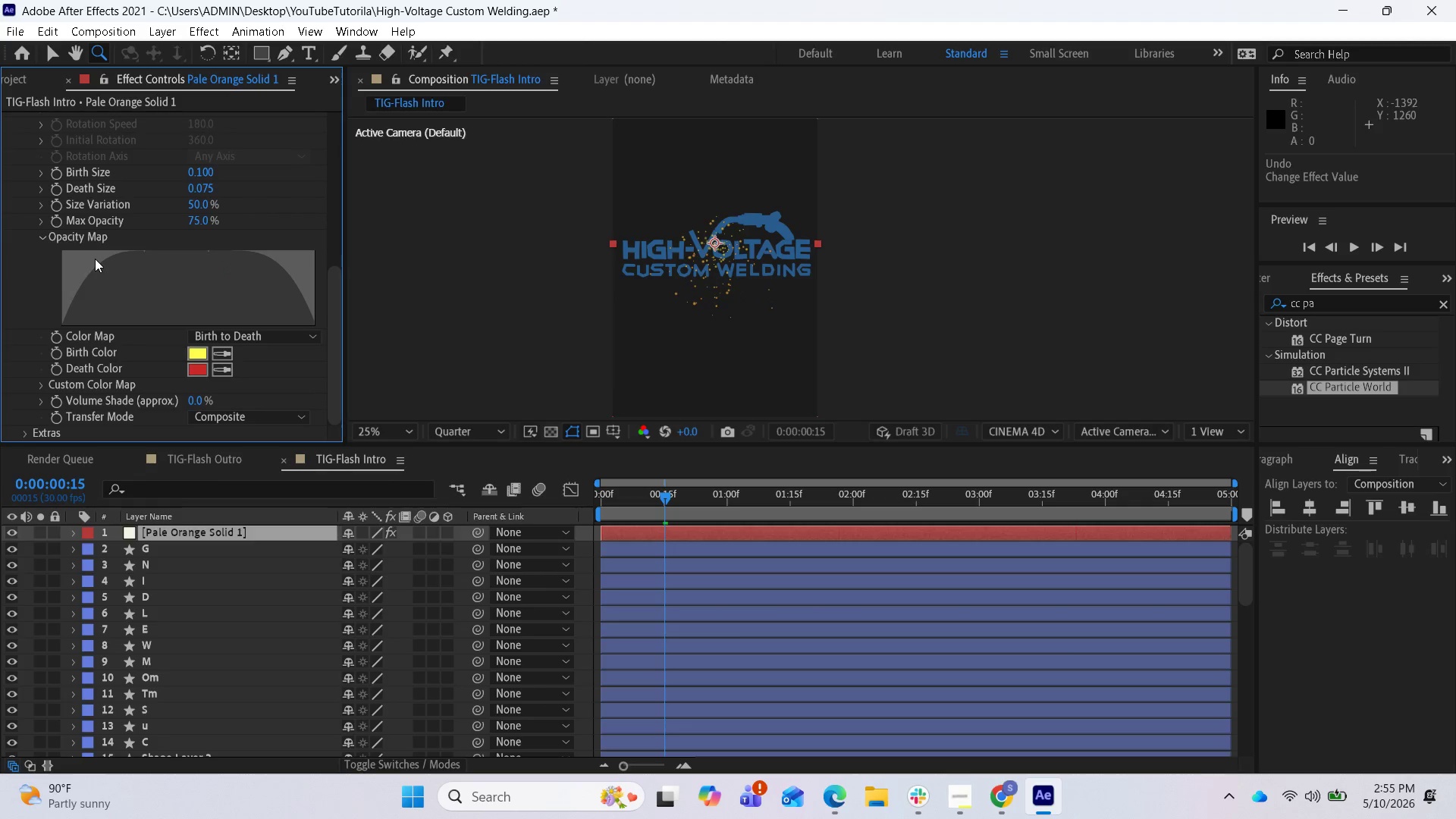 
left_click([95, 259])
 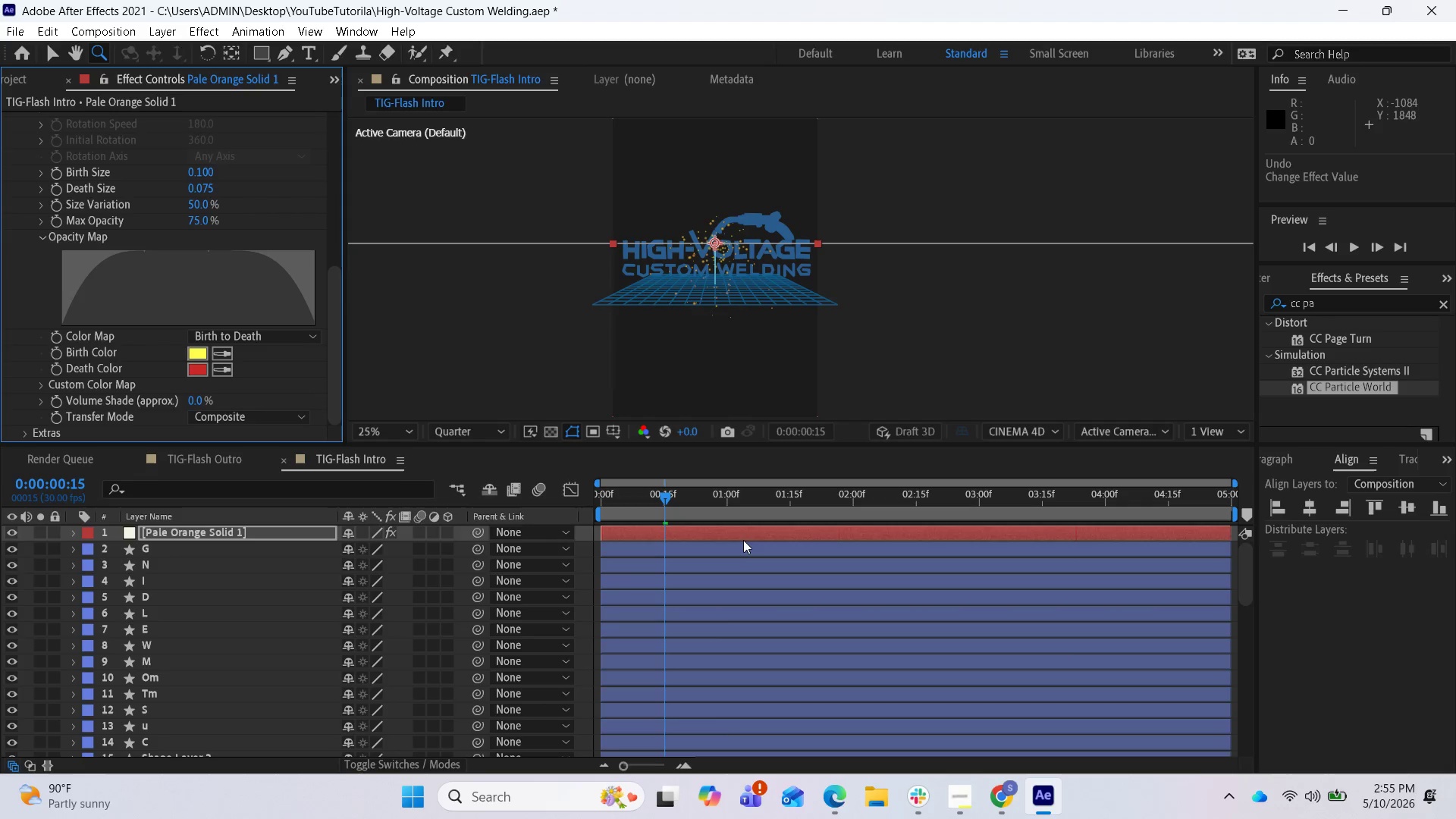 
left_click([741, 532])
 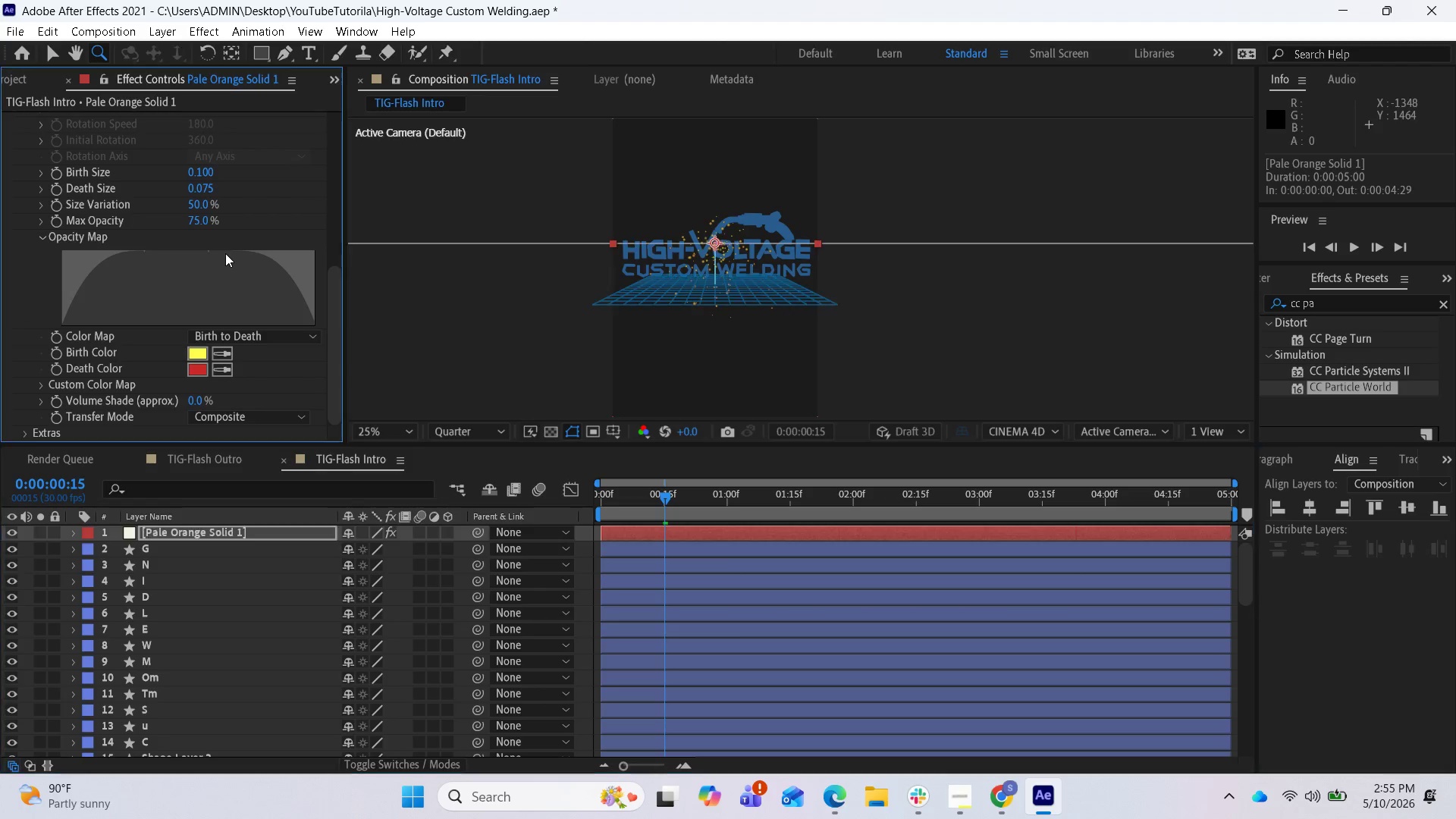 
left_click([225, 253])
 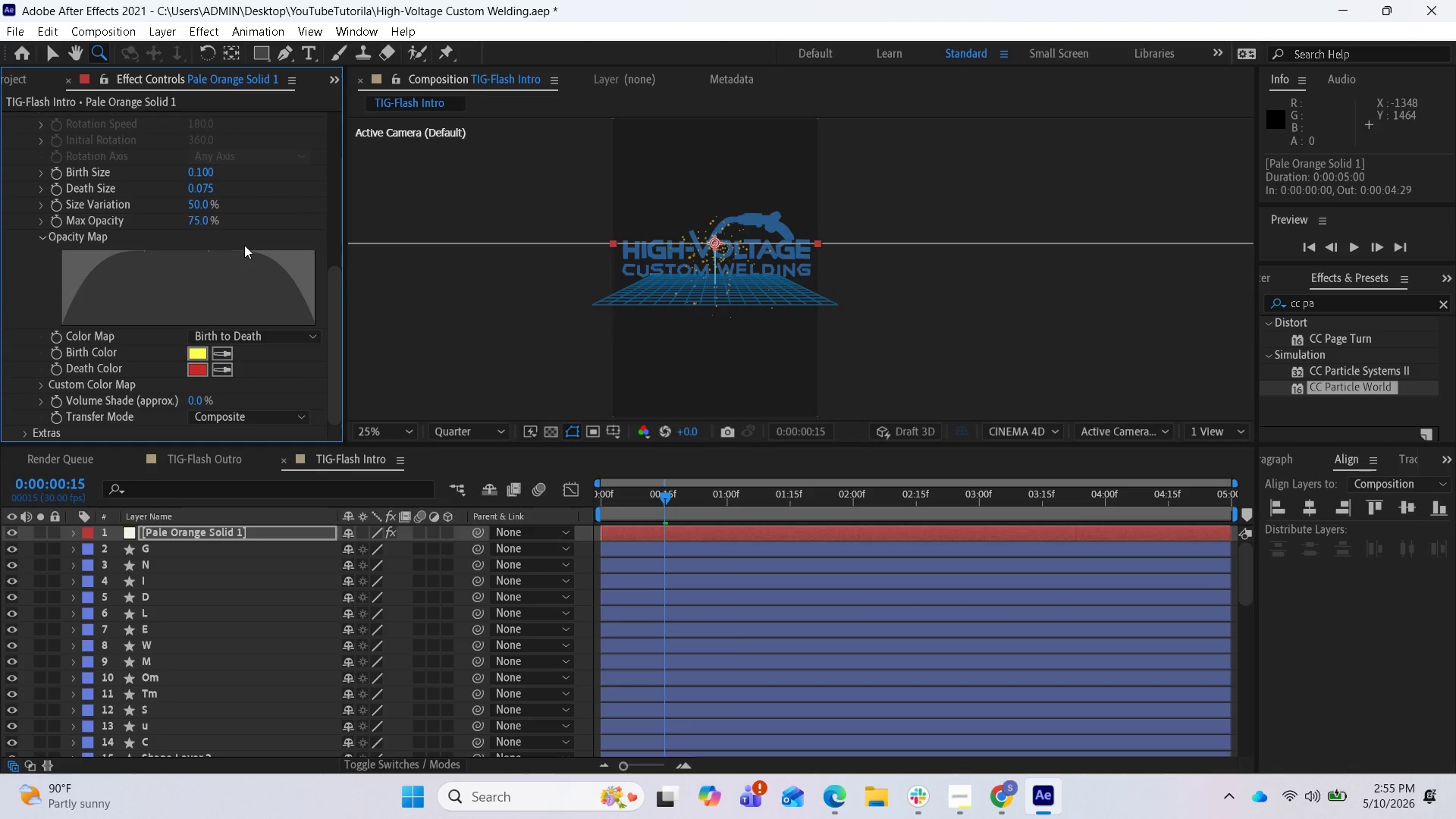 
left_click_drag(start_coordinate=[244, 246], to_coordinate=[275, 262])
 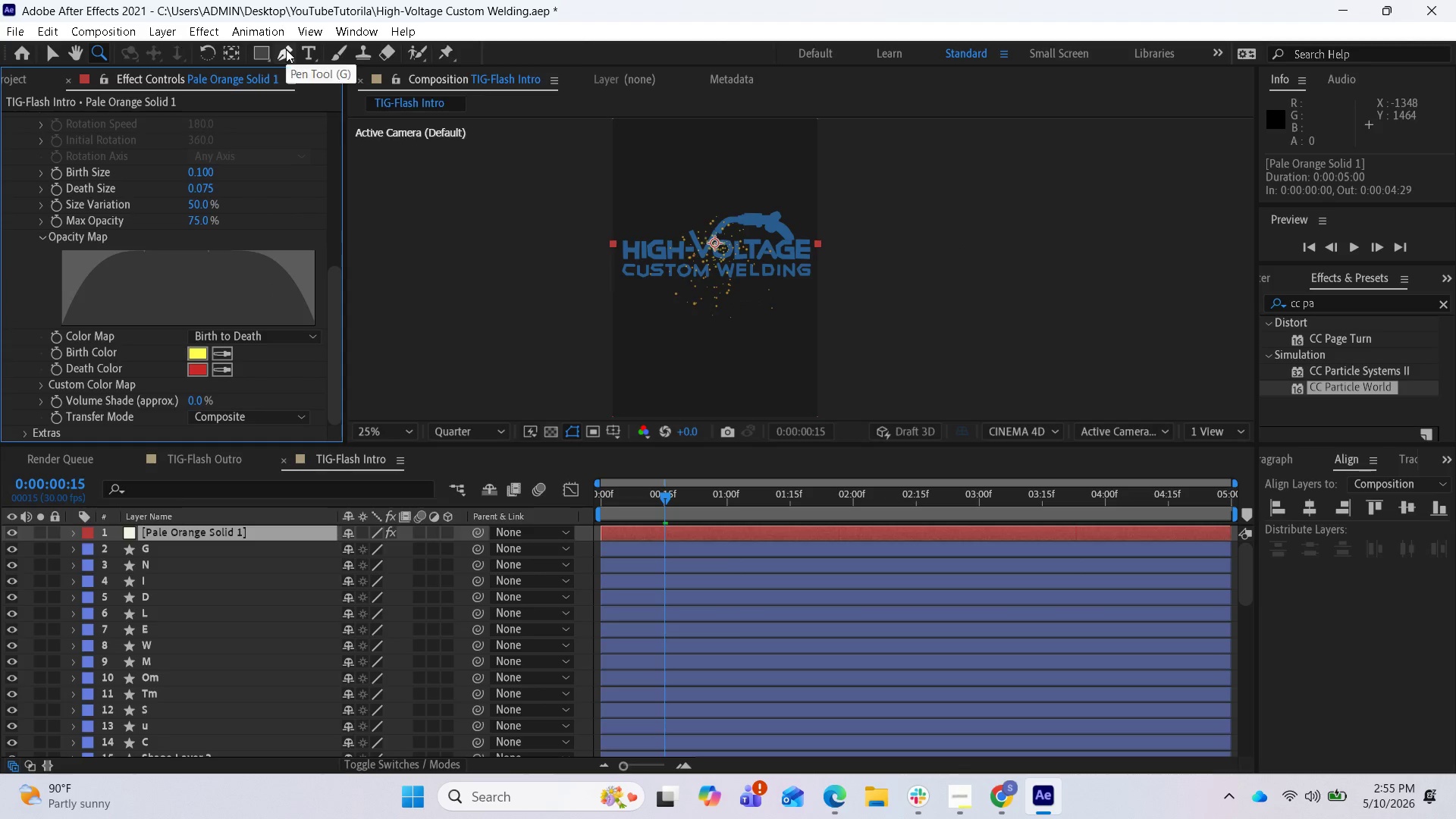 
left_click([286, 49])
 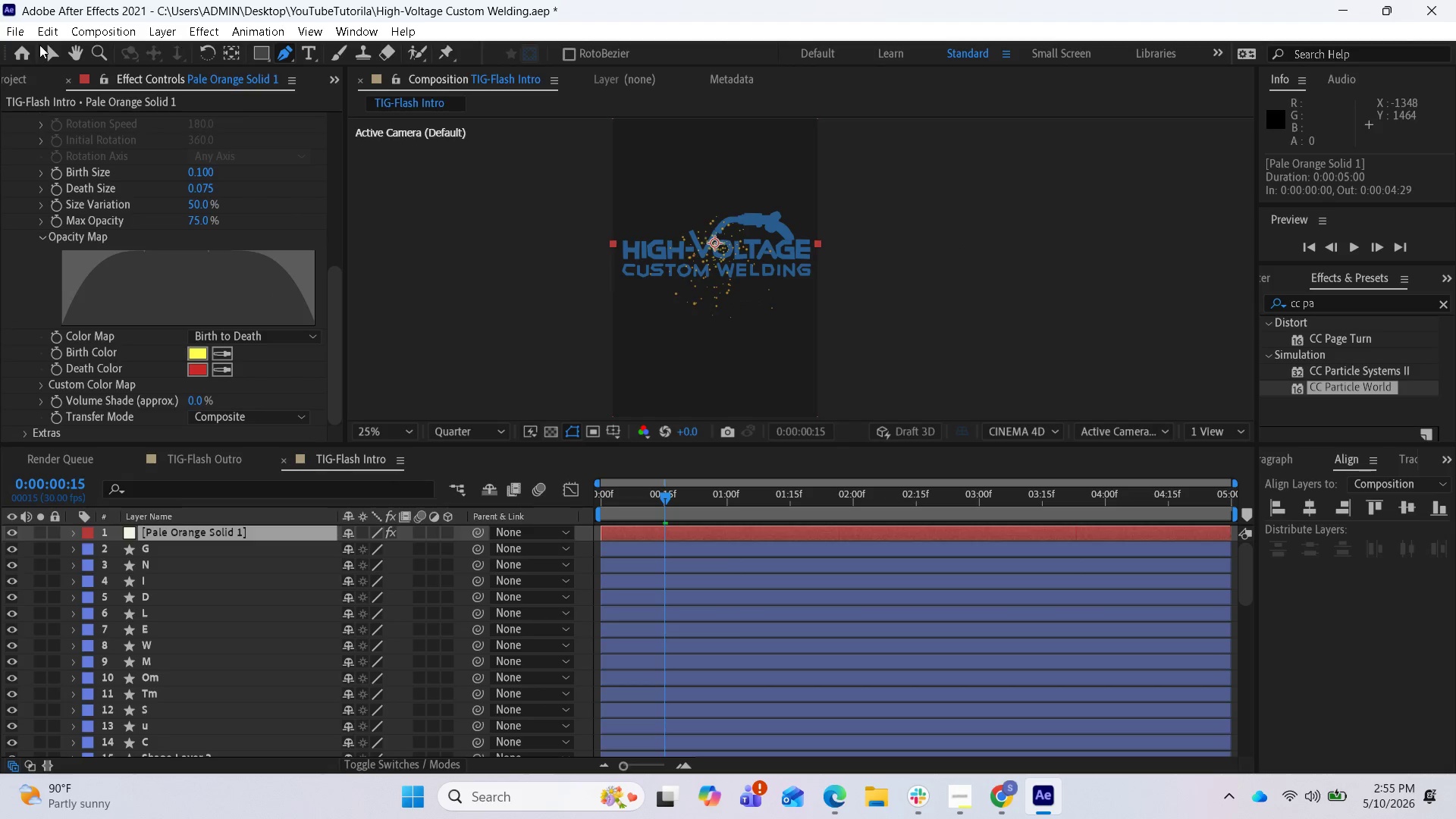 
left_click([49, 49])
 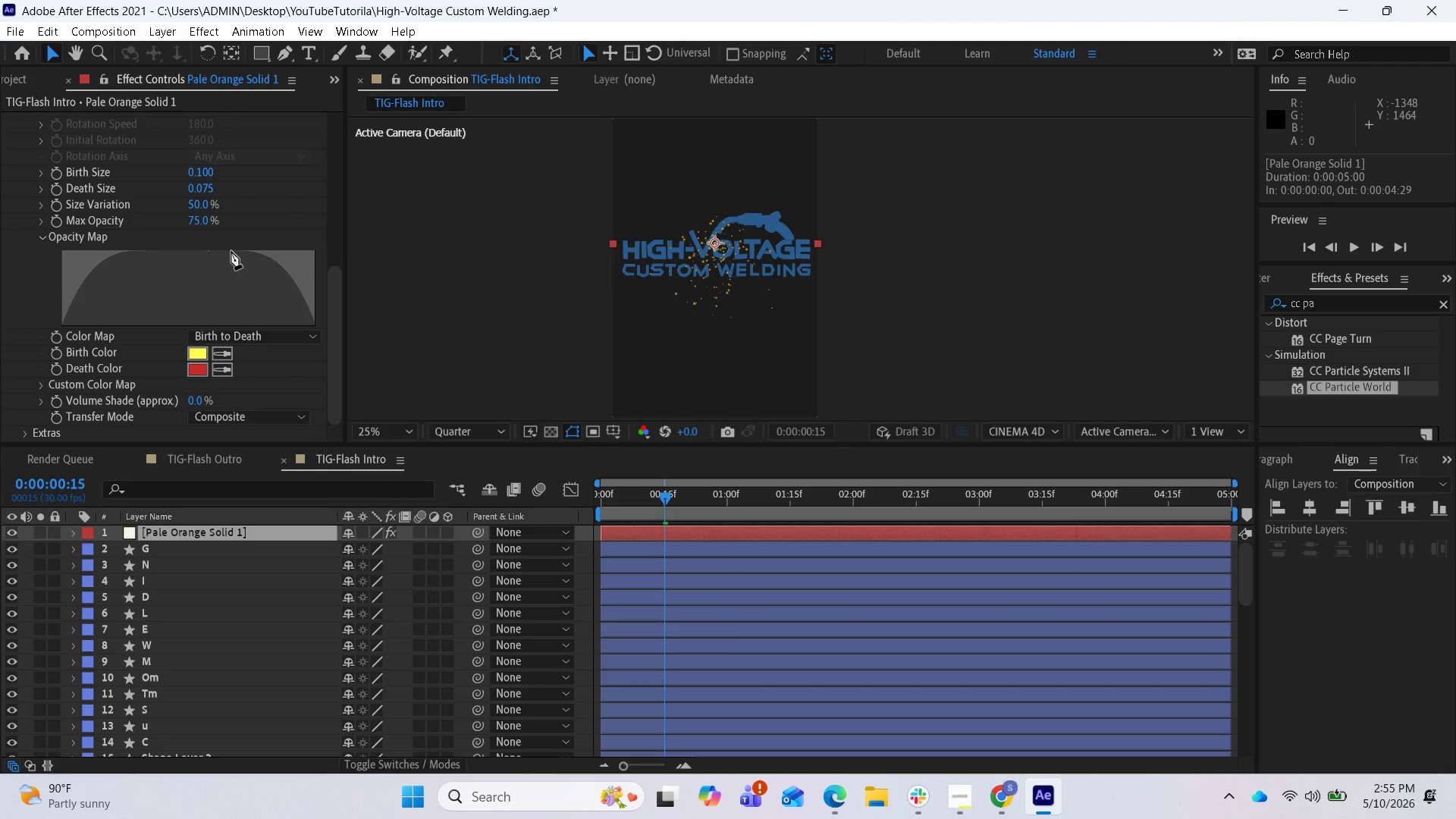 
left_click_drag(start_coordinate=[231, 251], to_coordinate=[316, 325])
 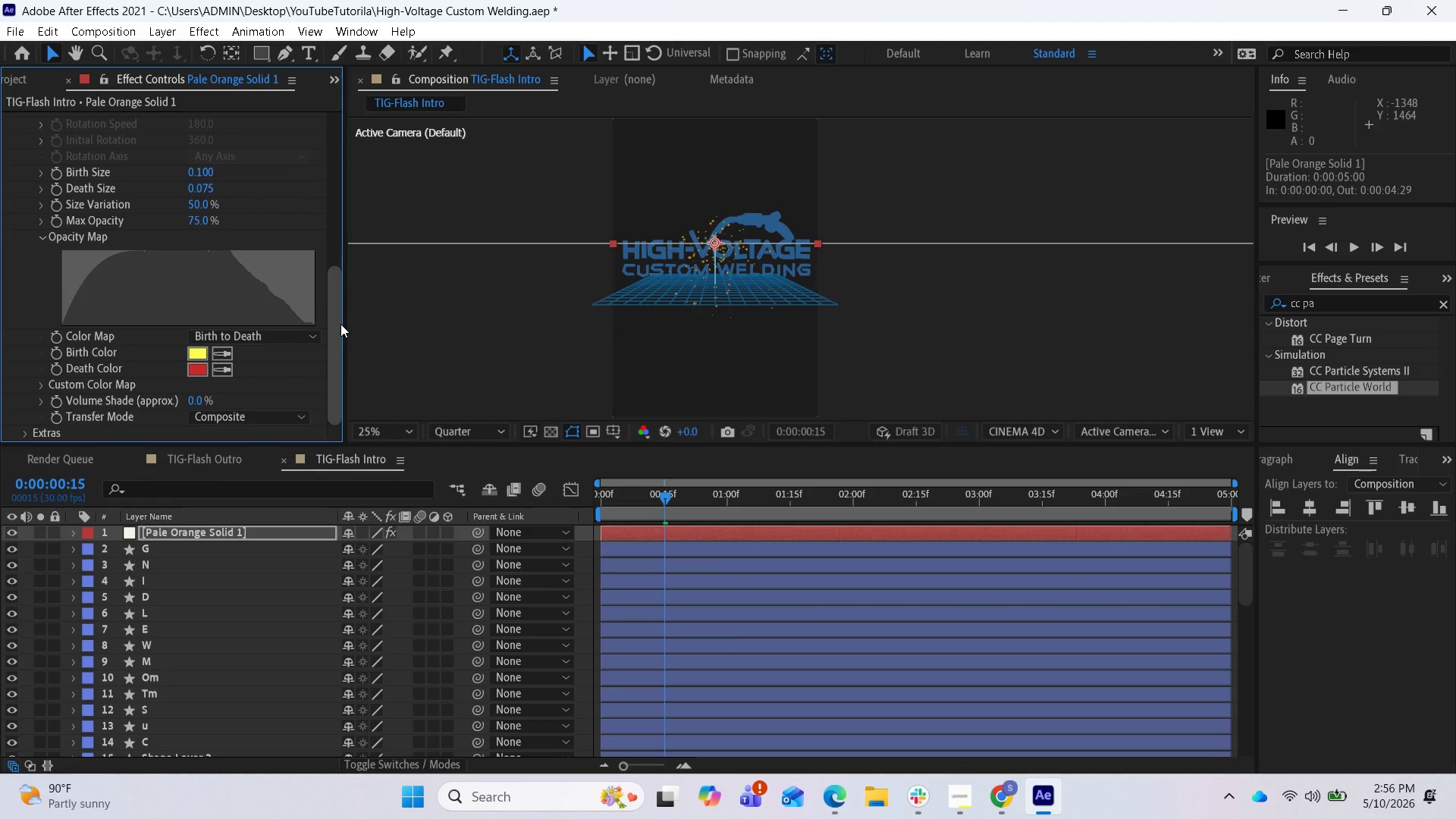 
wait(9.17)
 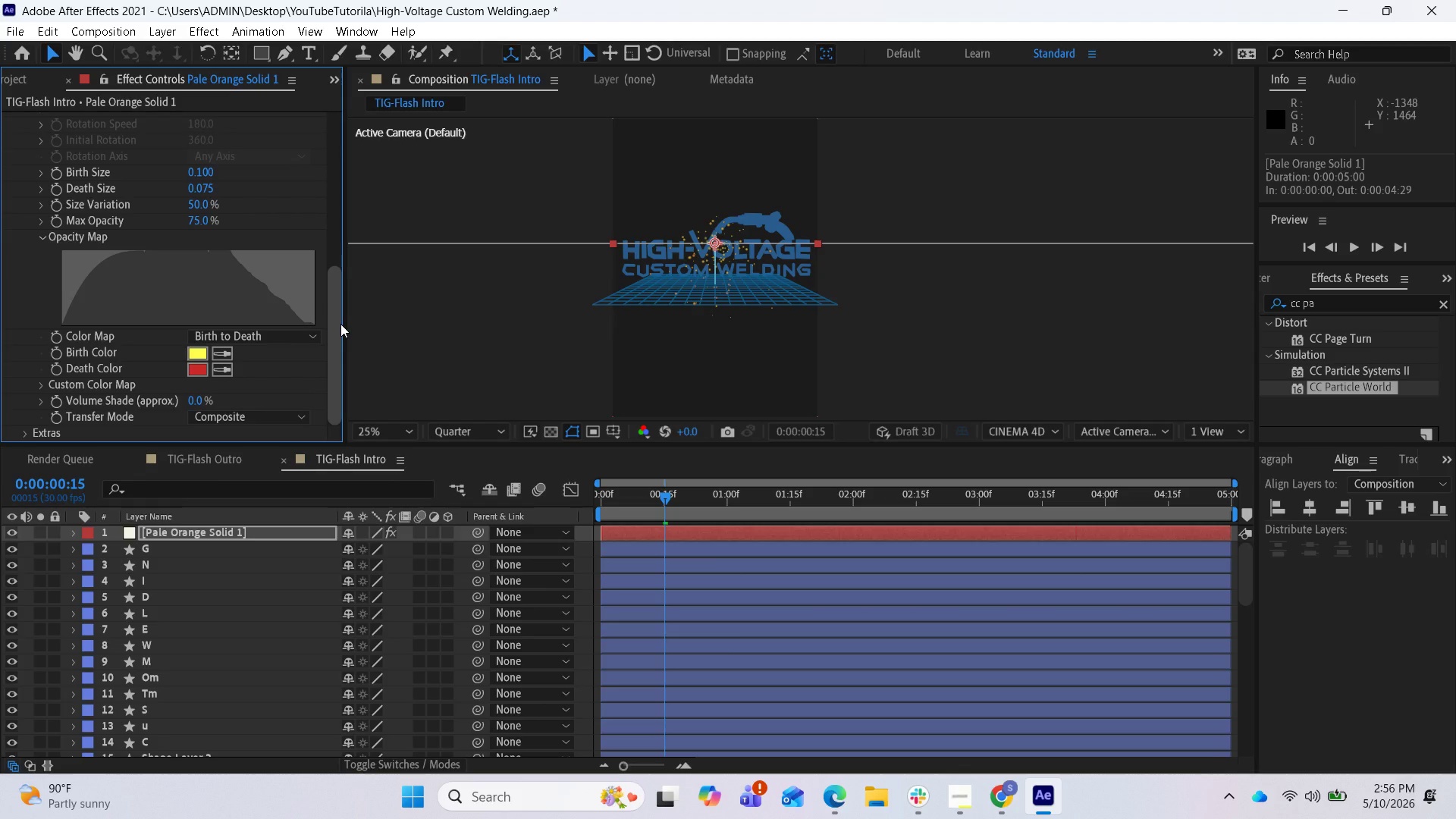 
left_click([196, 355])
 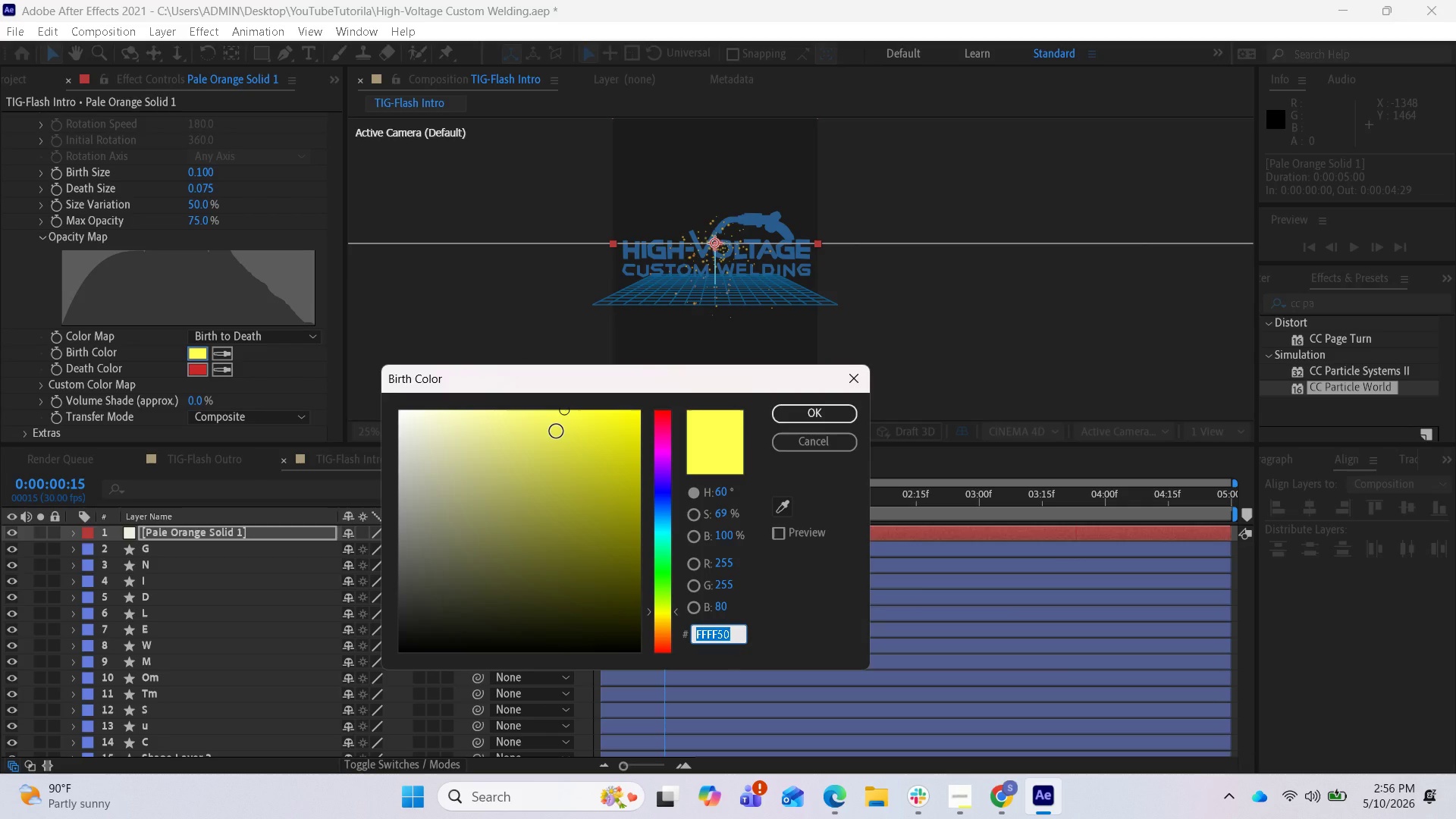 
wait(9.03)
 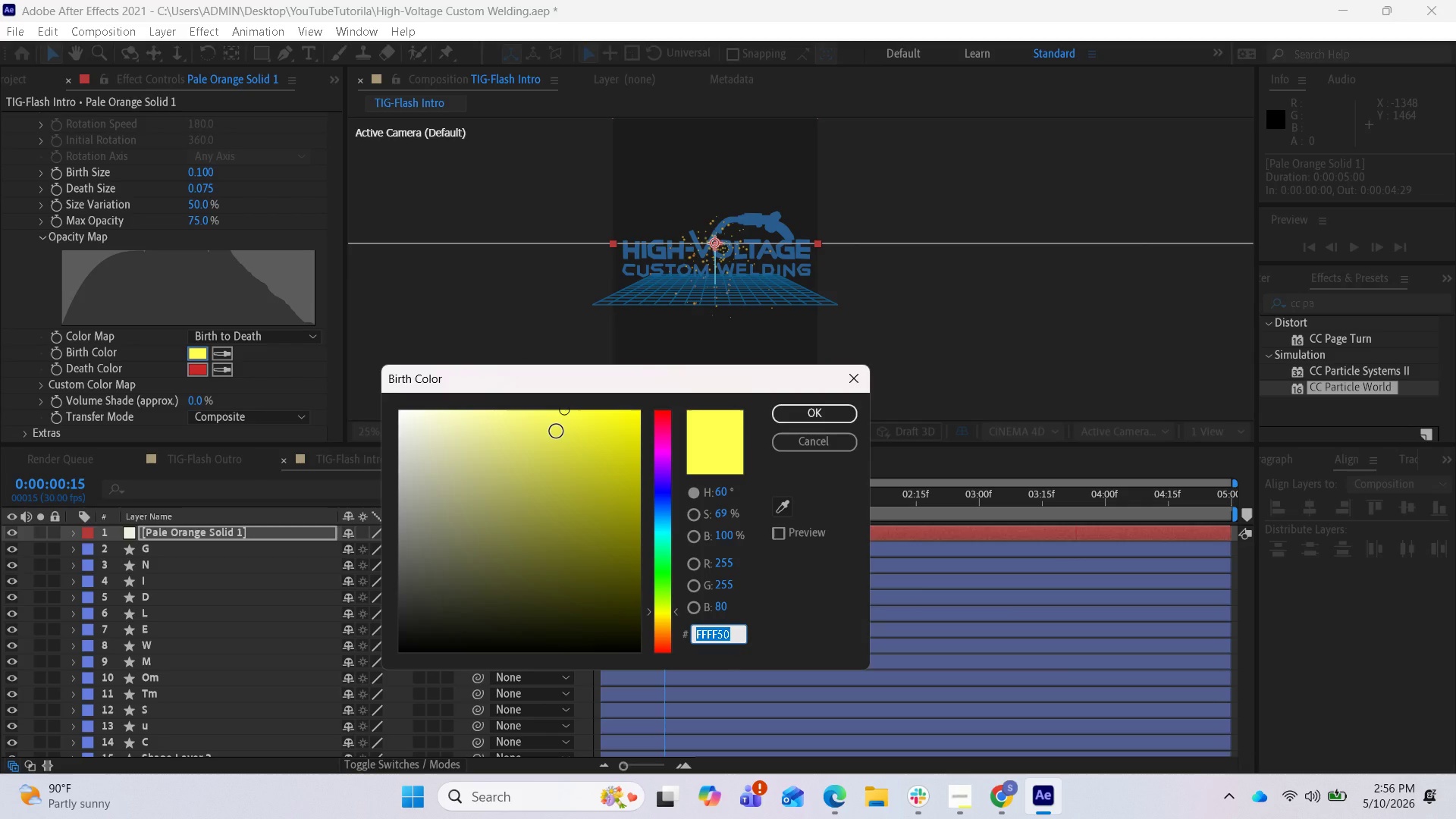 
left_click_drag(start_coordinate=[565, 421], to_coordinate=[456, 424])
 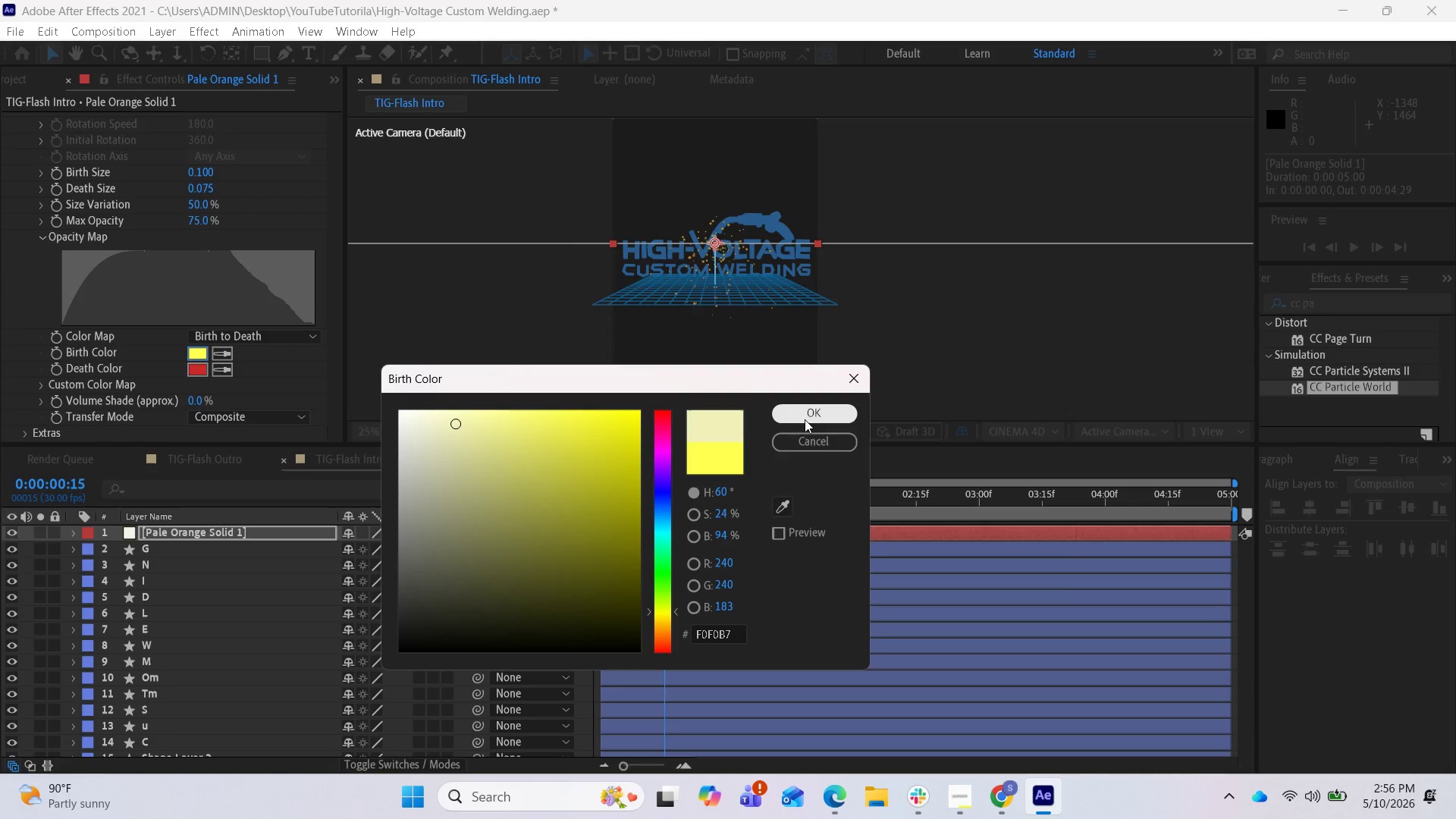 
left_click([805, 416])
 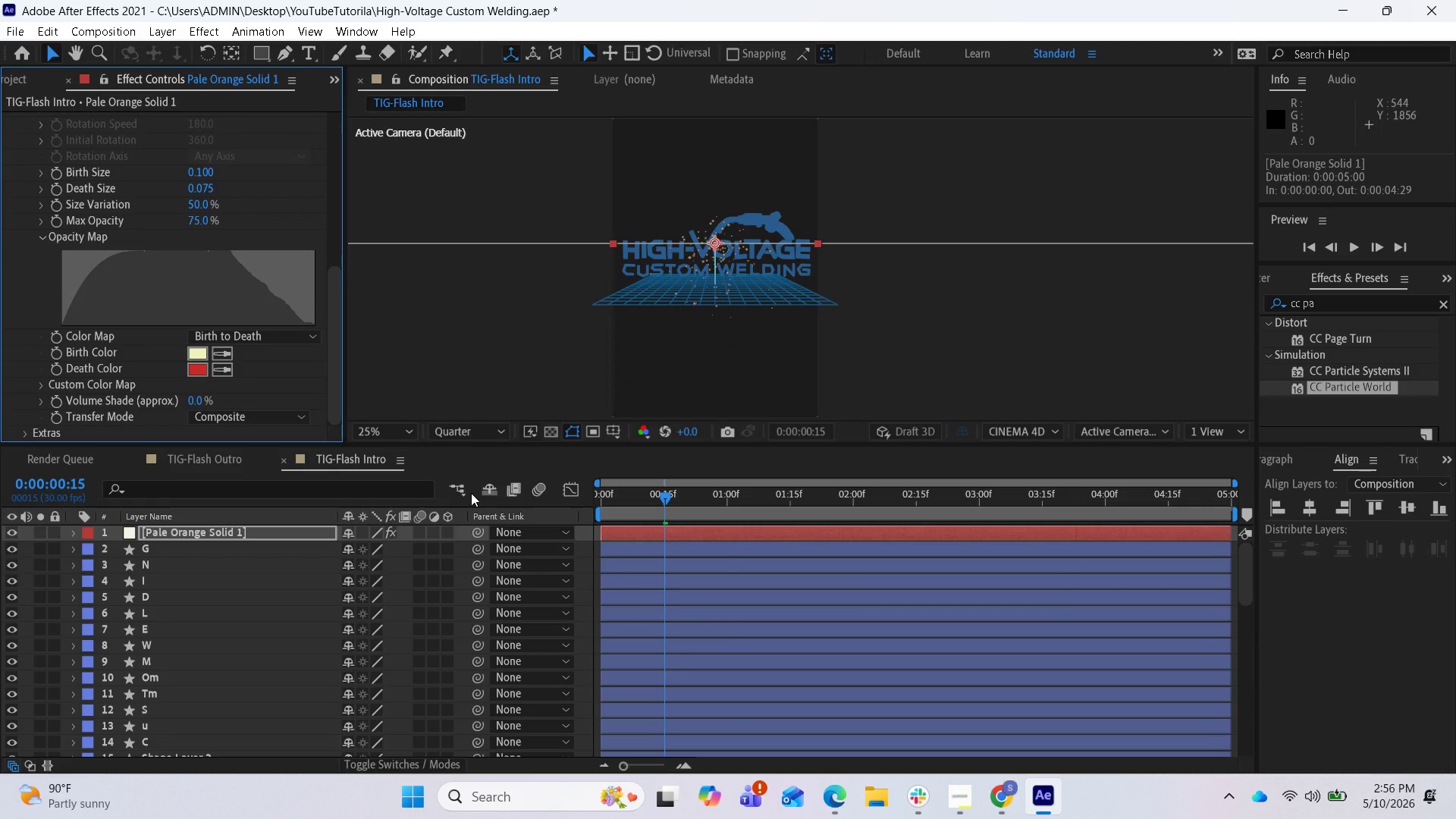 
wait(13.39)
 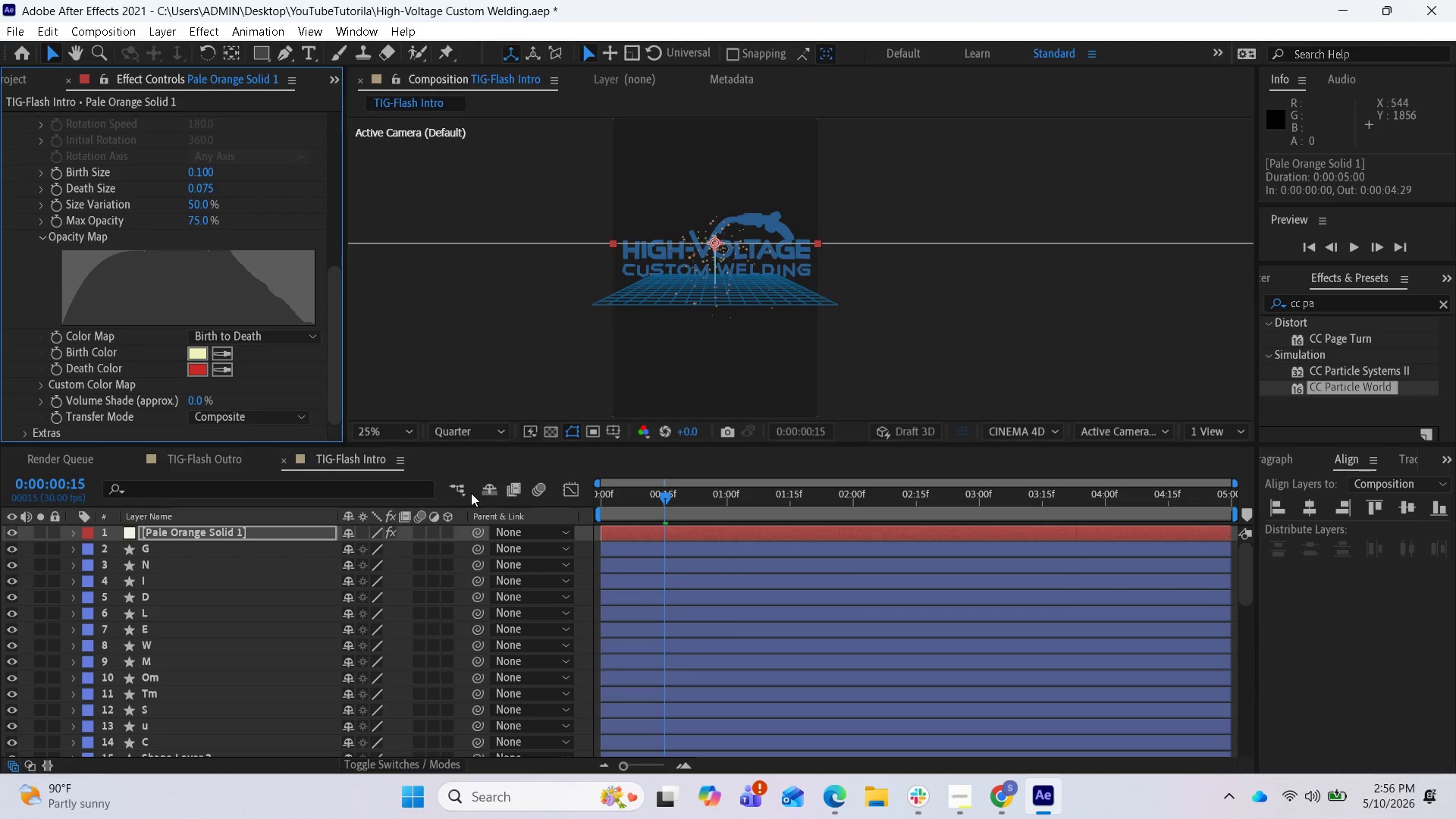 
left_click([199, 369])
 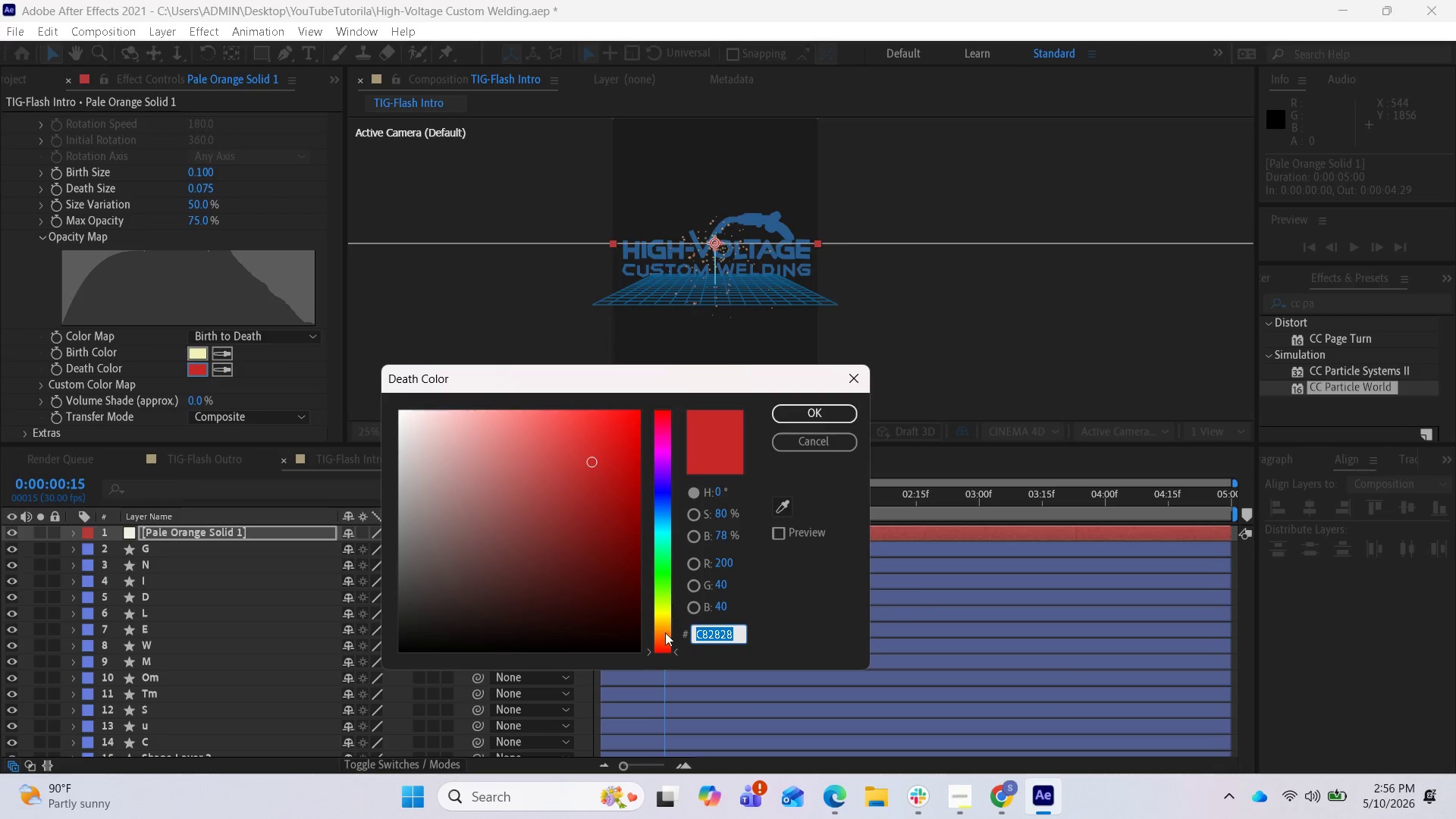 
left_click_drag(start_coordinate=[651, 651], to_coordinate=[652, 623])
 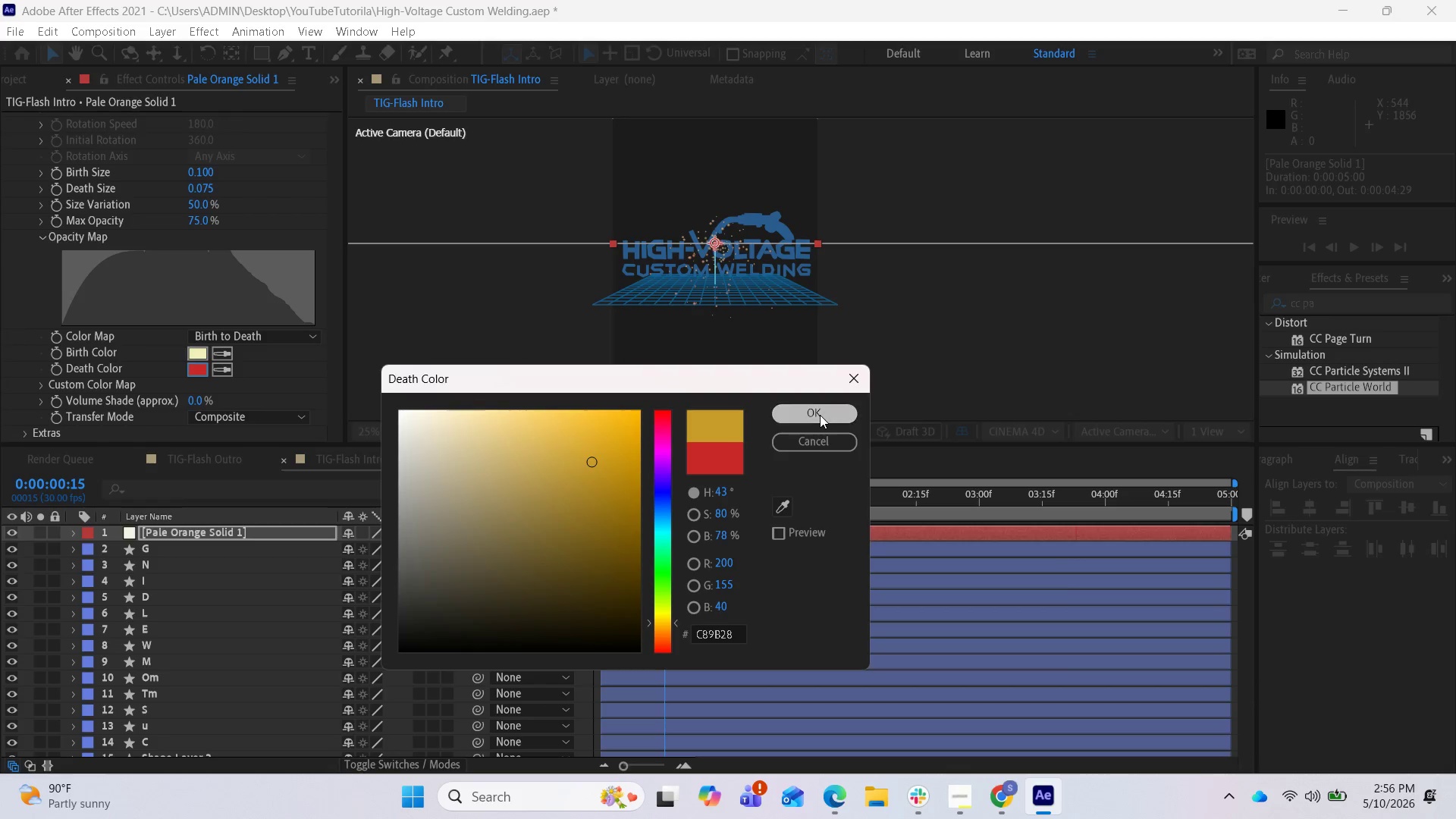 
left_click([820, 415])
 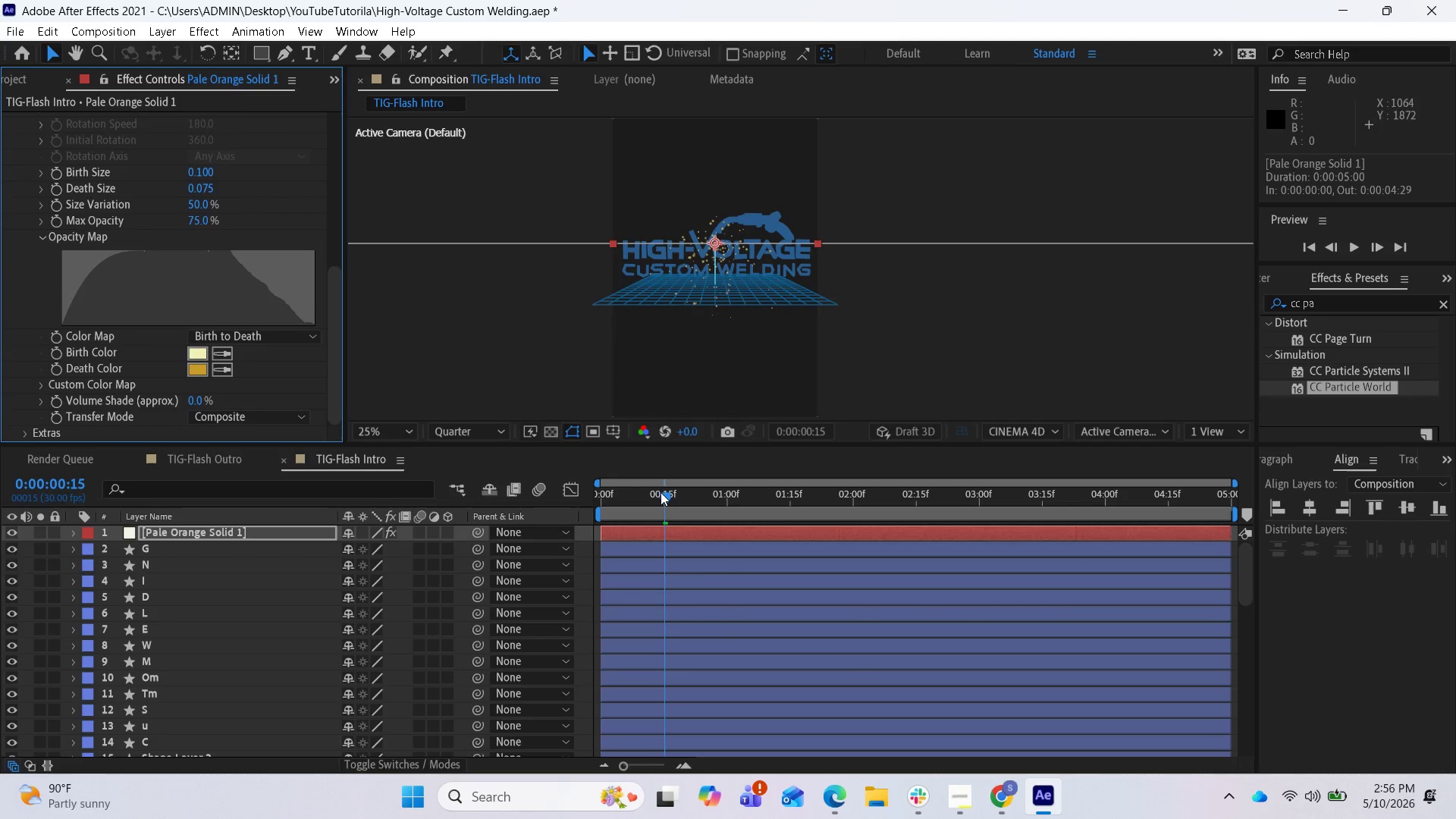 
left_click_drag(start_coordinate=[661, 491], to_coordinate=[739, 510])
 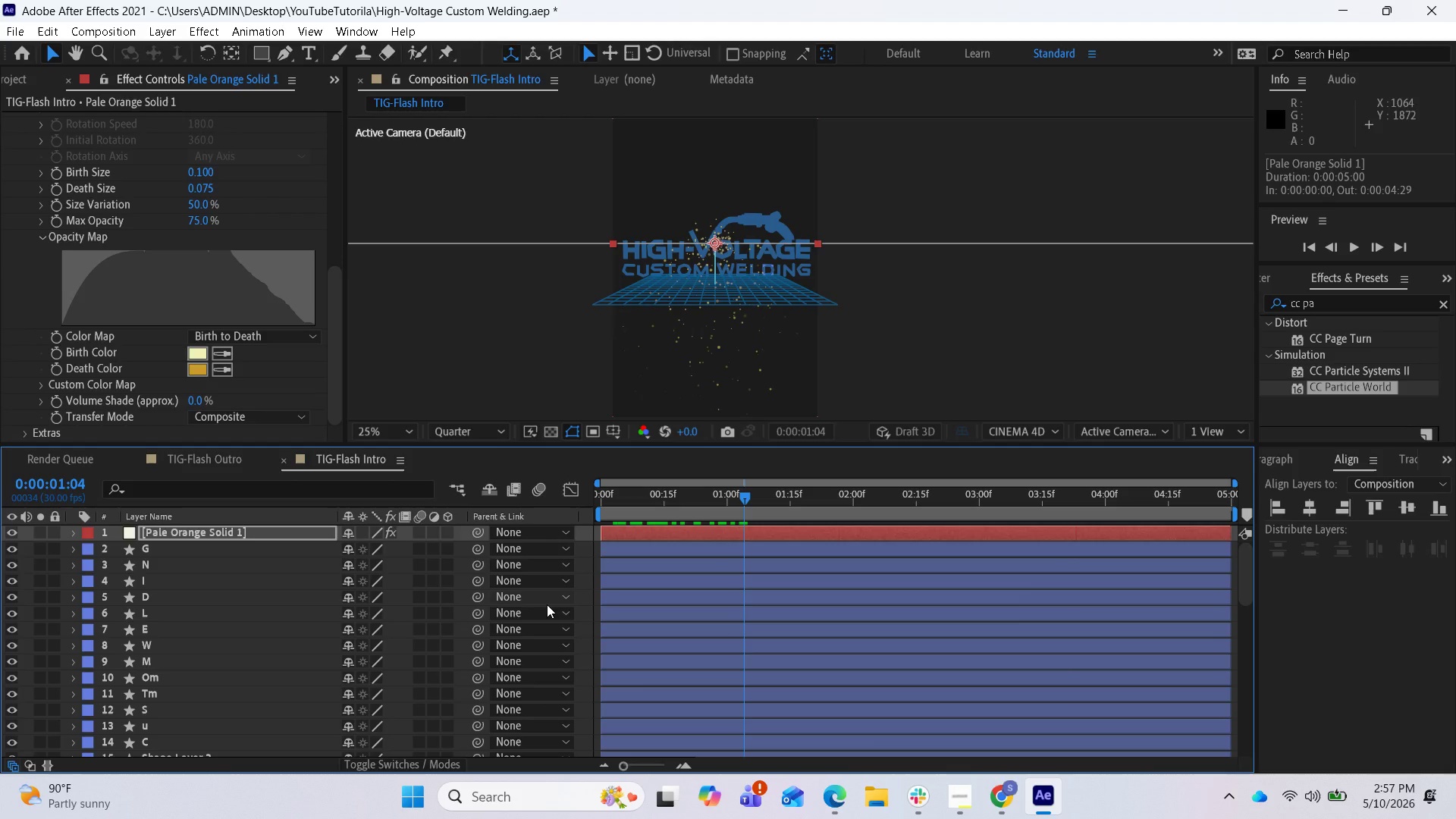 
wait(33.05)
 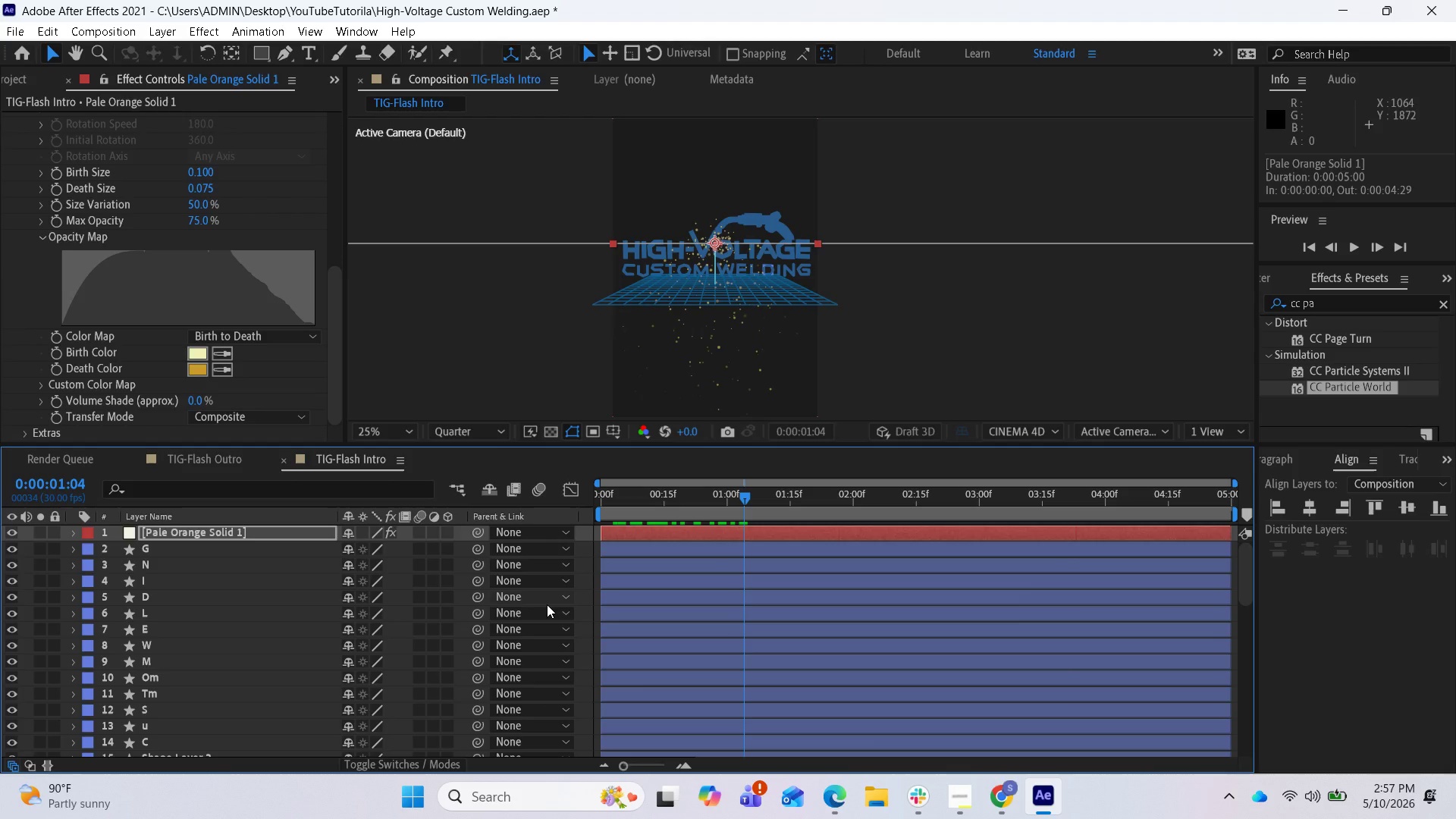 
scroll: coordinate [155, 318], scroll_direction: up, amount: 1.0
 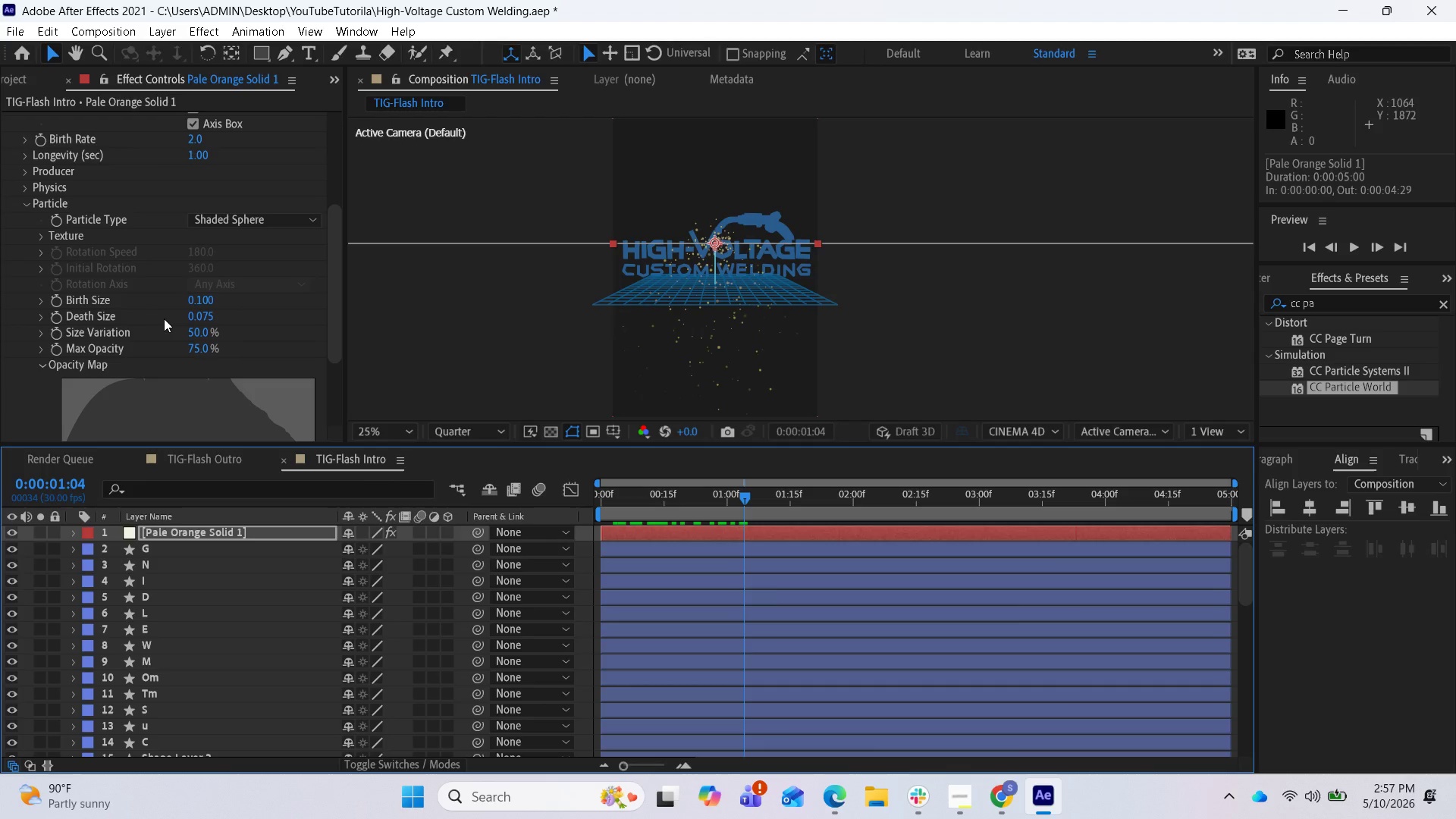 
scroll: coordinate [190, 362], scroll_direction: down, amount: 2.0
 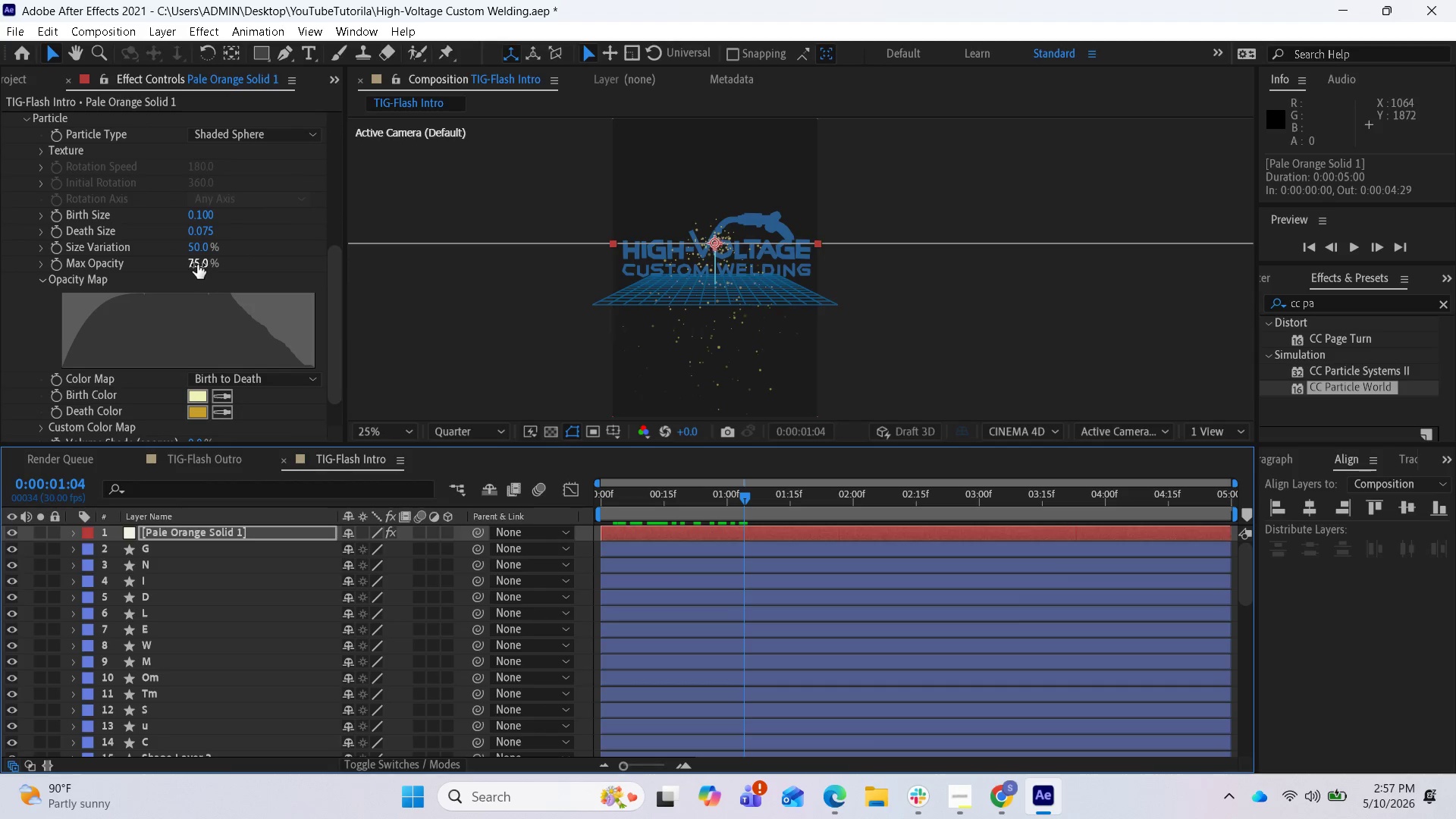 
left_click_drag(start_coordinate=[196, 265], to_coordinate=[258, 276])
 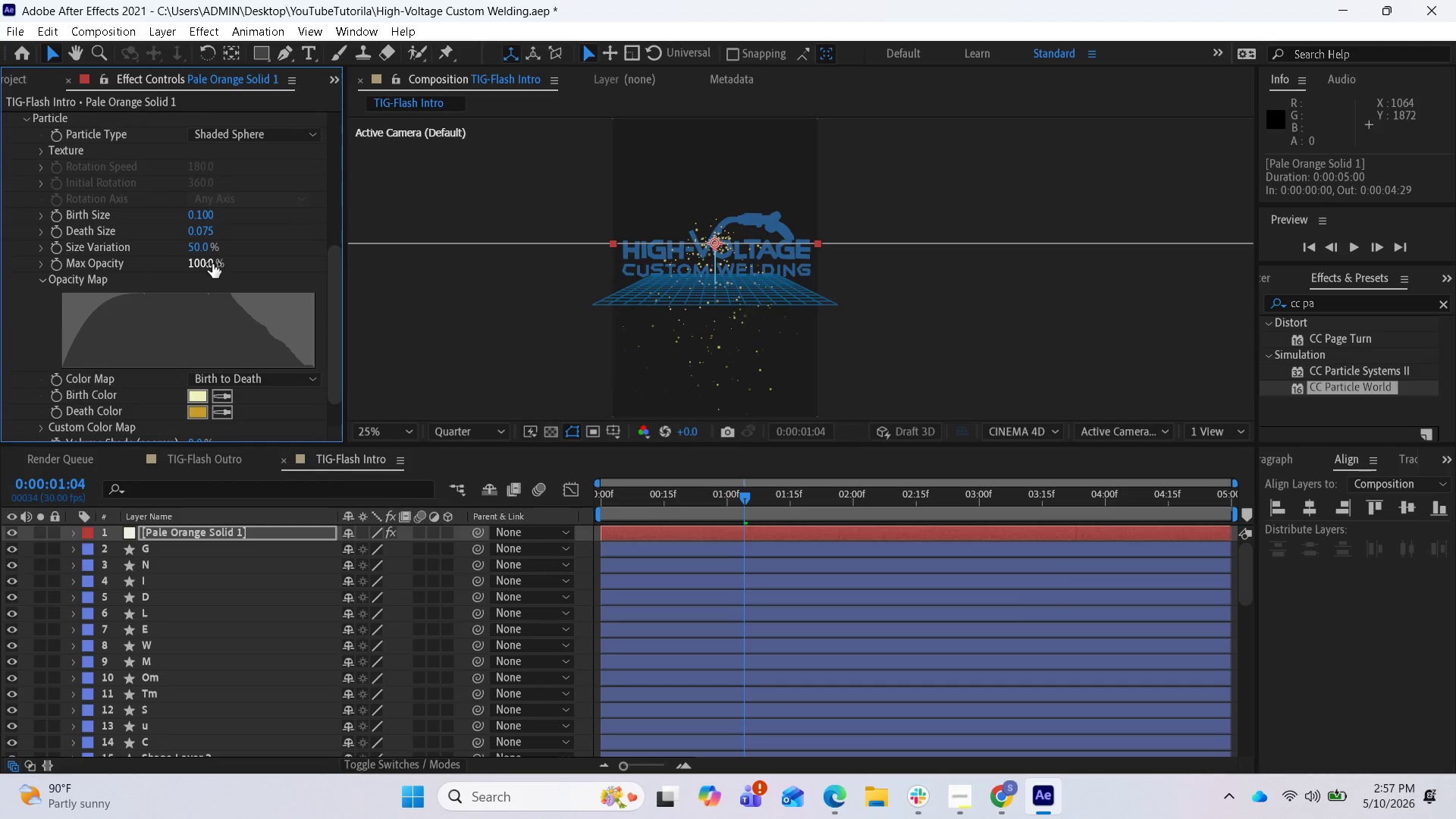 
scroll: coordinate [215, 268], scroll_direction: up, amount: 5.0
 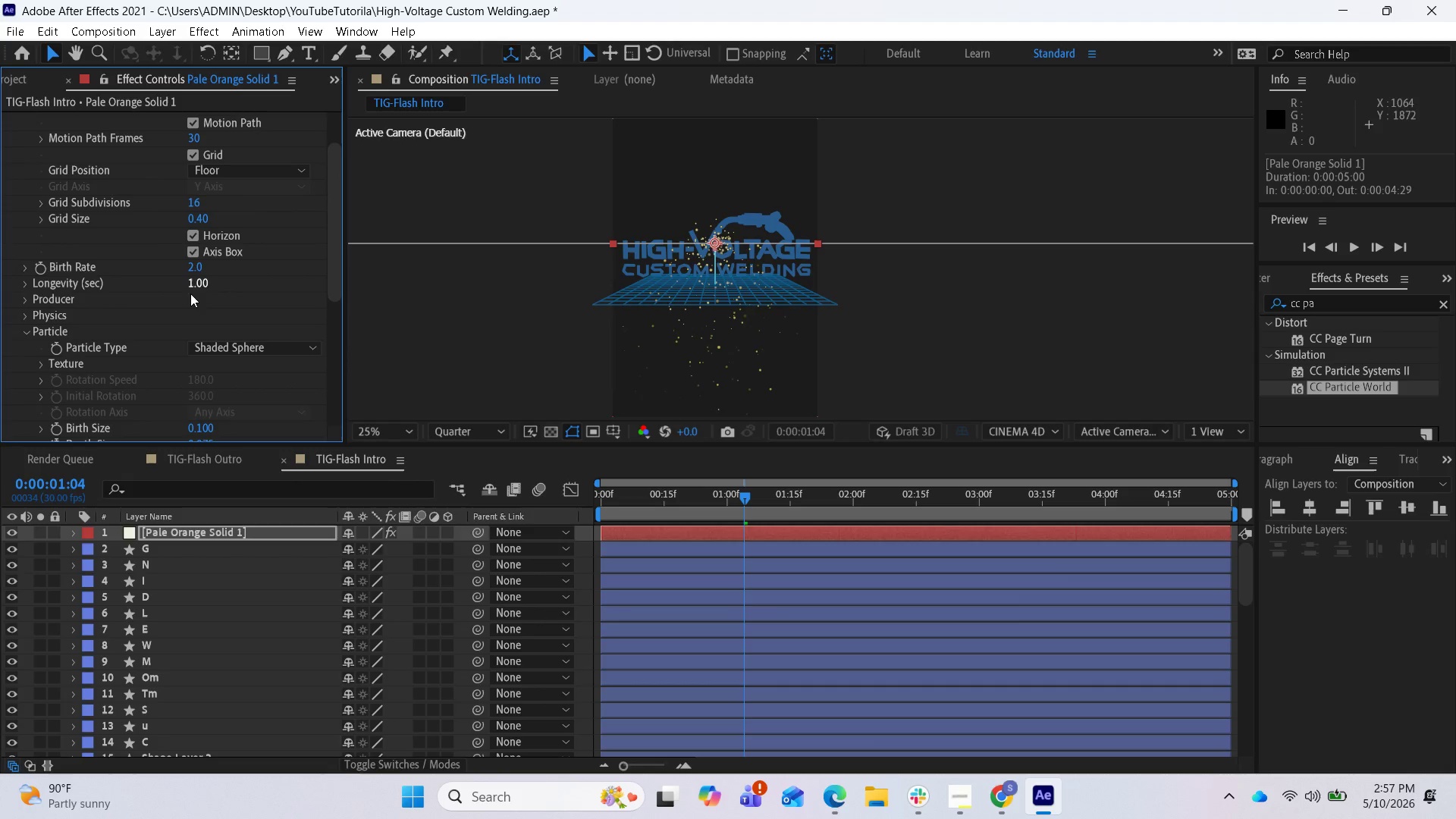 
wait(8.1)
 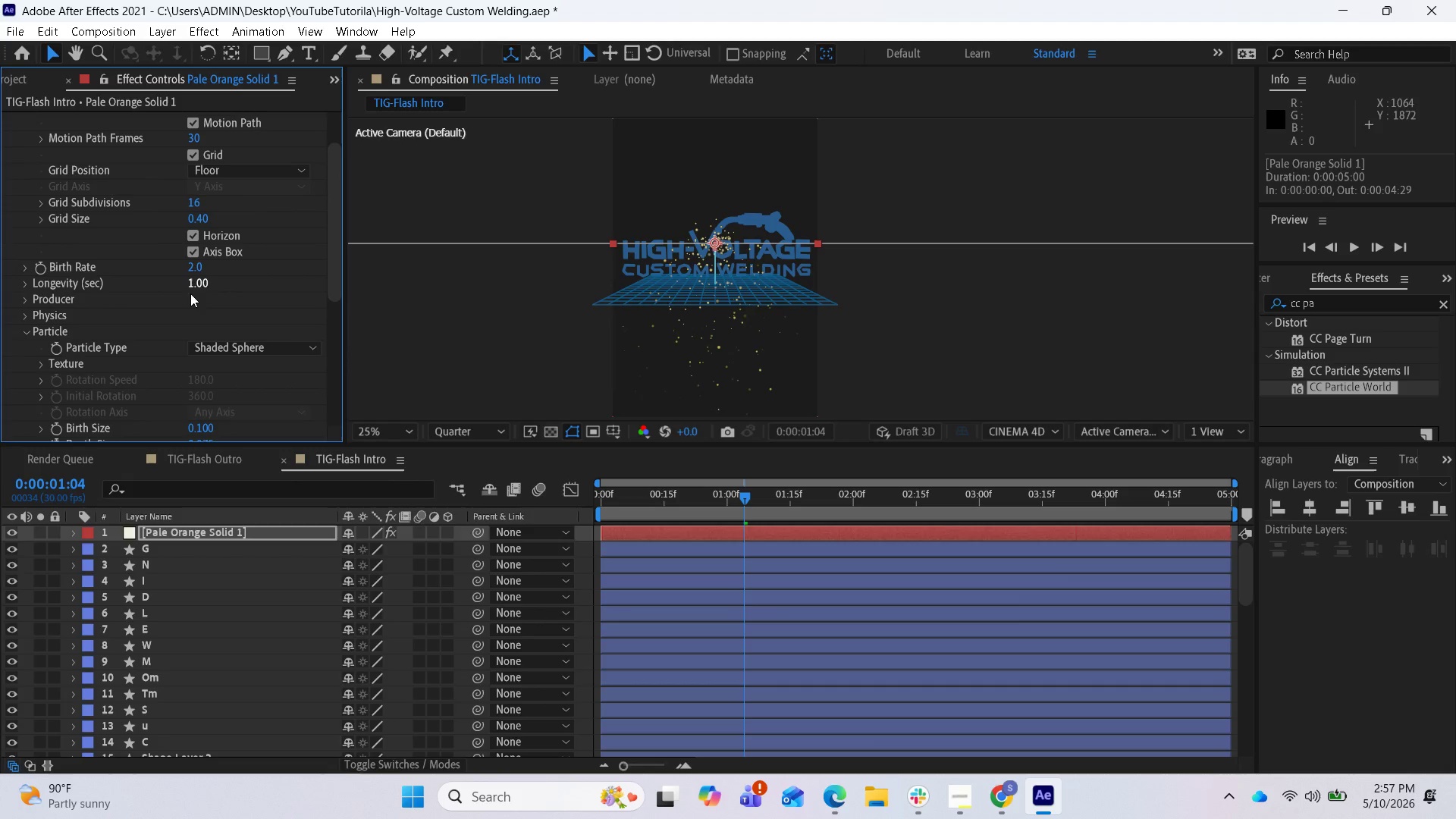 
left_click([197, 283])
 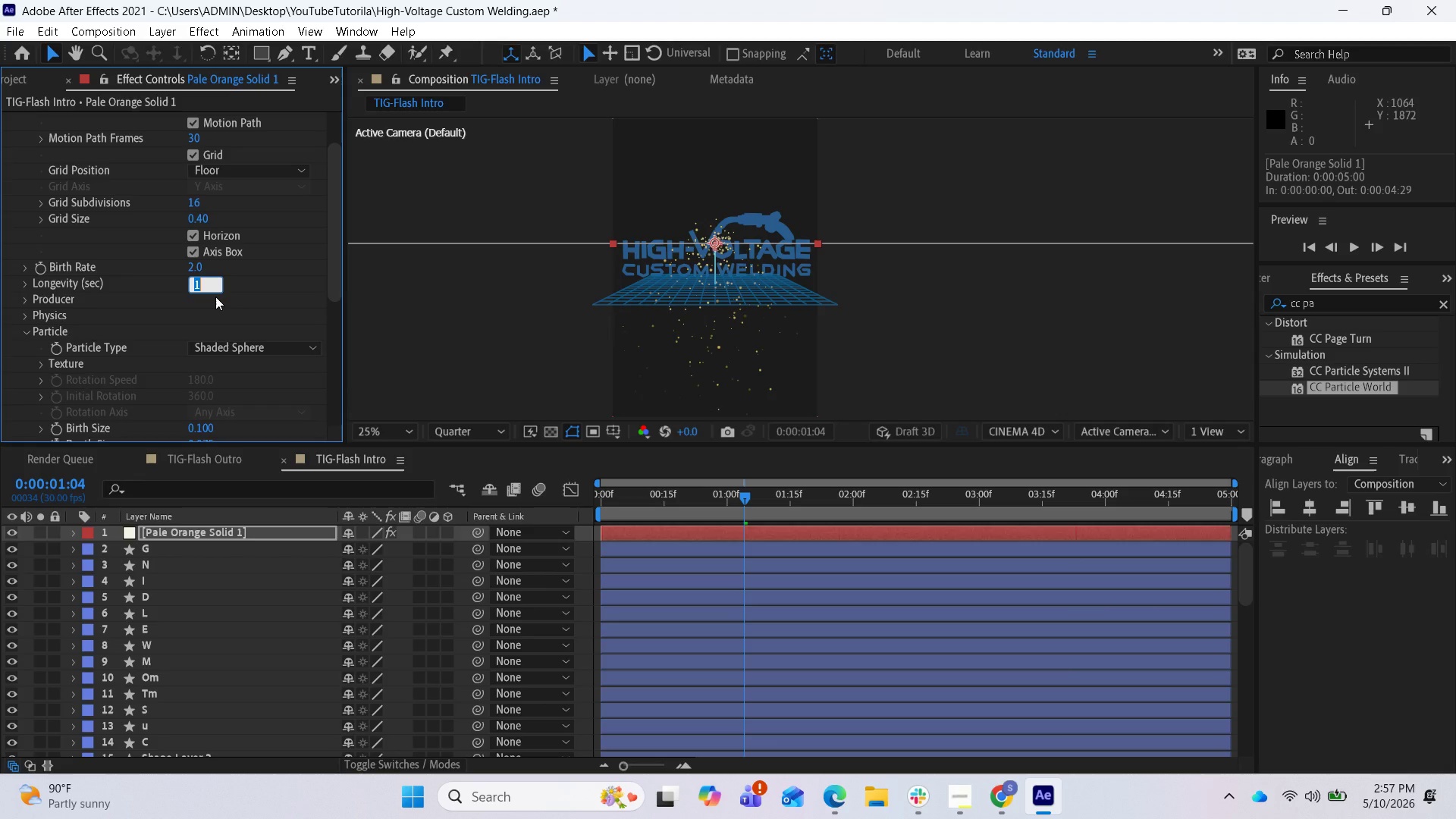 
key(Period)
 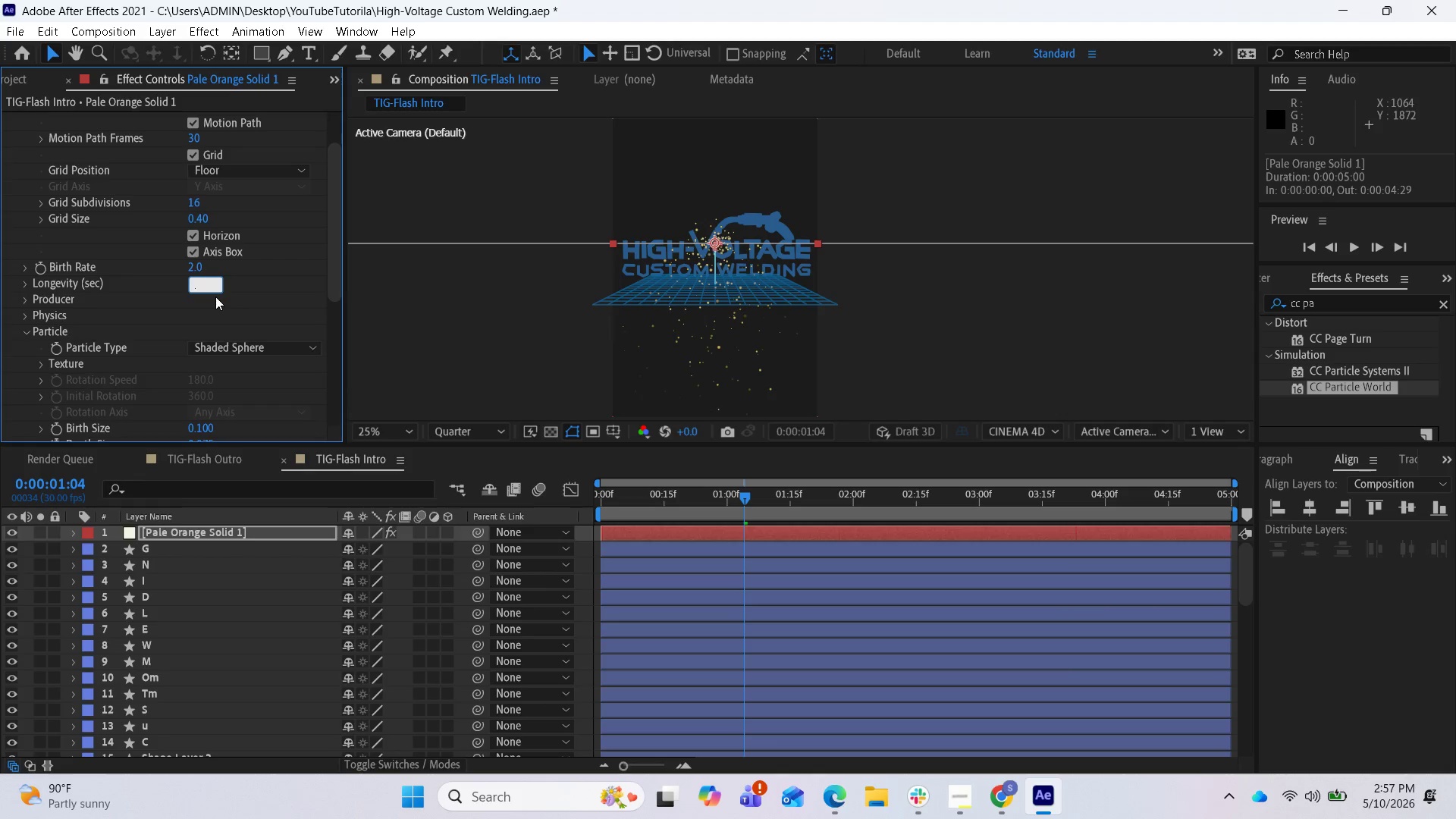 
key(6)
 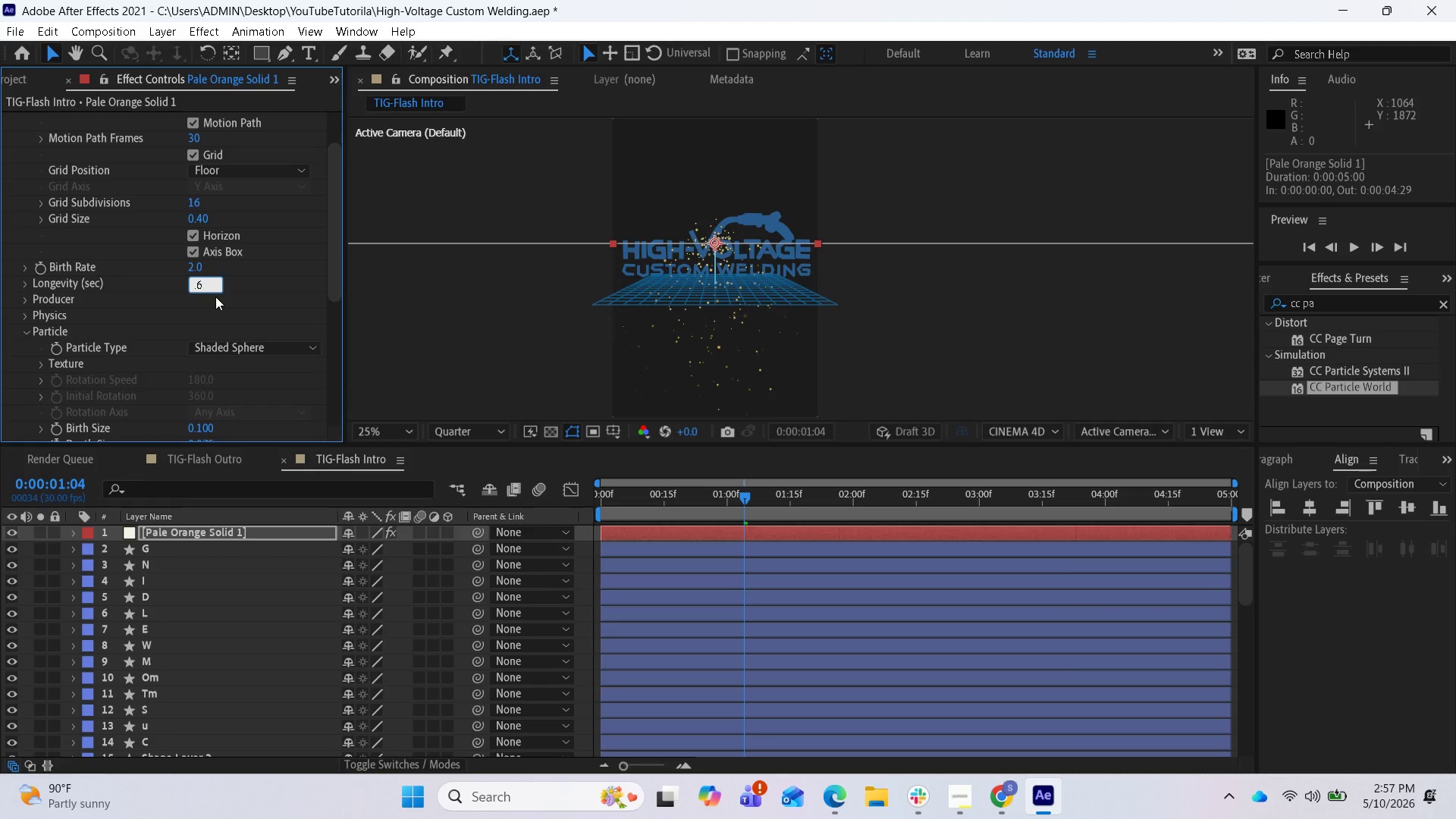 
key(Enter)
 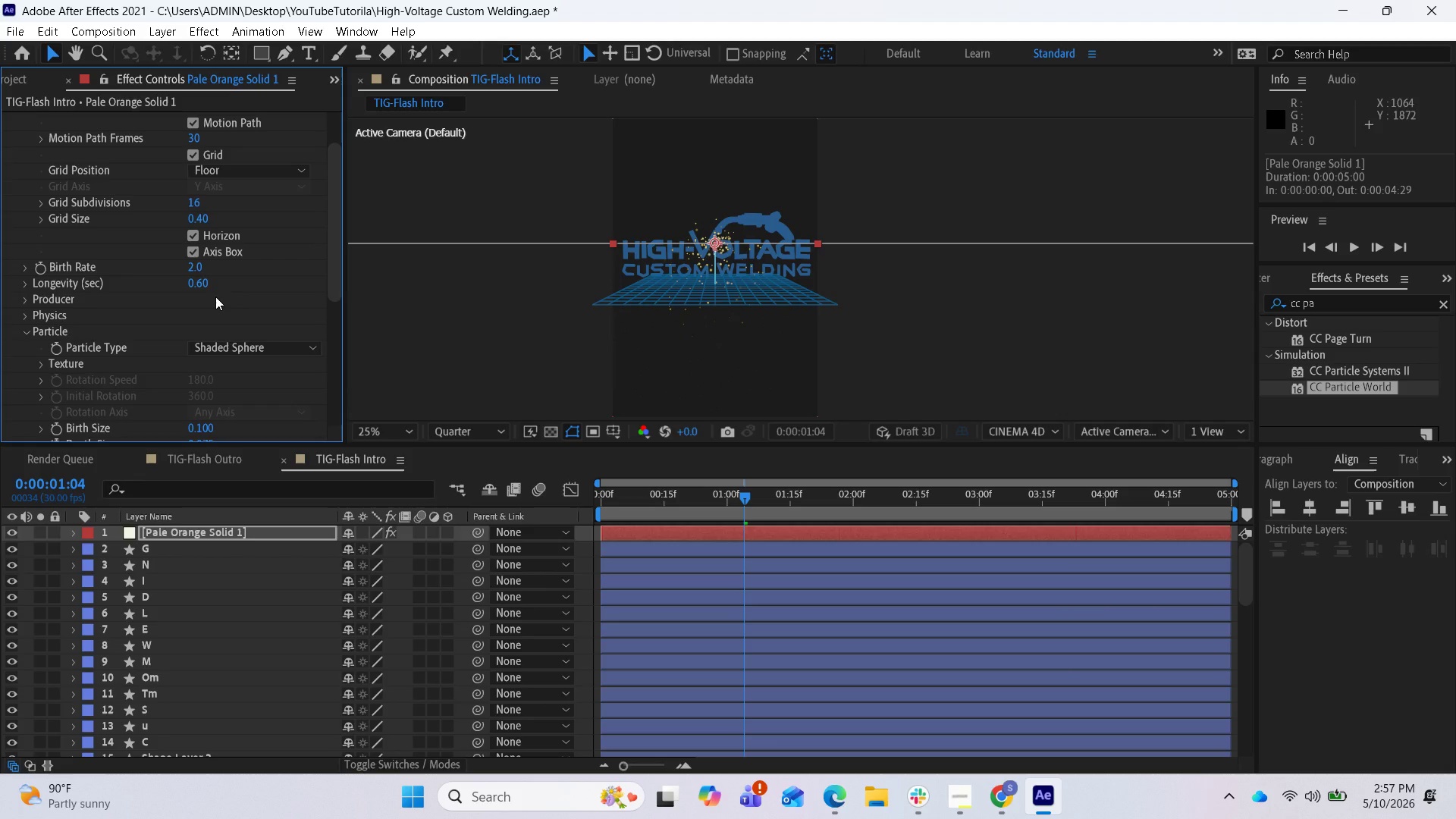 
wait(13.3)
 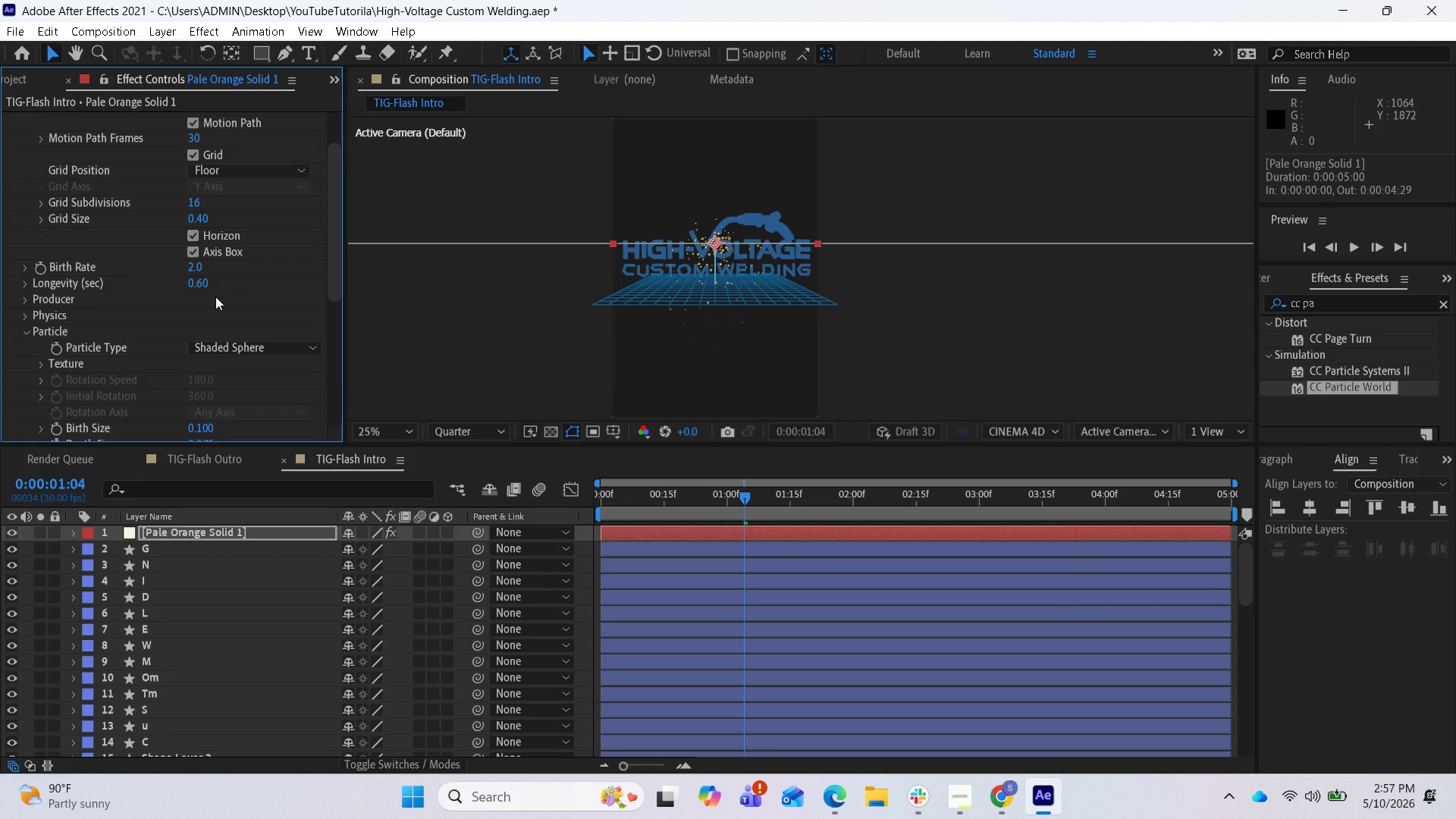 
left_click_drag(start_coordinate=[196, 271], to_coordinate=[251, 293])
 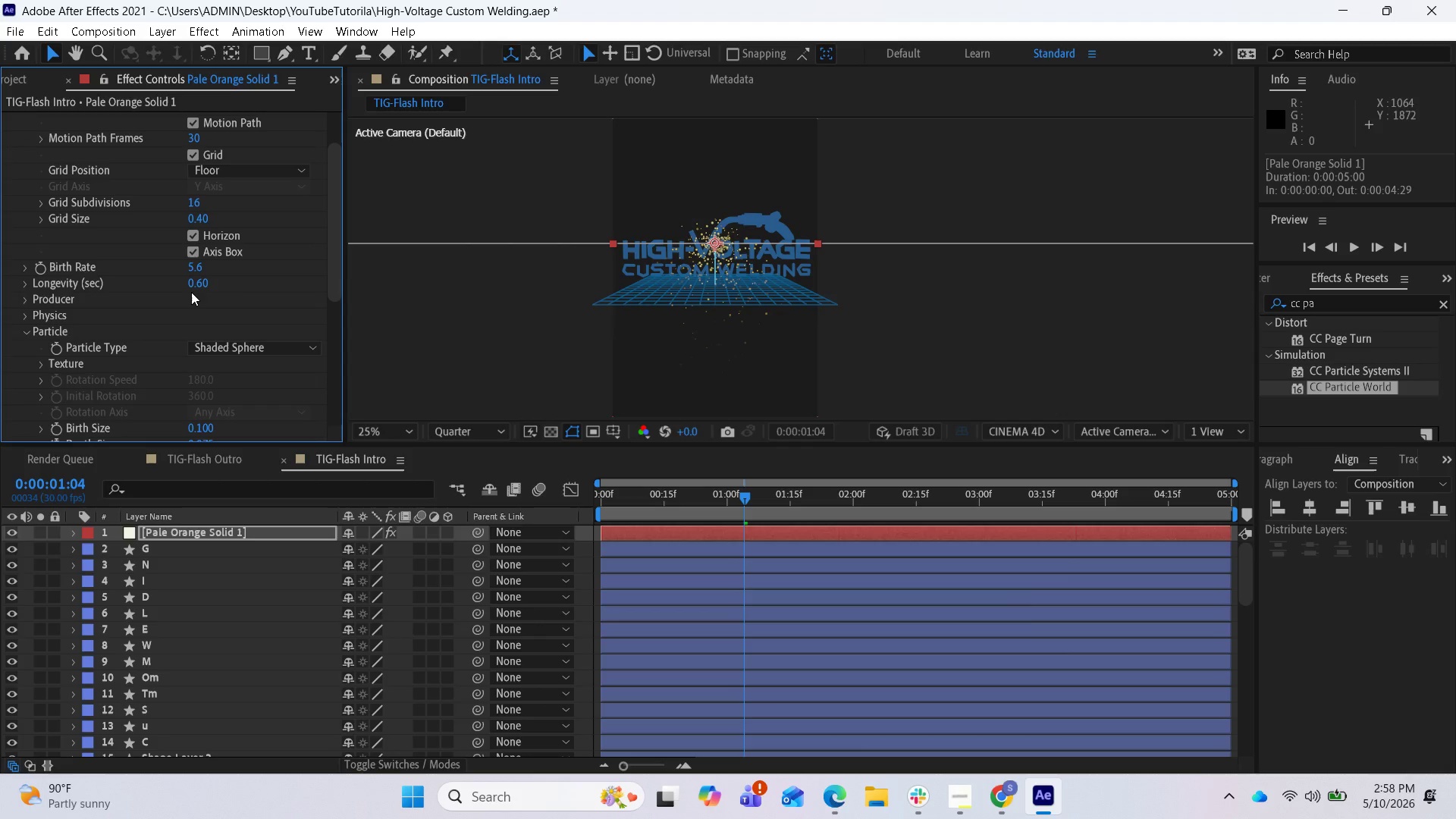 
wait(24.78)
 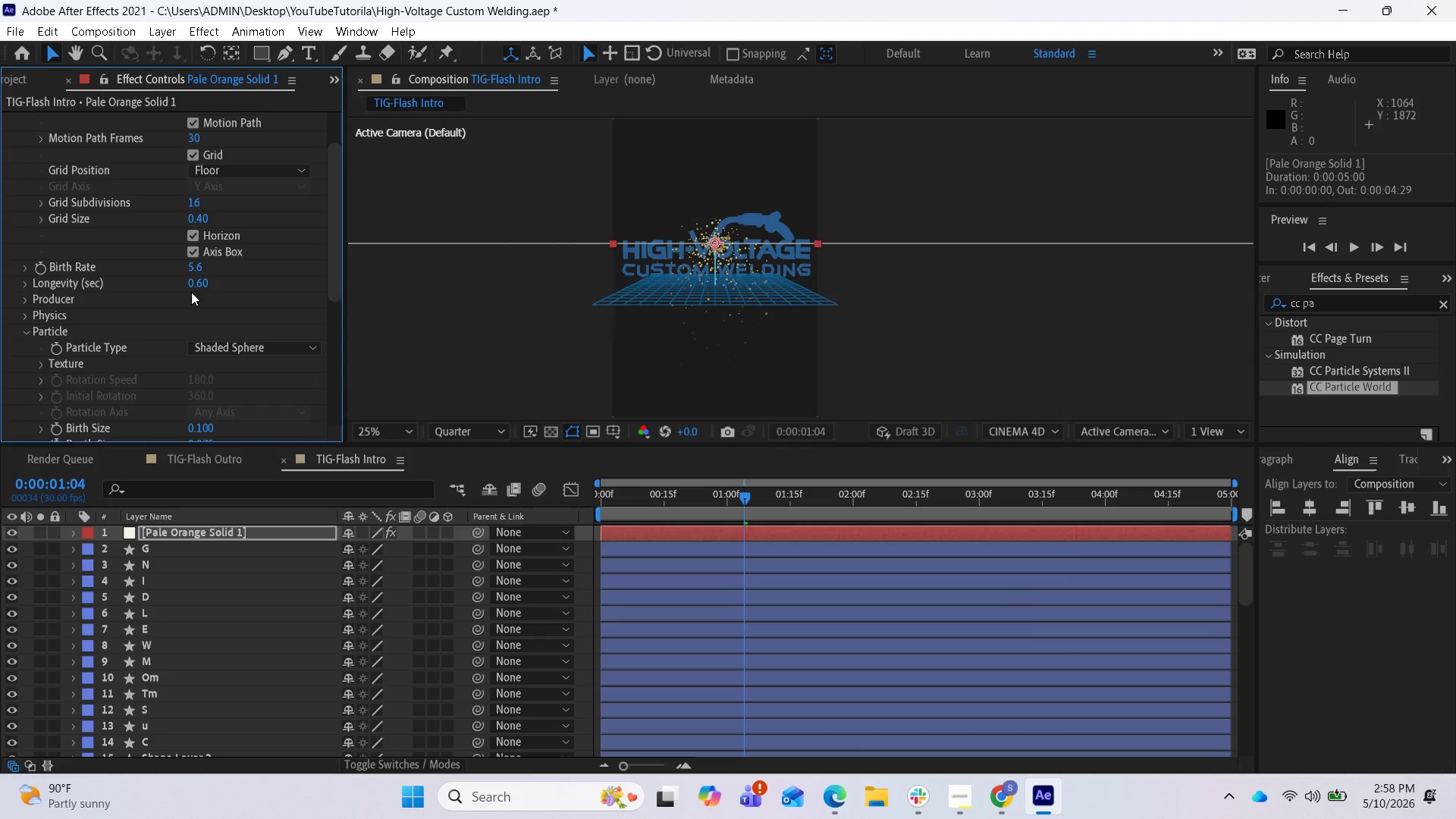 
scroll: coordinate [199, 346], scroll_direction: down, amount: 8.0
 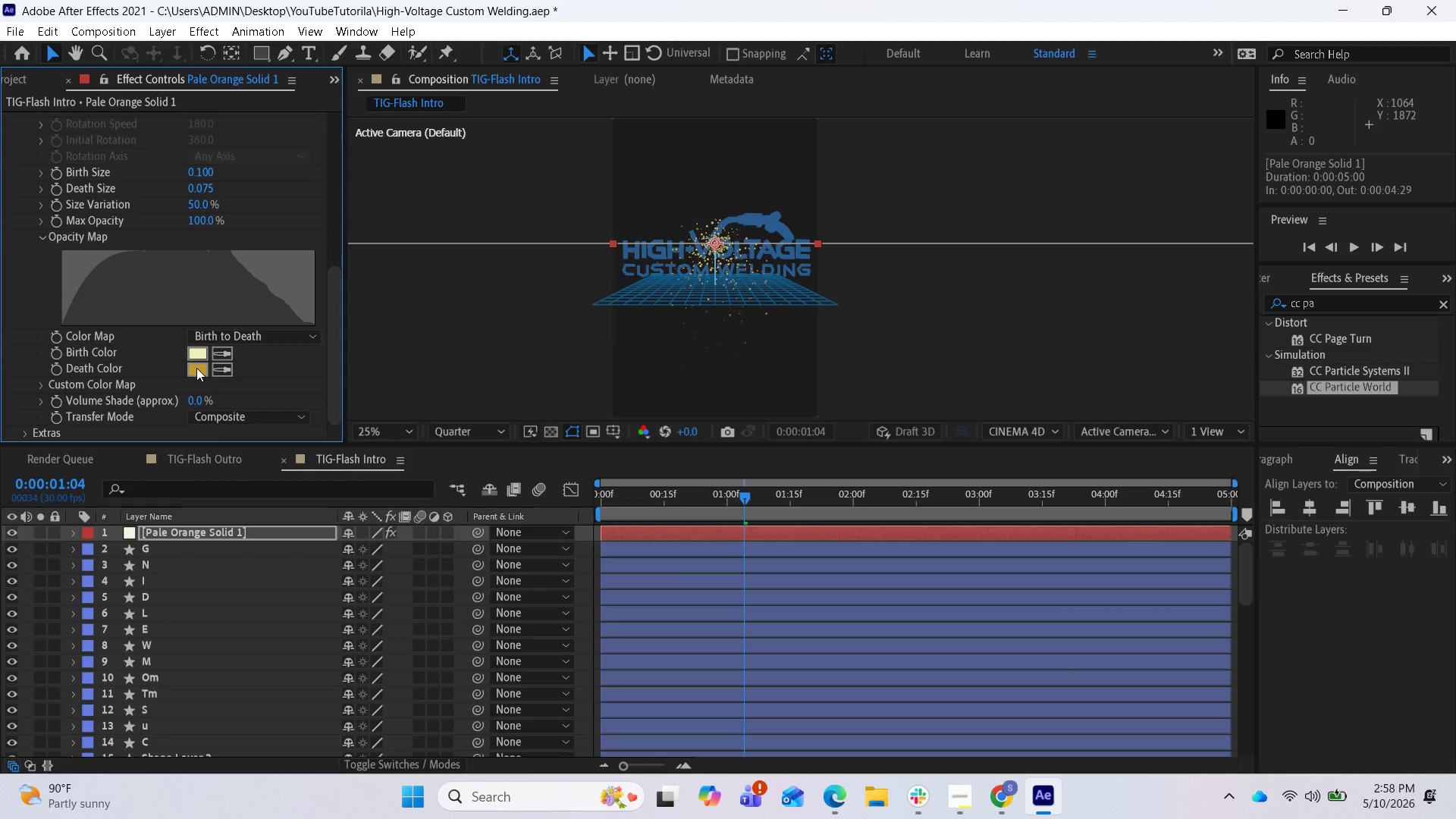 
left_click([196, 368])
 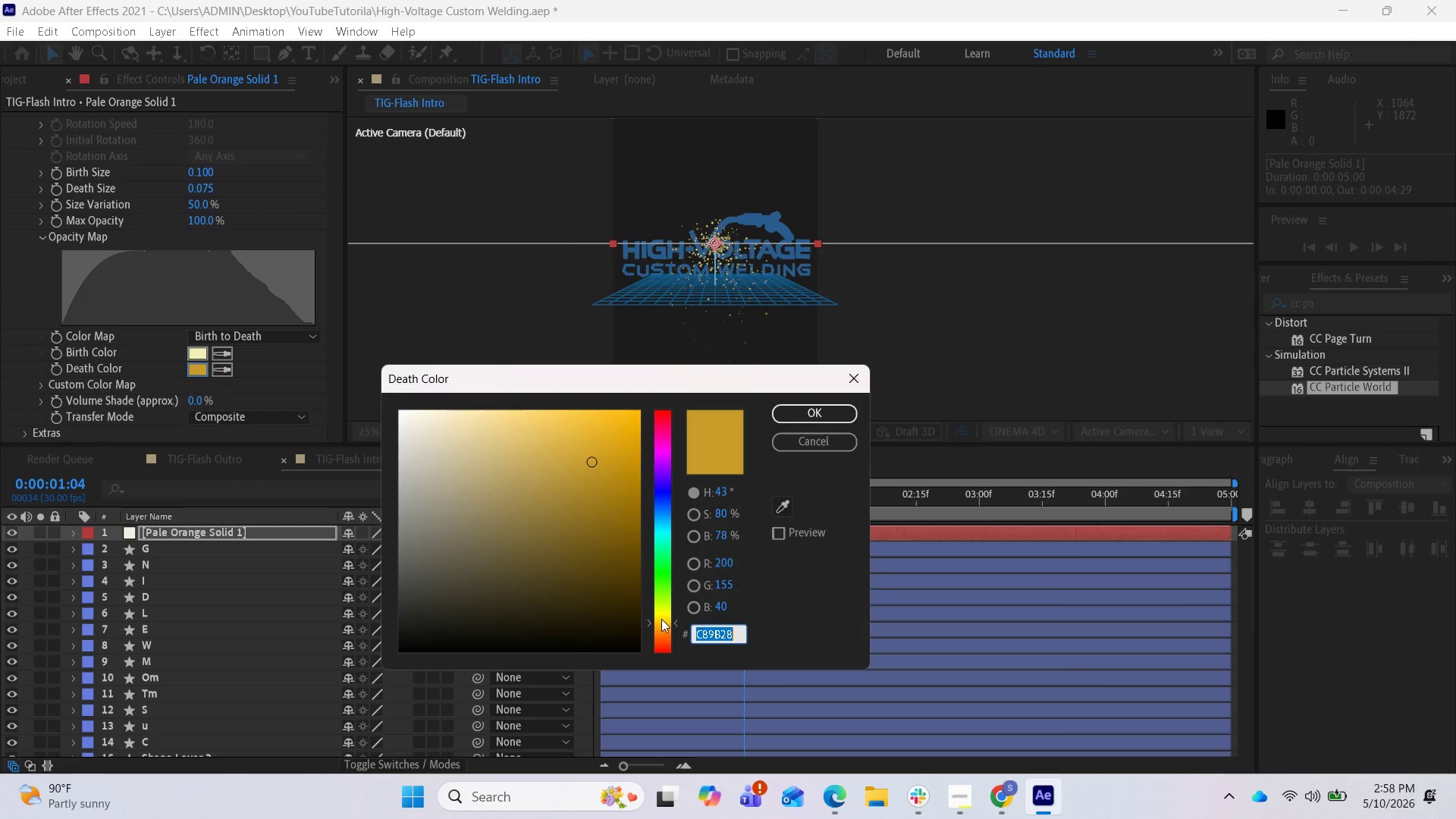 
left_click_drag(start_coordinate=[651, 623], to_coordinate=[645, 650])
 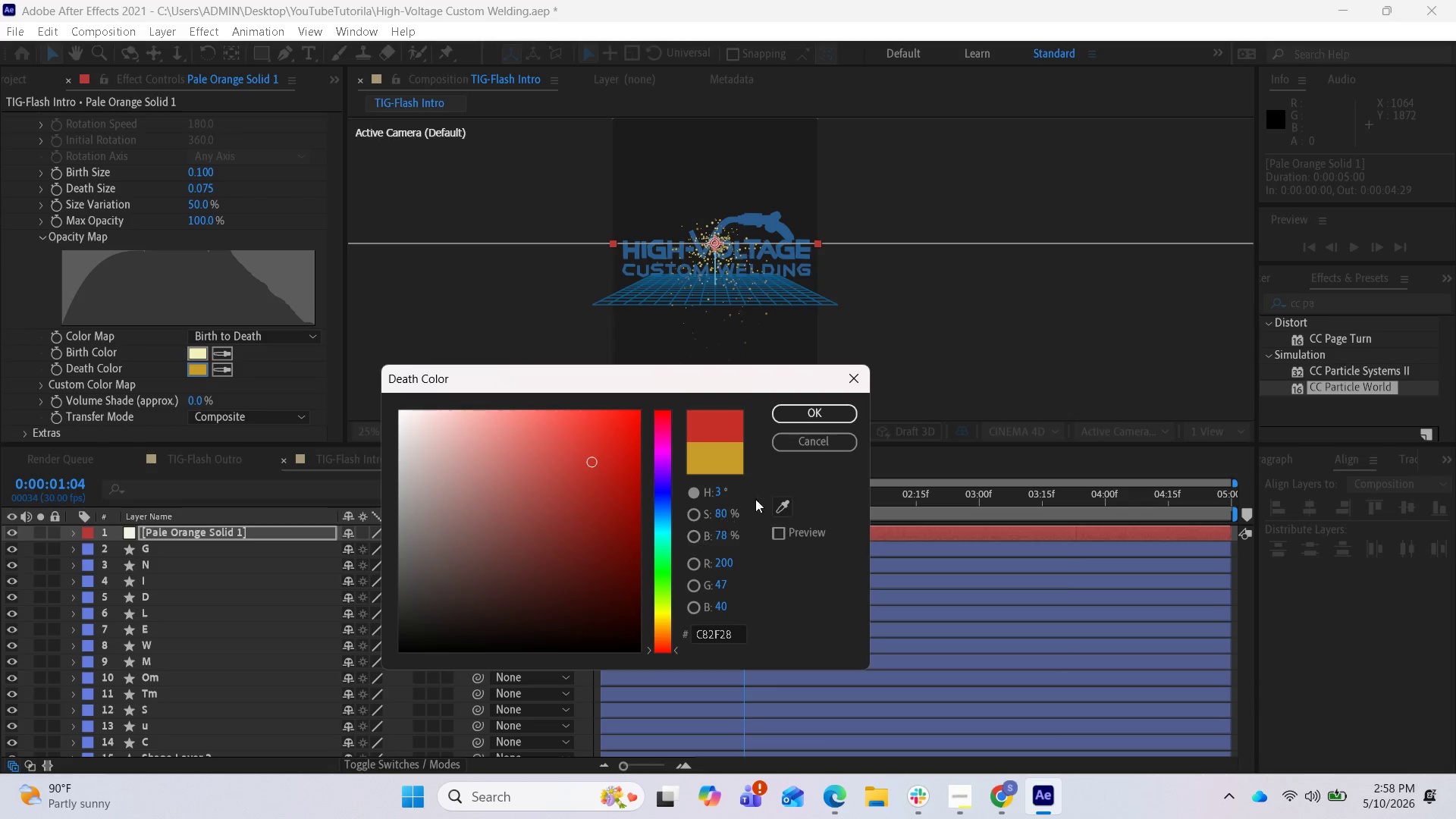 
left_click([812, 413])
 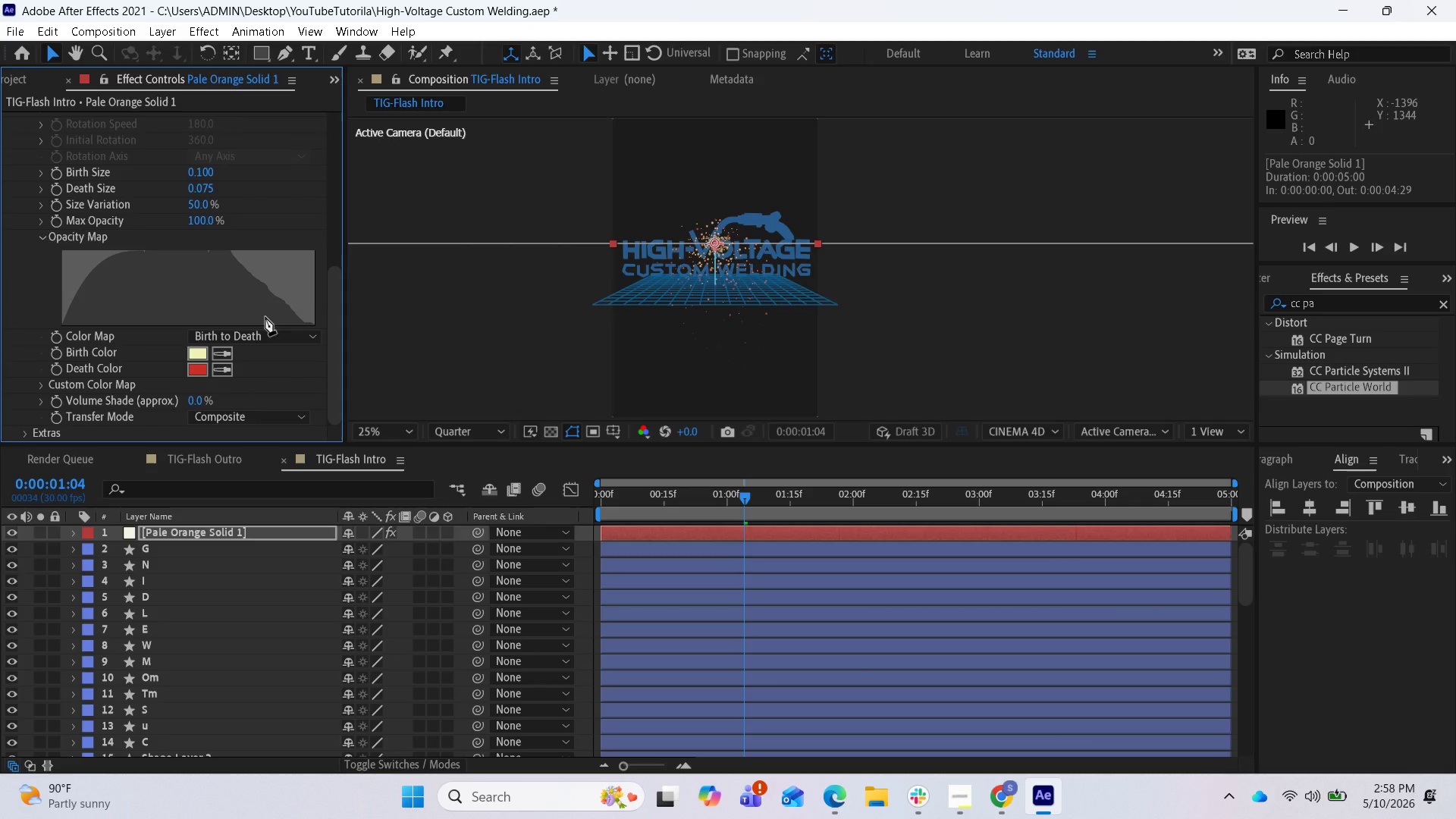 
wait(5.59)
 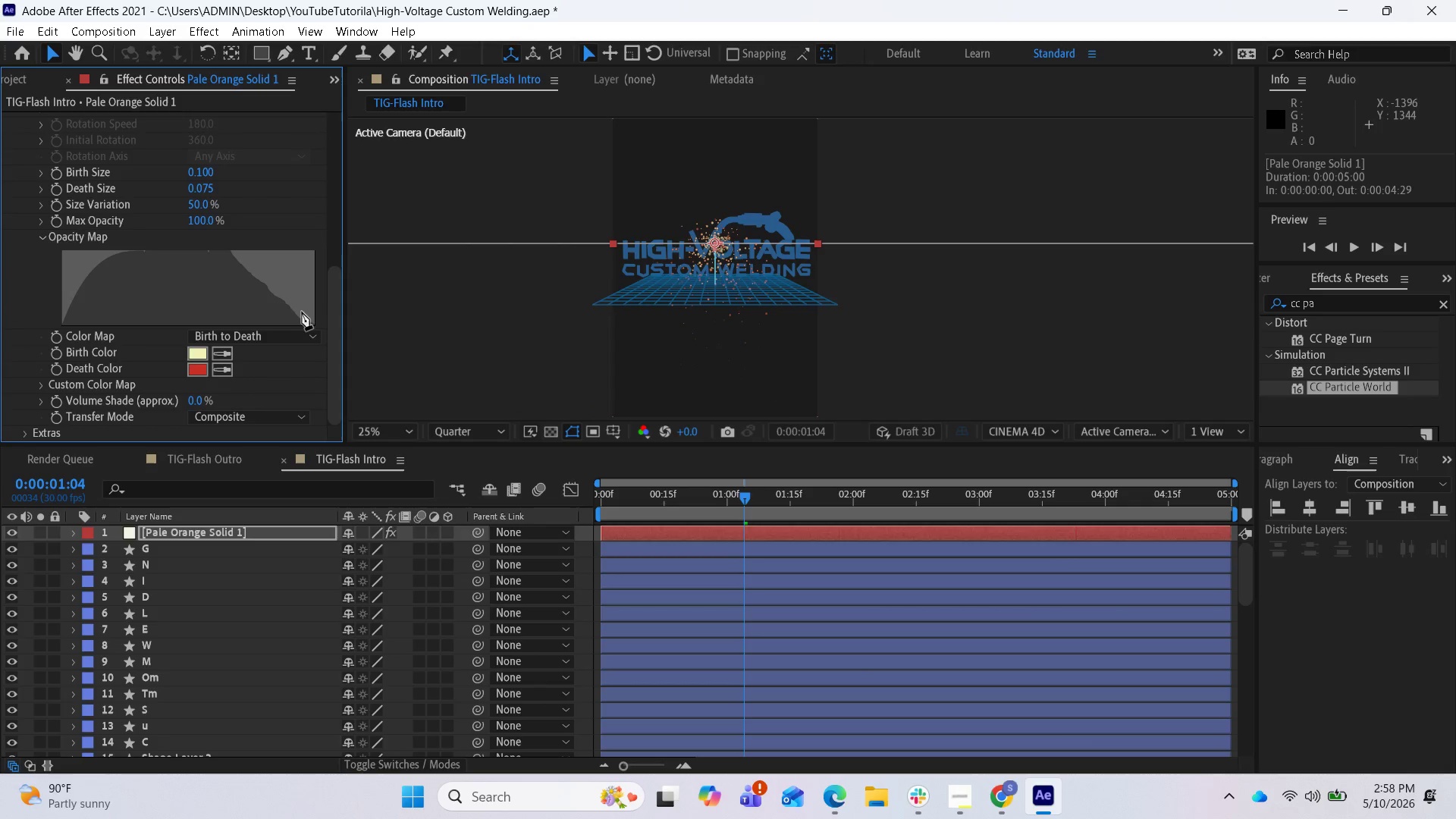 
scroll: coordinate [105, 155], scroll_direction: up, amount: 2.0
 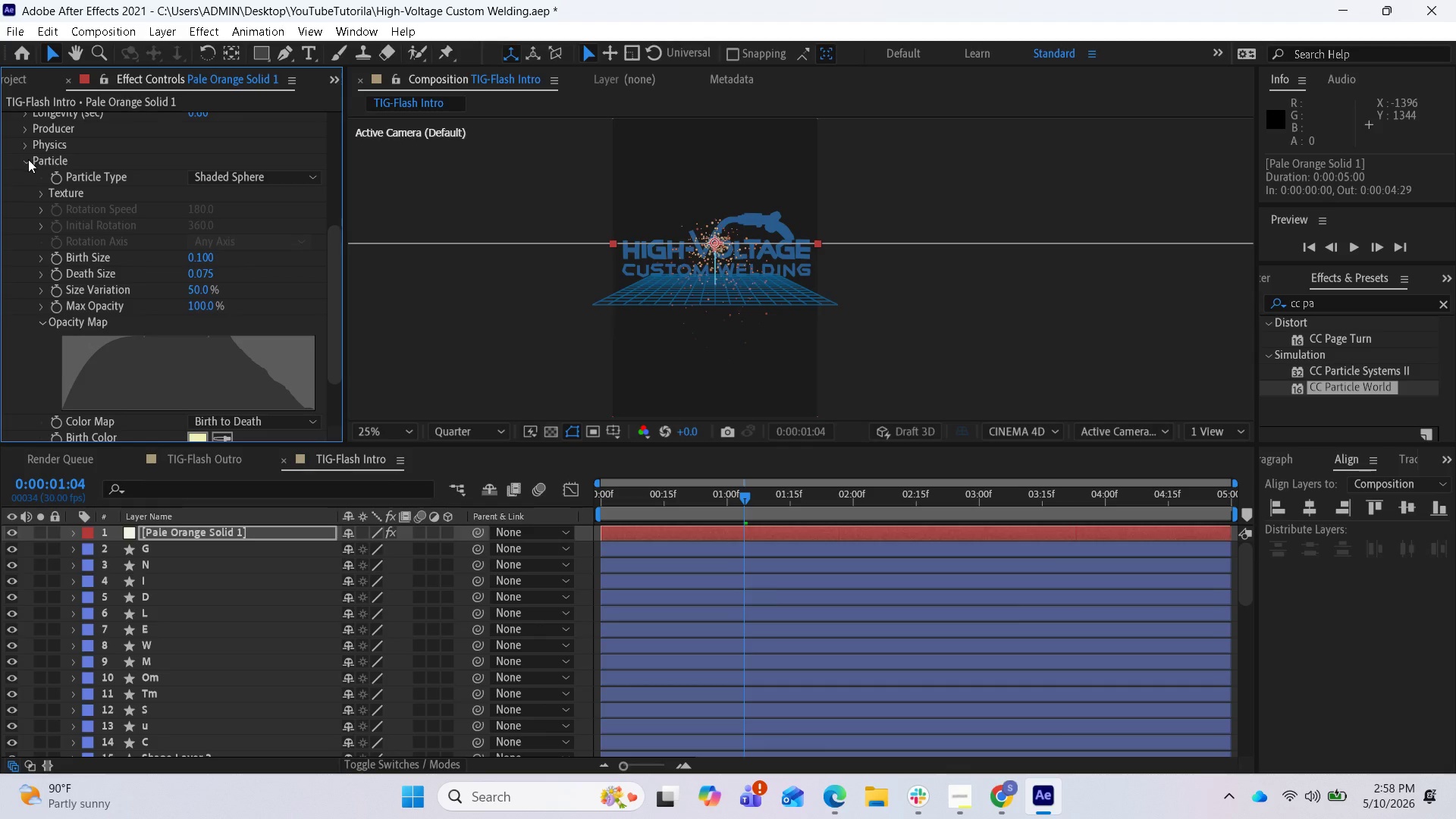 
left_click([28, 159])
 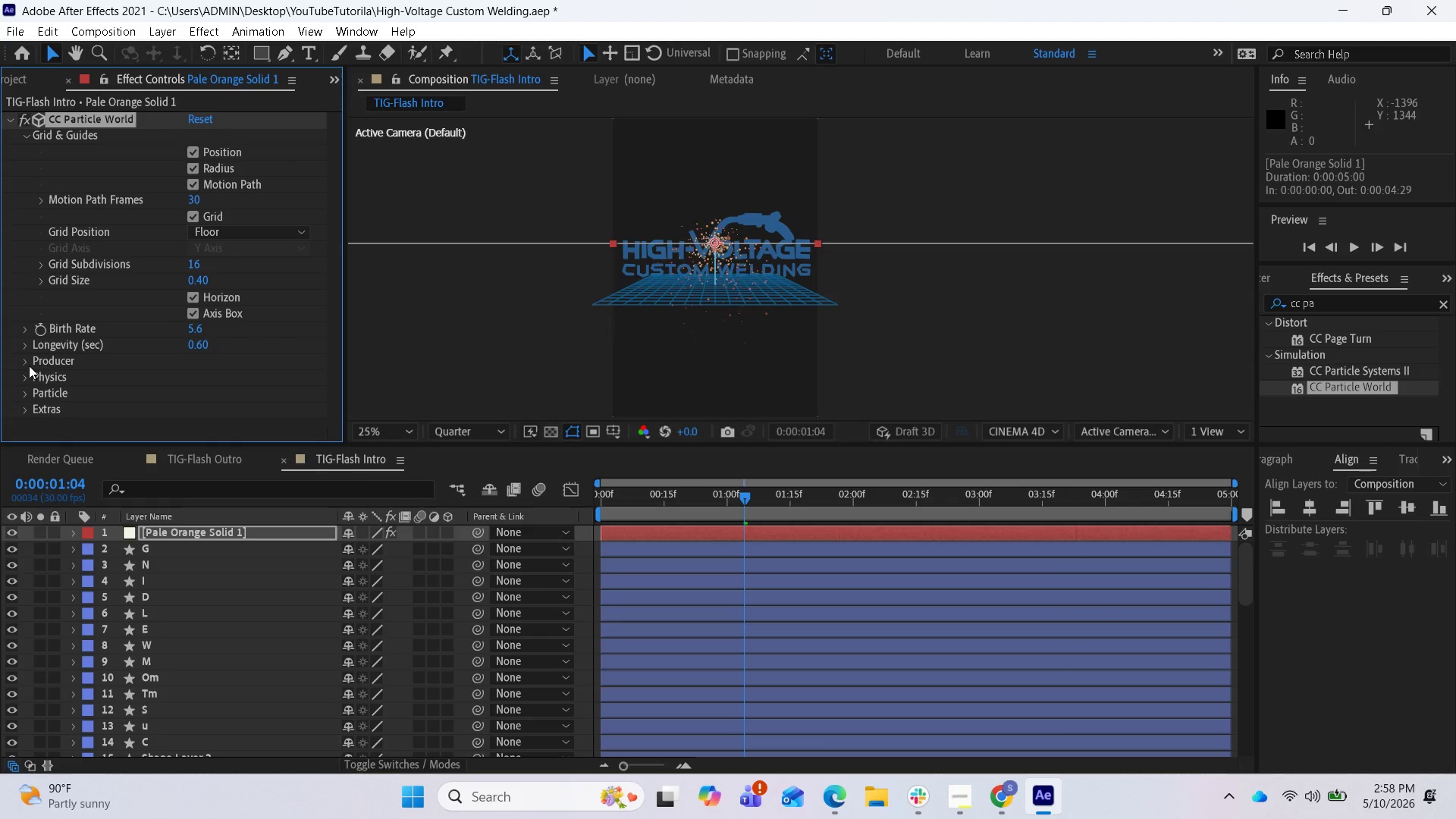 
left_click([27, 373])
 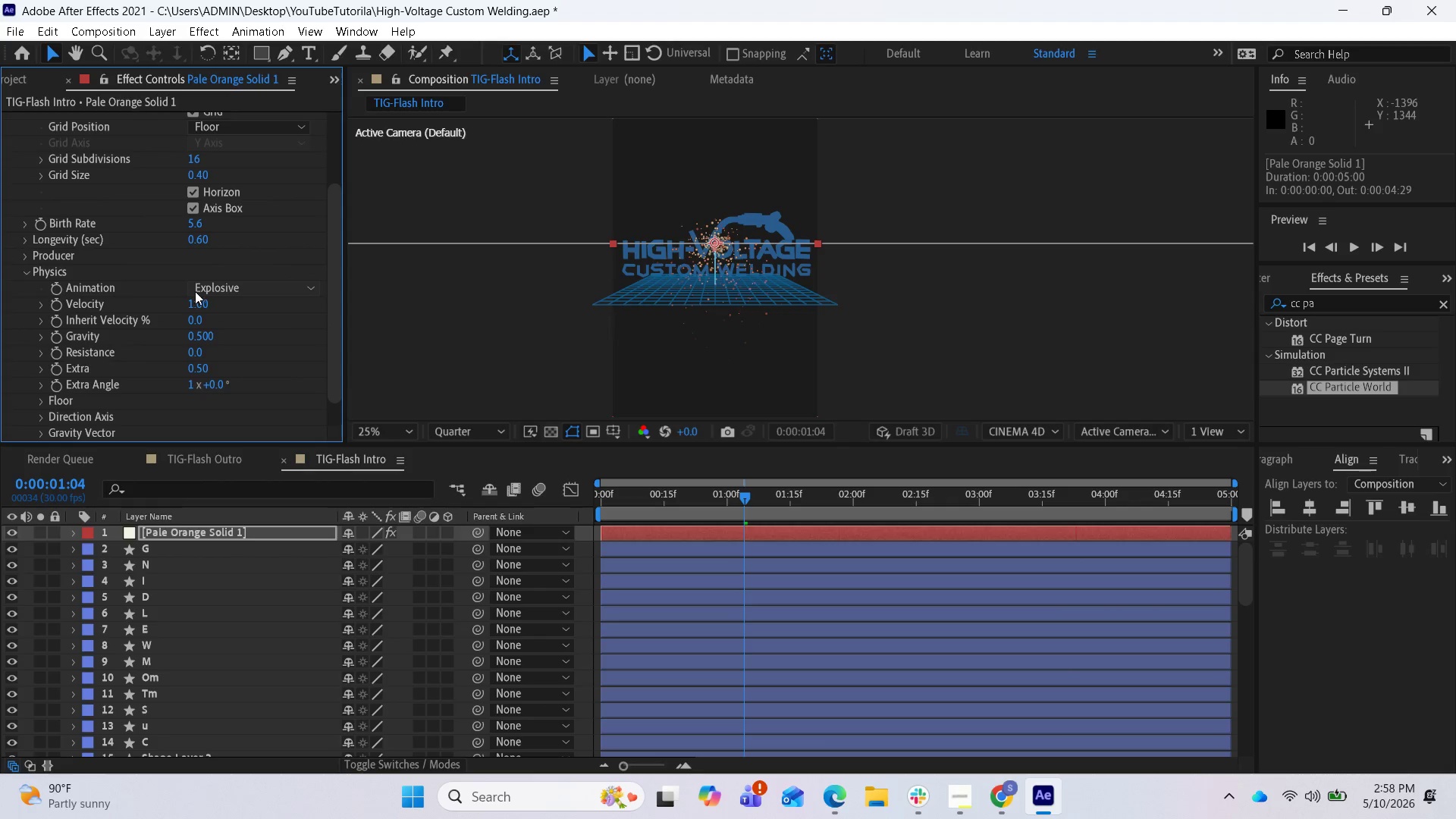 
left_click([207, 293])
 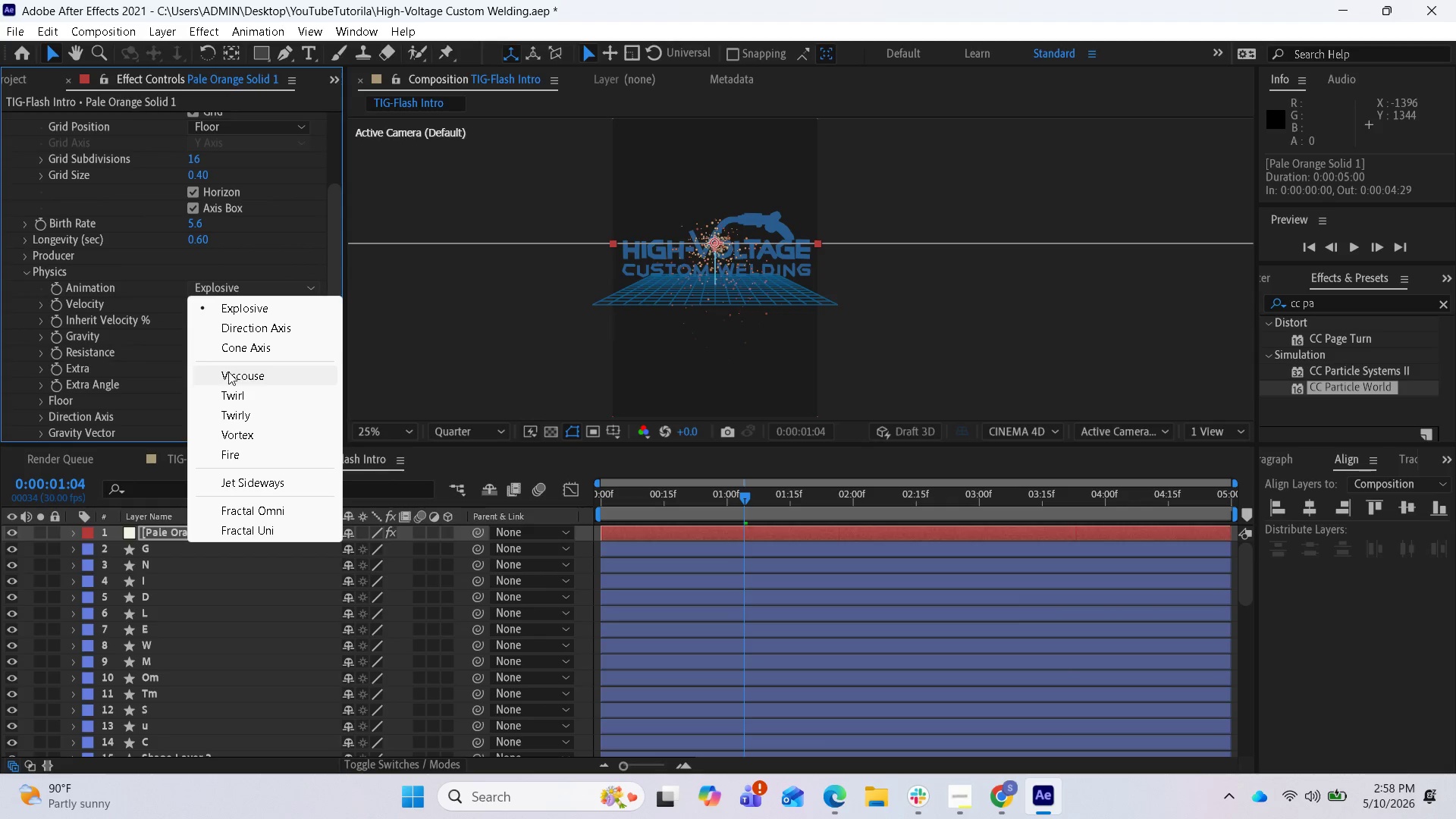 
left_click([228, 373])
 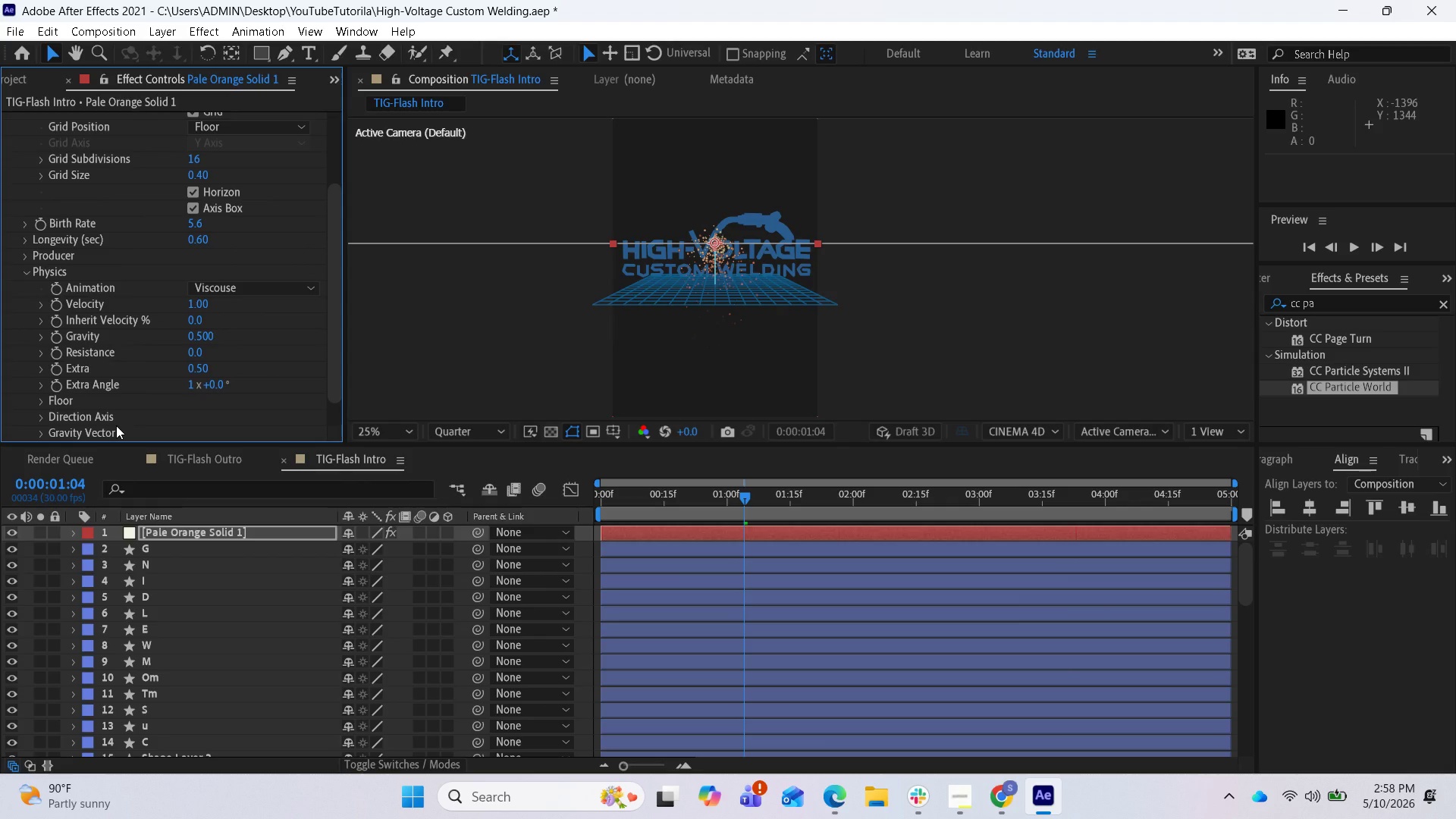 
wait(22.22)
 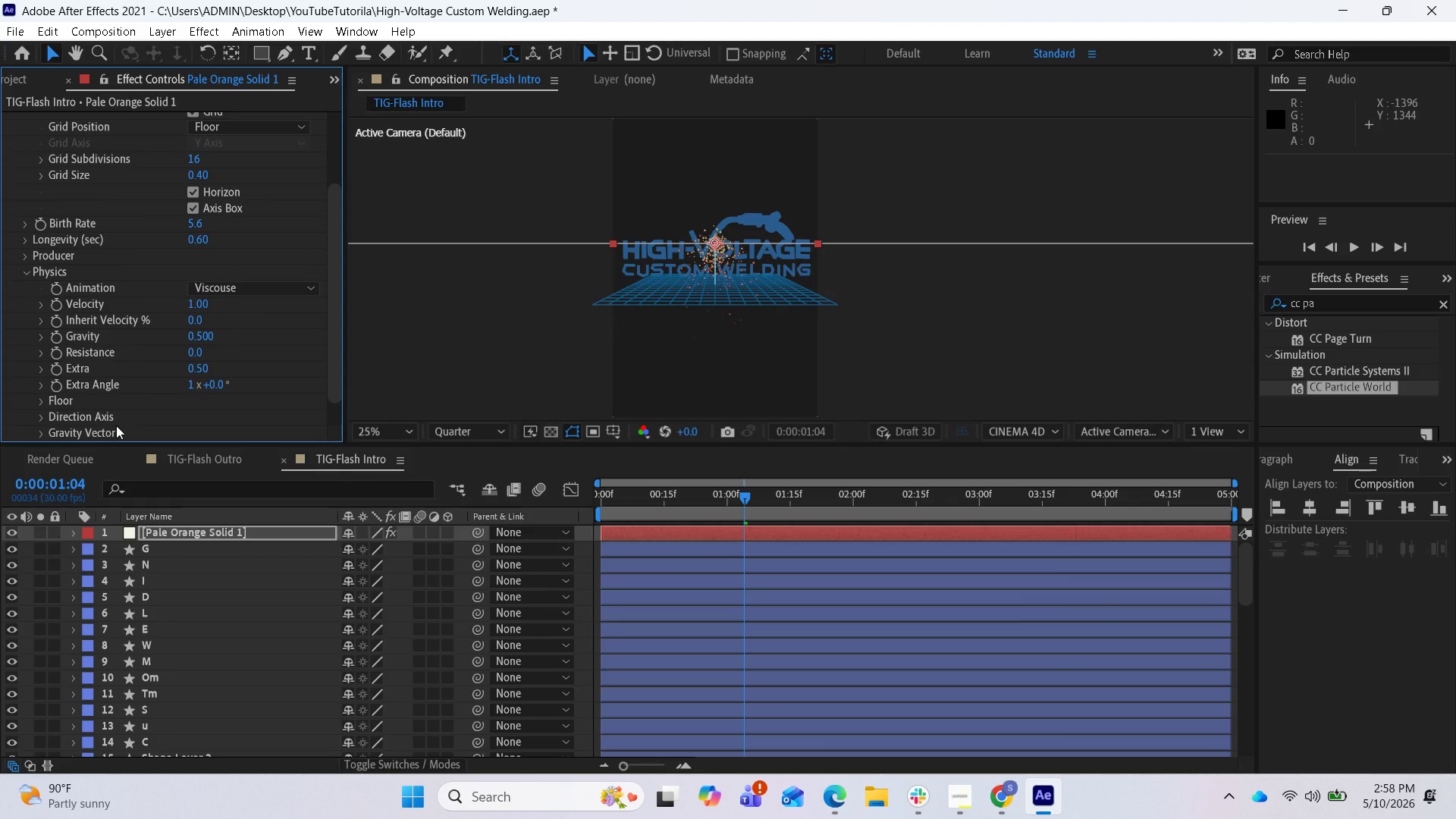 
left_click([1314, 309])
 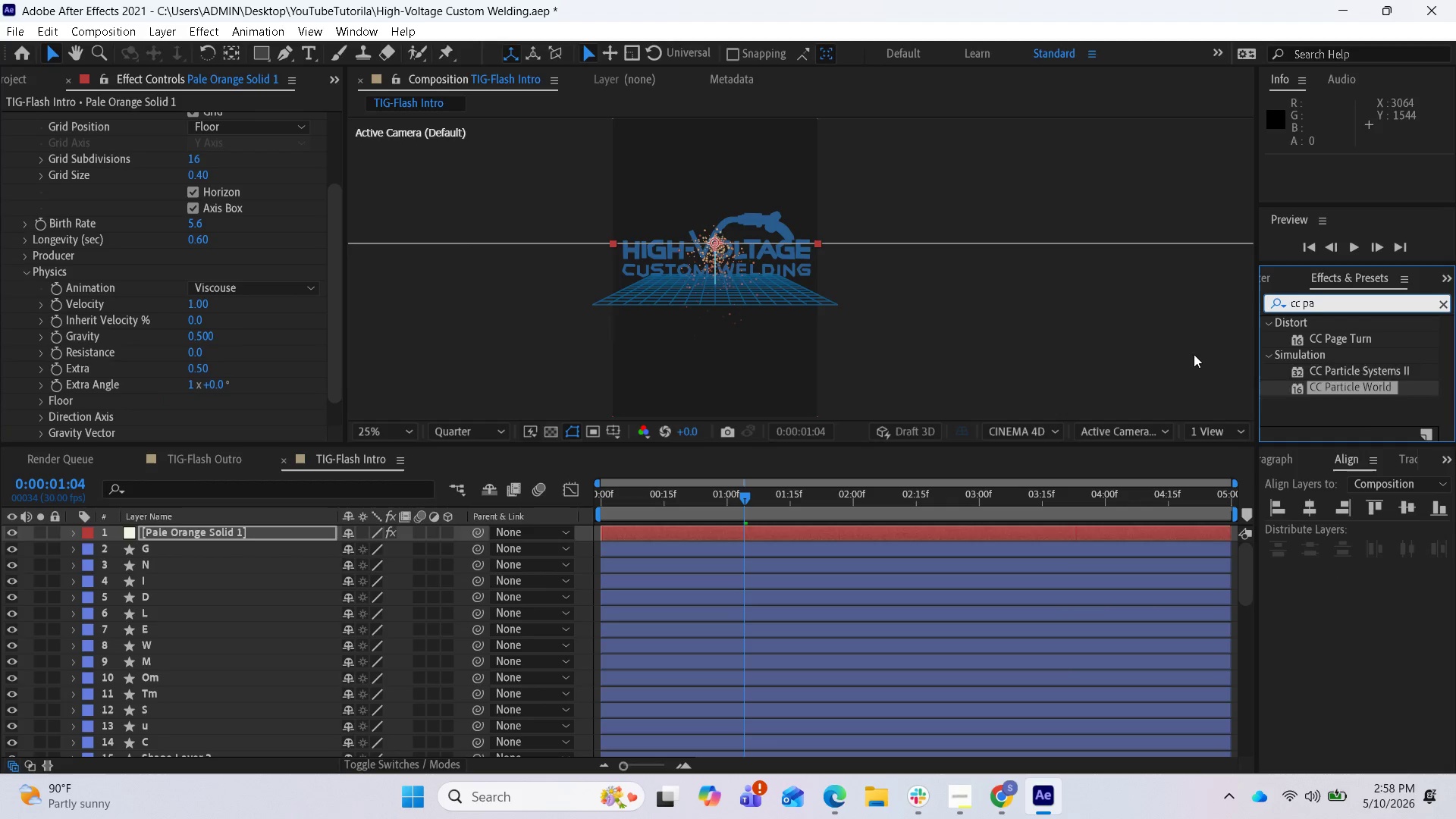 
key(Backspace)
key(Backspace)
key(Backspace)
key(Backspace)
key(Backspace)
type(glow)
 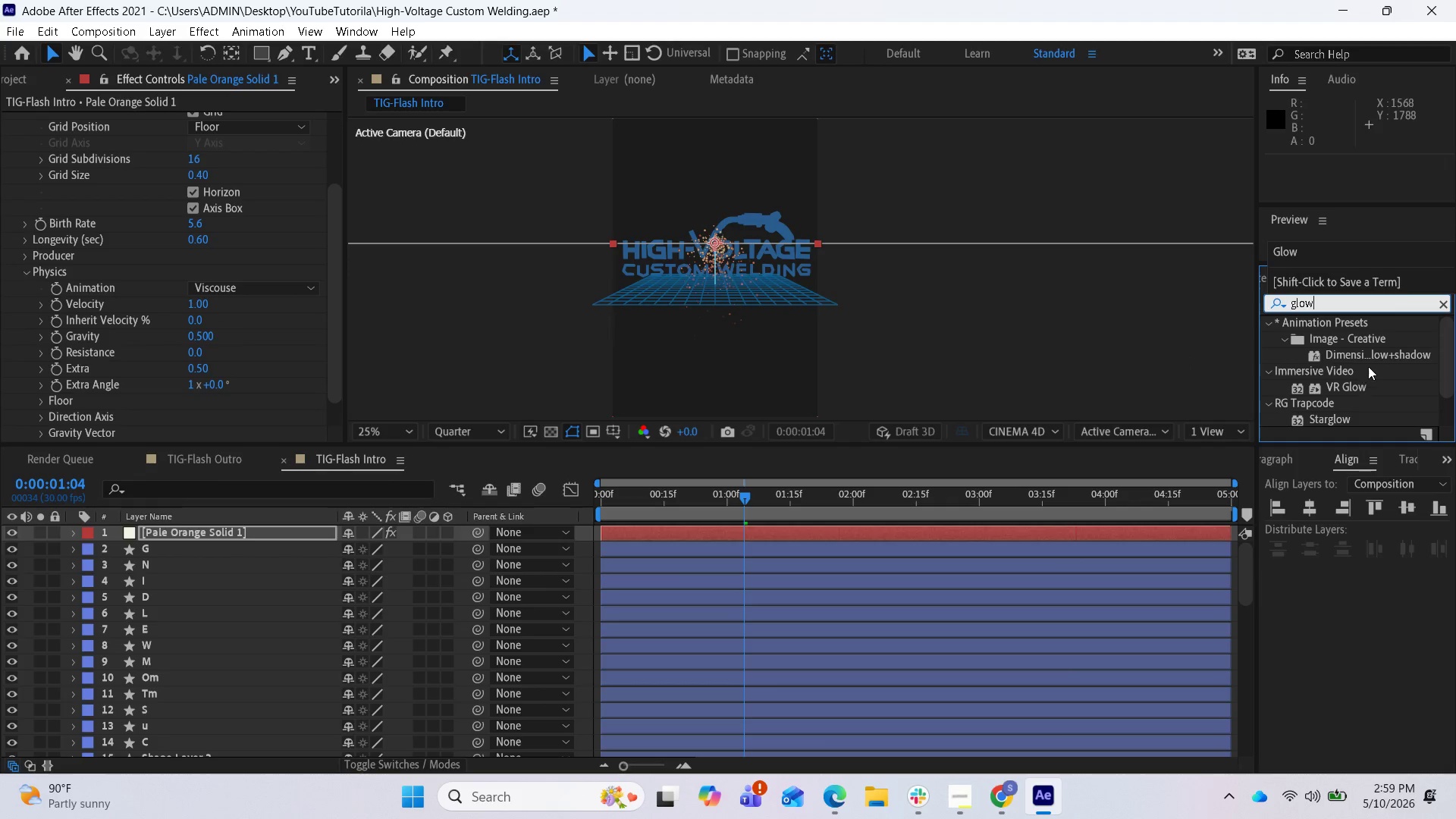 
scroll: coordinate [1376, 377], scroll_direction: down, amount: 2.0
 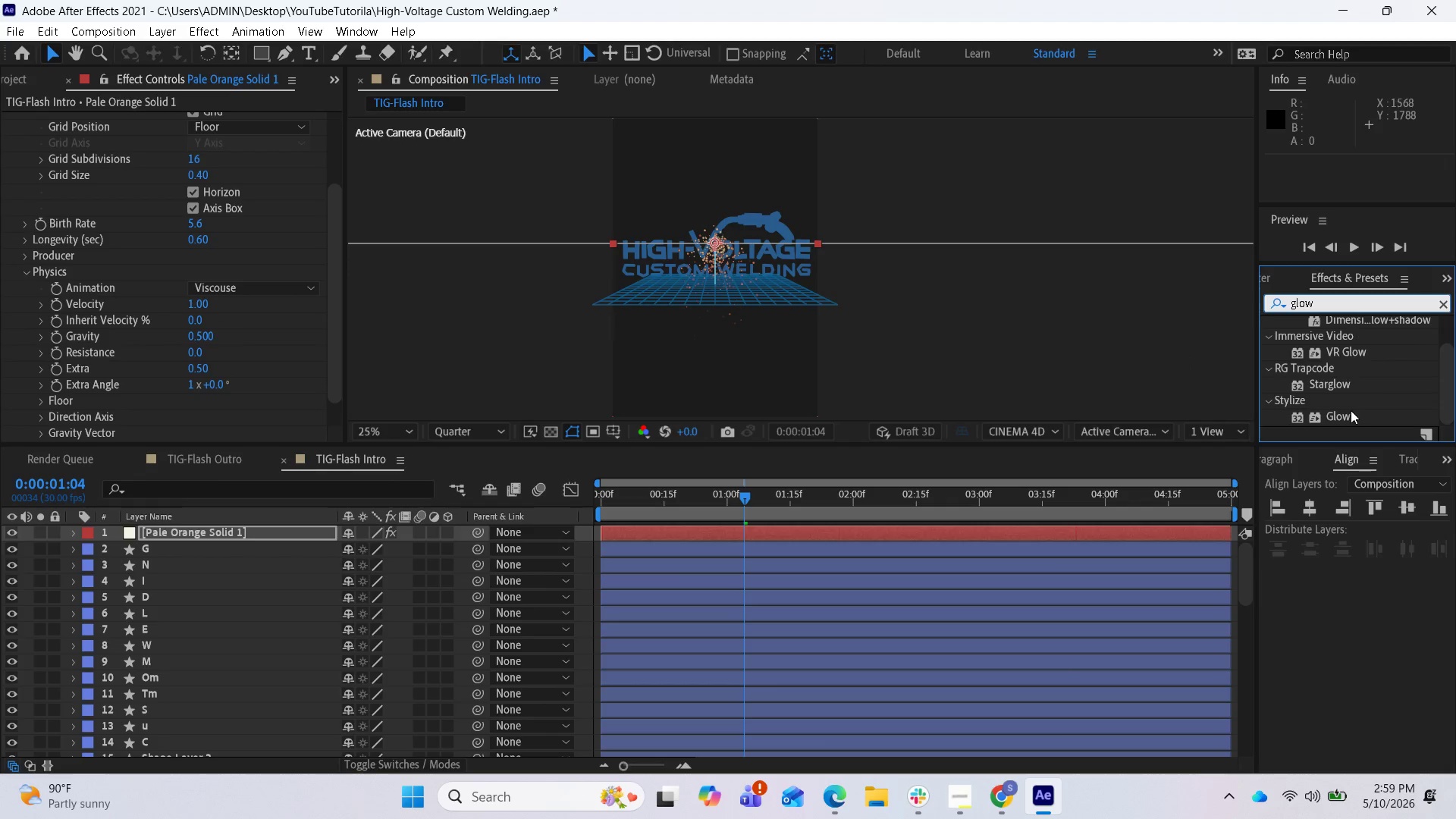 
left_click_drag(start_coordinate=[1351, 411], to_coordinate=[990, 529])
 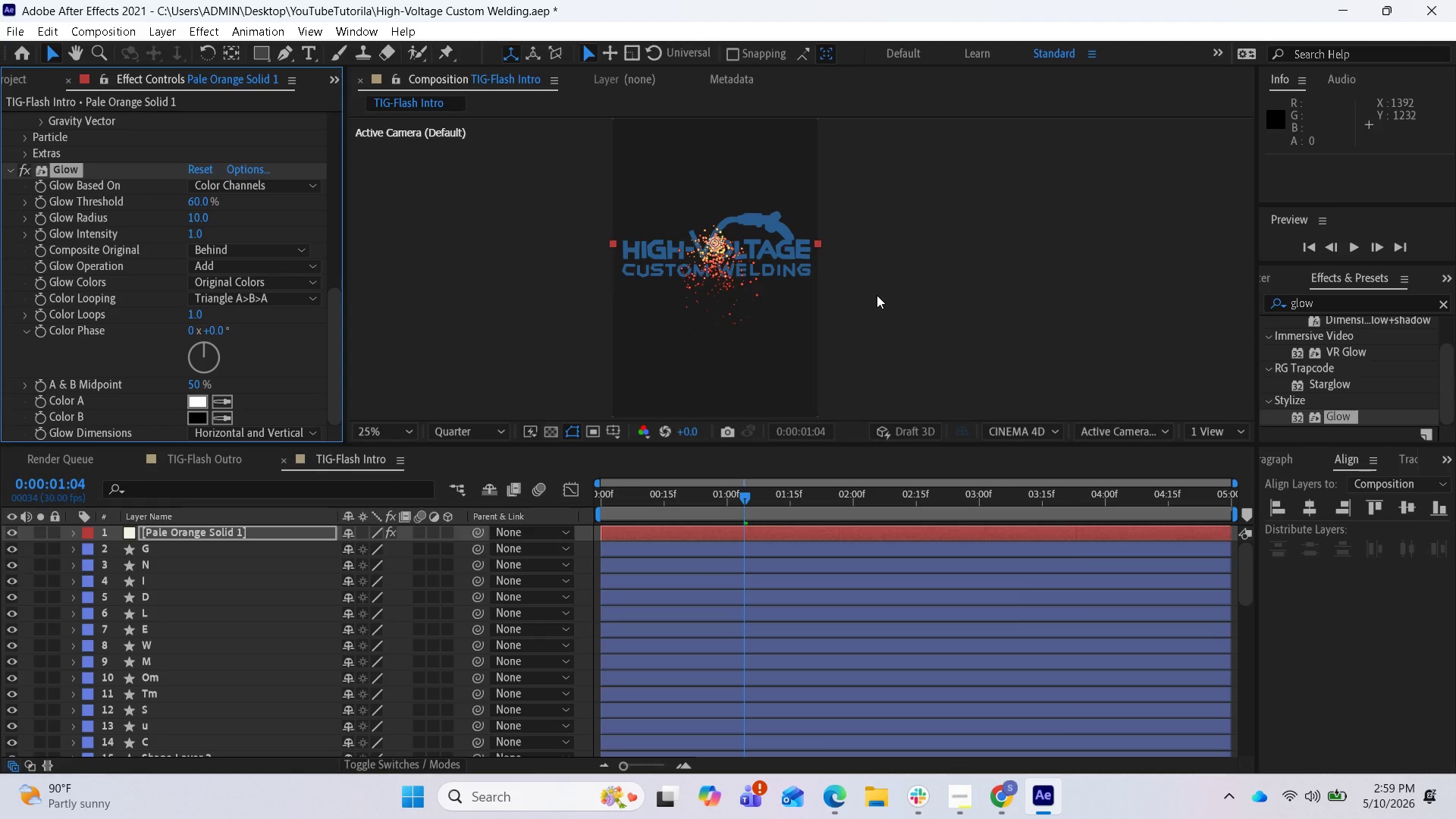 
wait(26.22)
 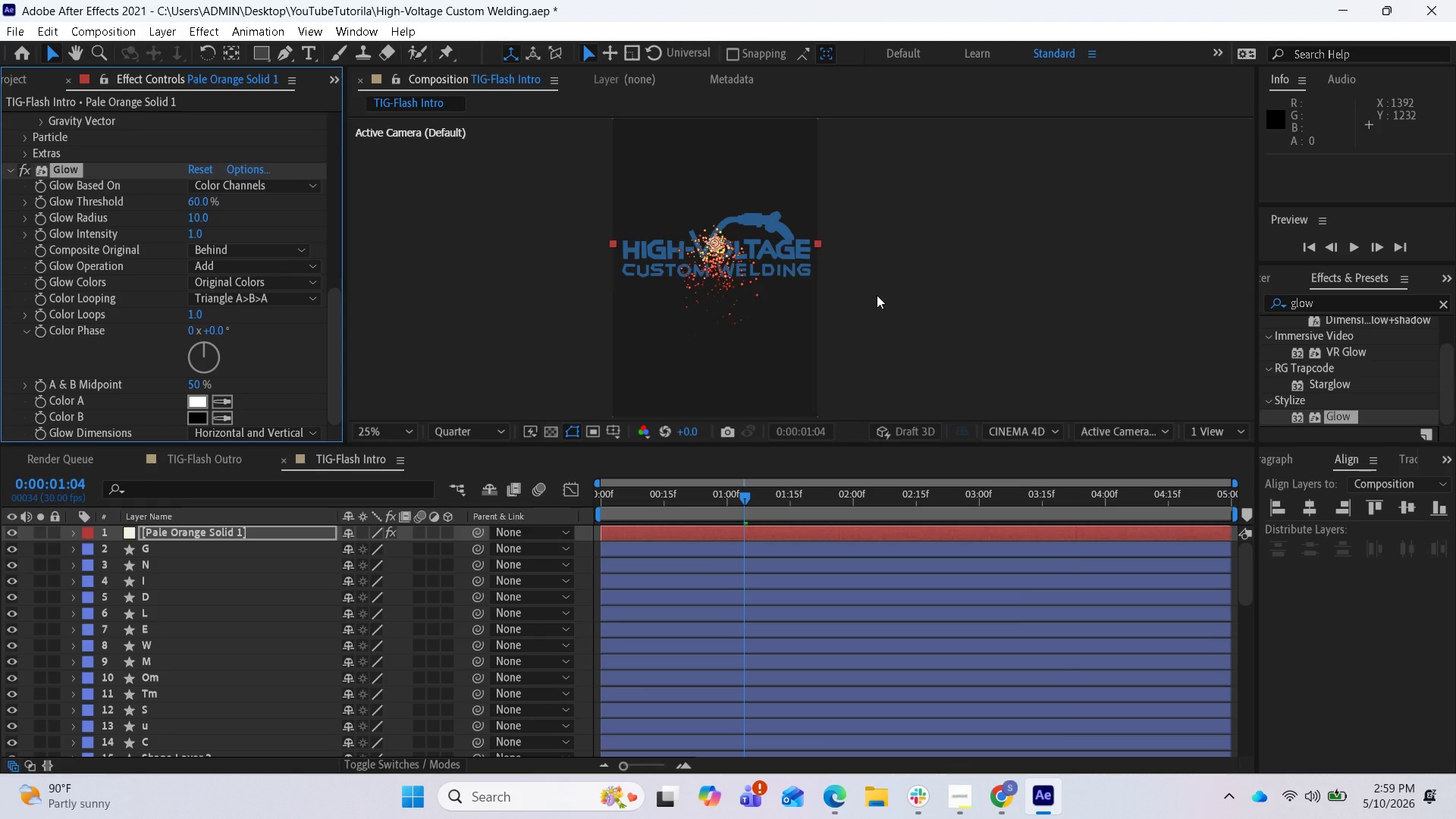 
left_click_drag(start_coordinate=[193, 204], to_coordinate=[238, 204])
 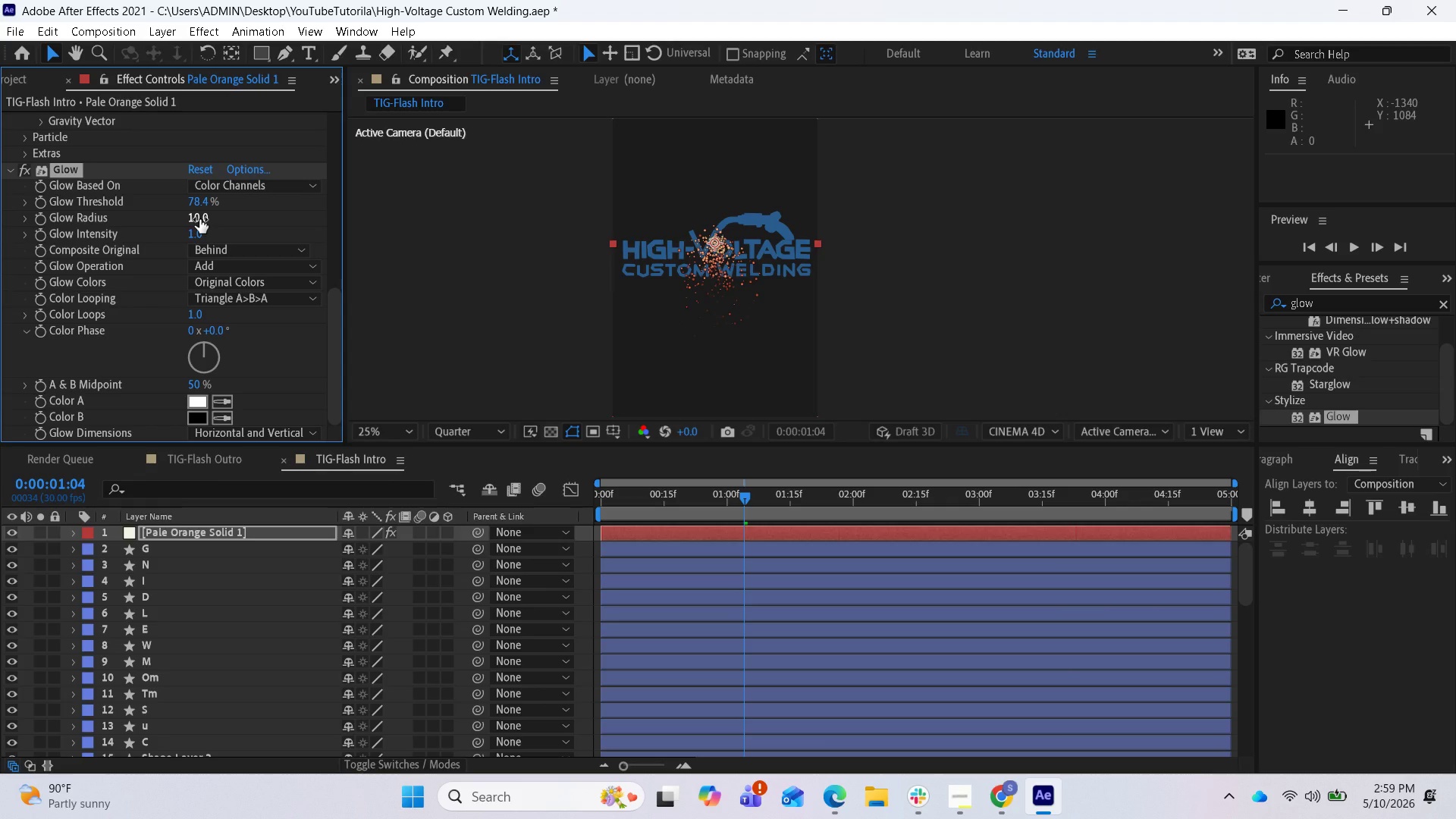 
wait(8.44)
 